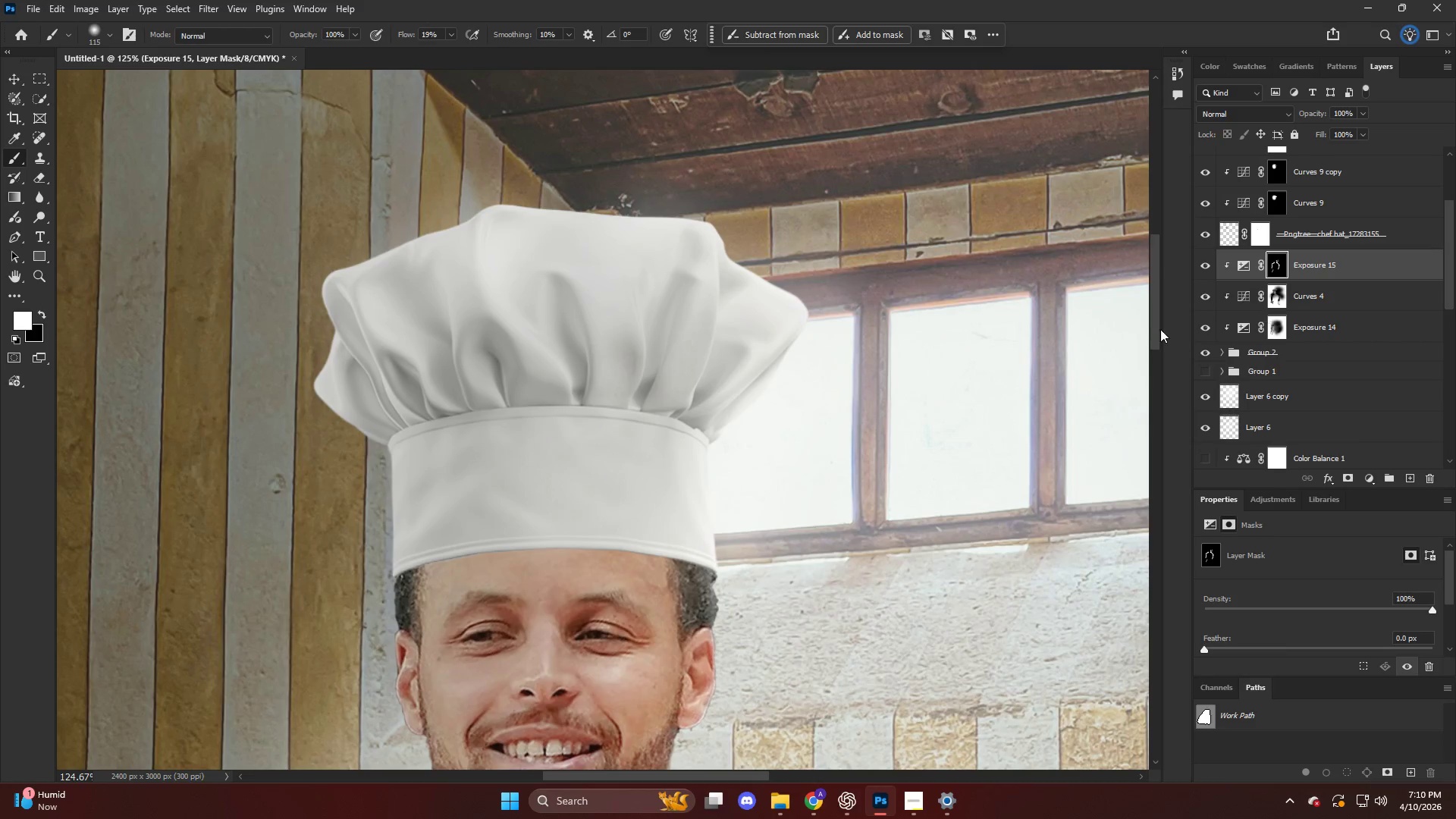 
key(V)
 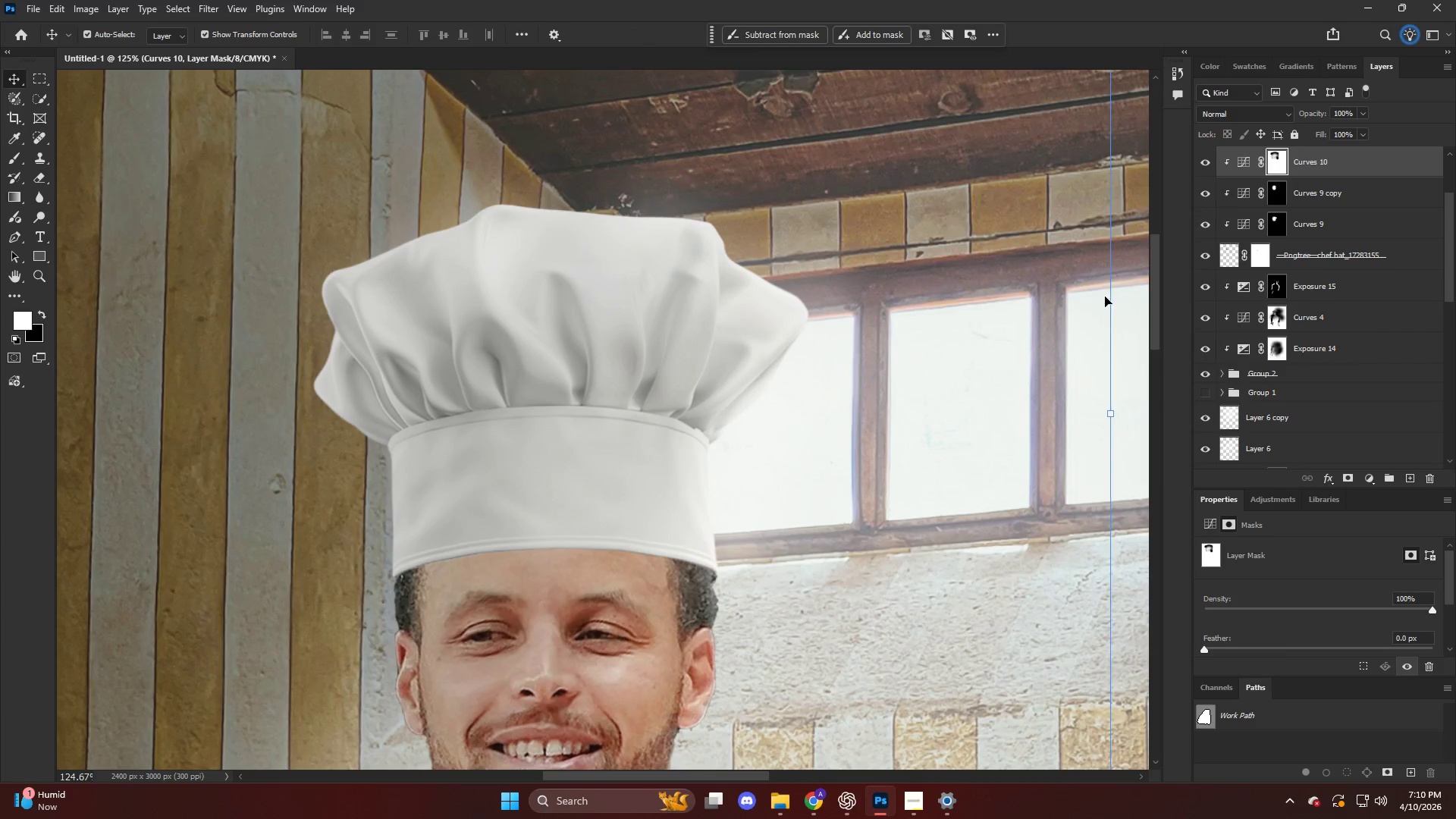 
scroll: coordinate [1320, 265], scroll_direction: up, amount: 3.0
 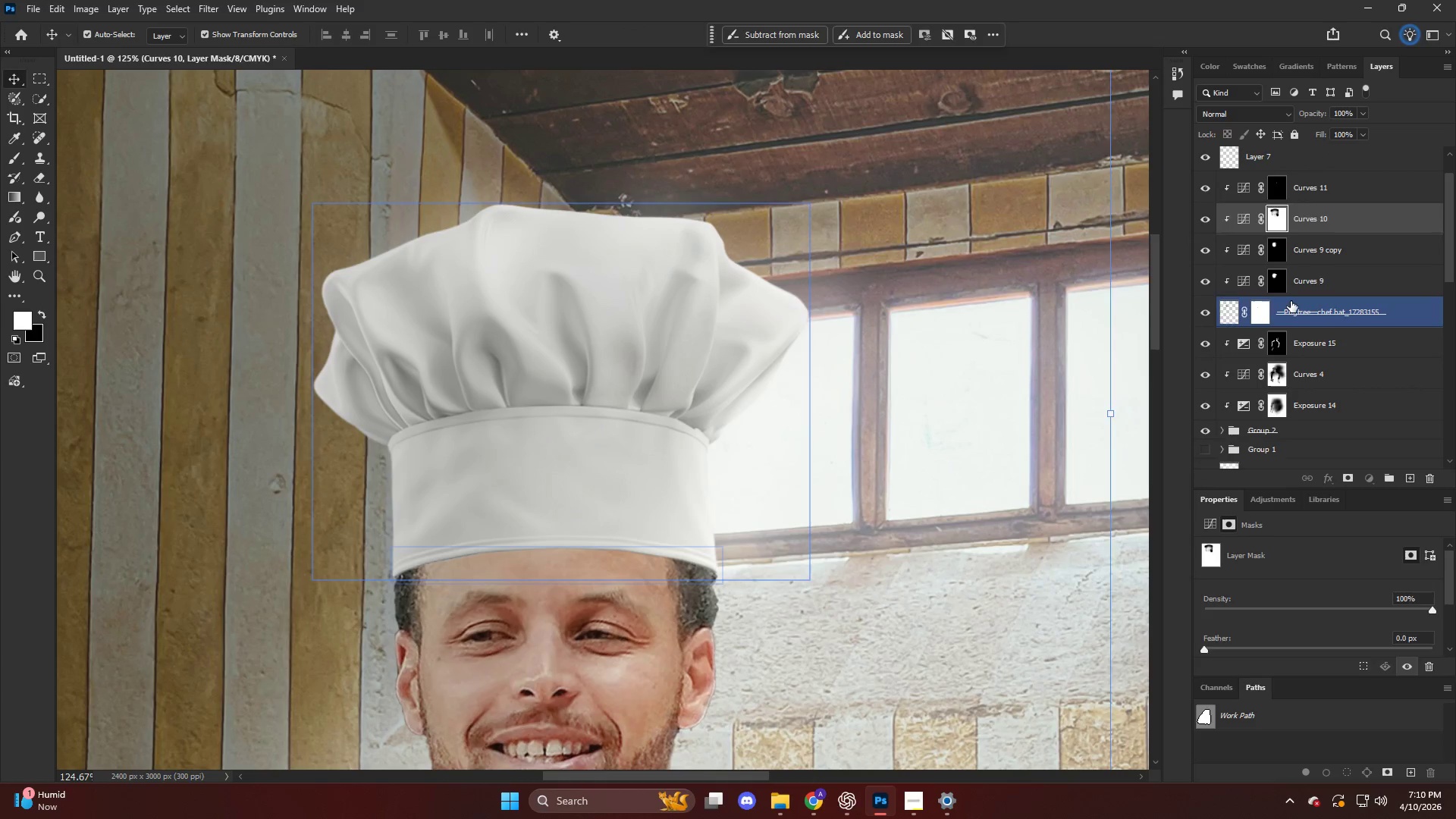 
hold_key(key=ShiftLeft, duration=0.53)
double_click([1369, 208])
 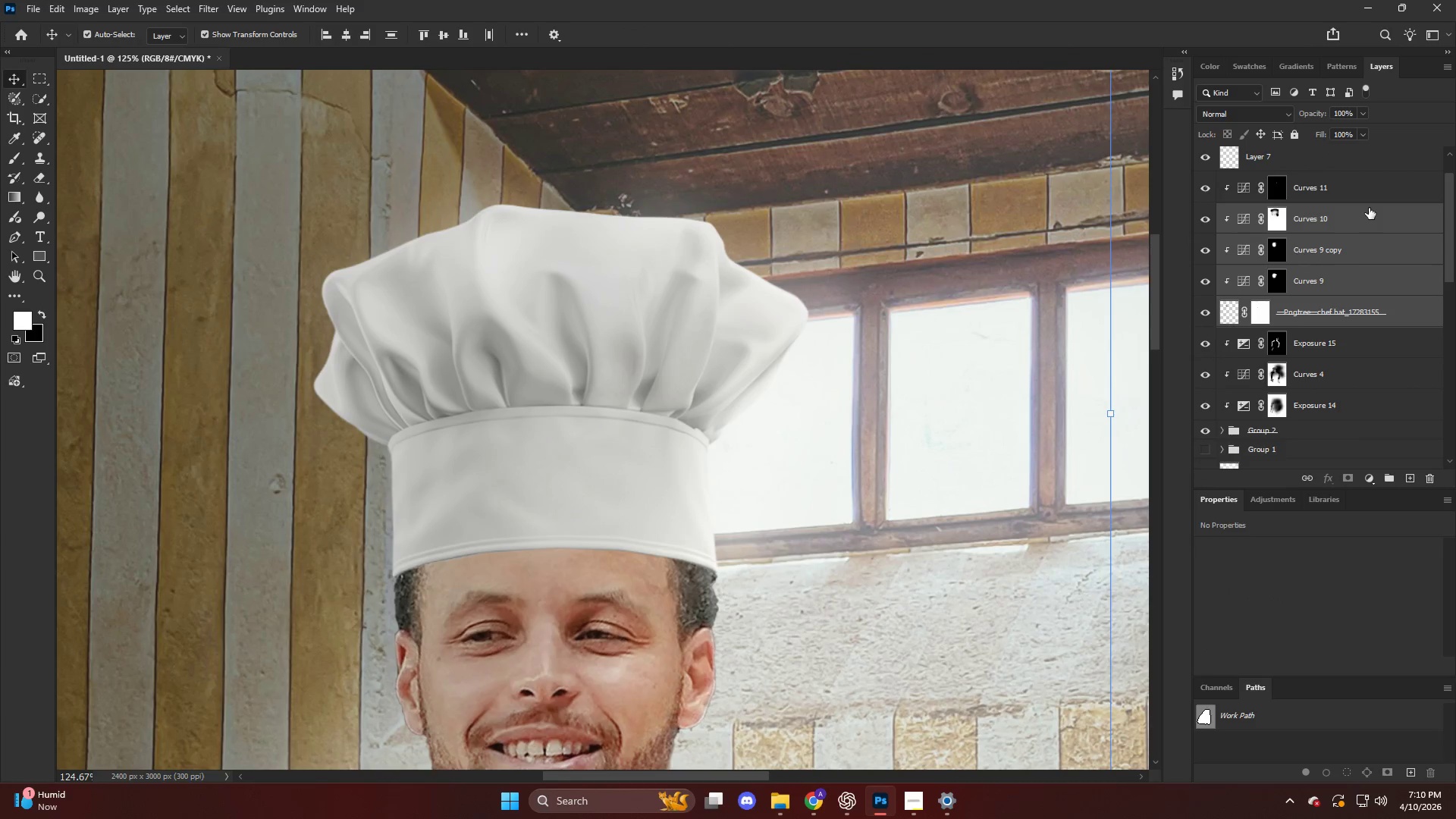 
key(Control+T)
 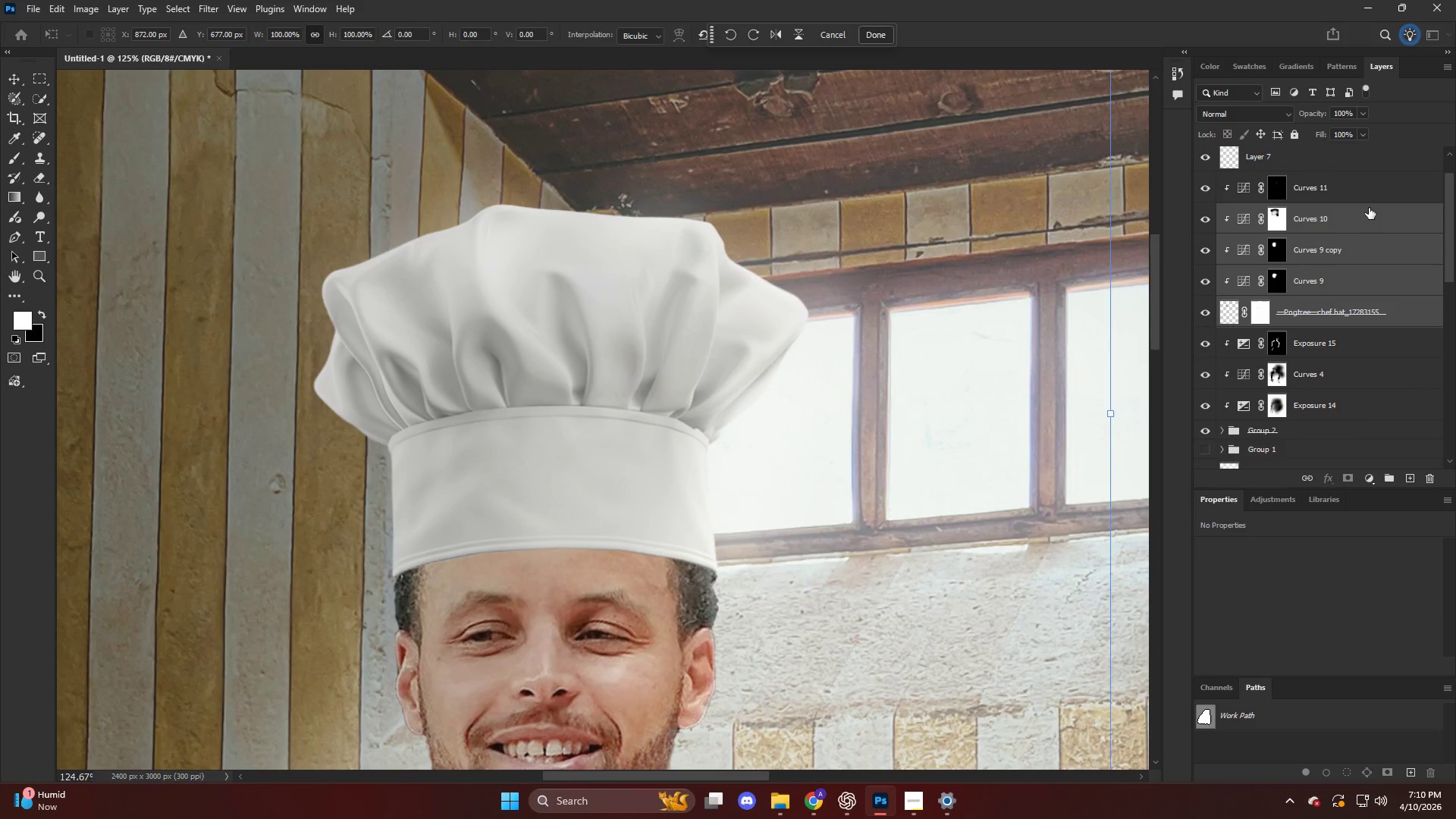 
key(ArrowLeft)
 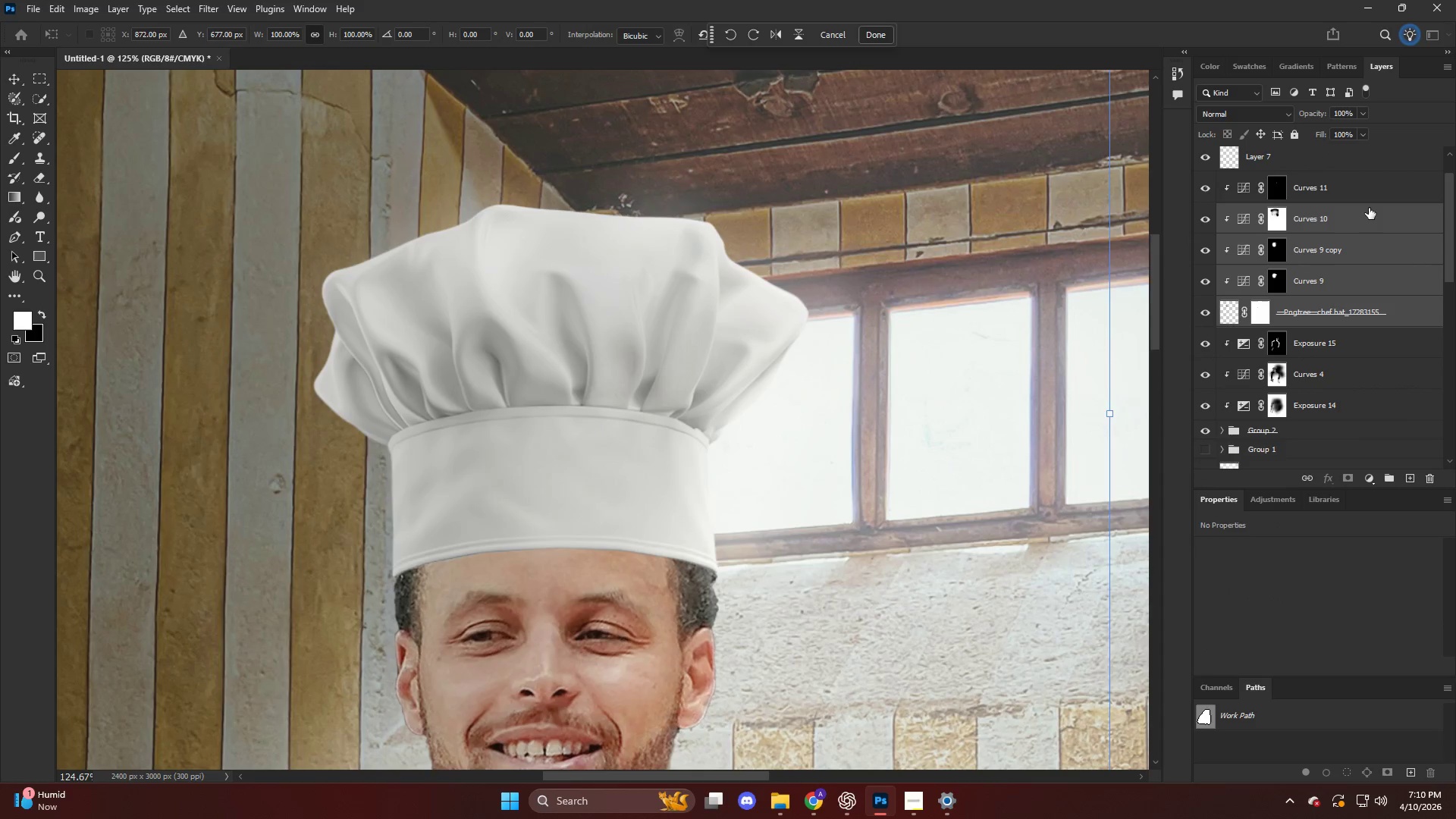 
key(ArrowLeft)
 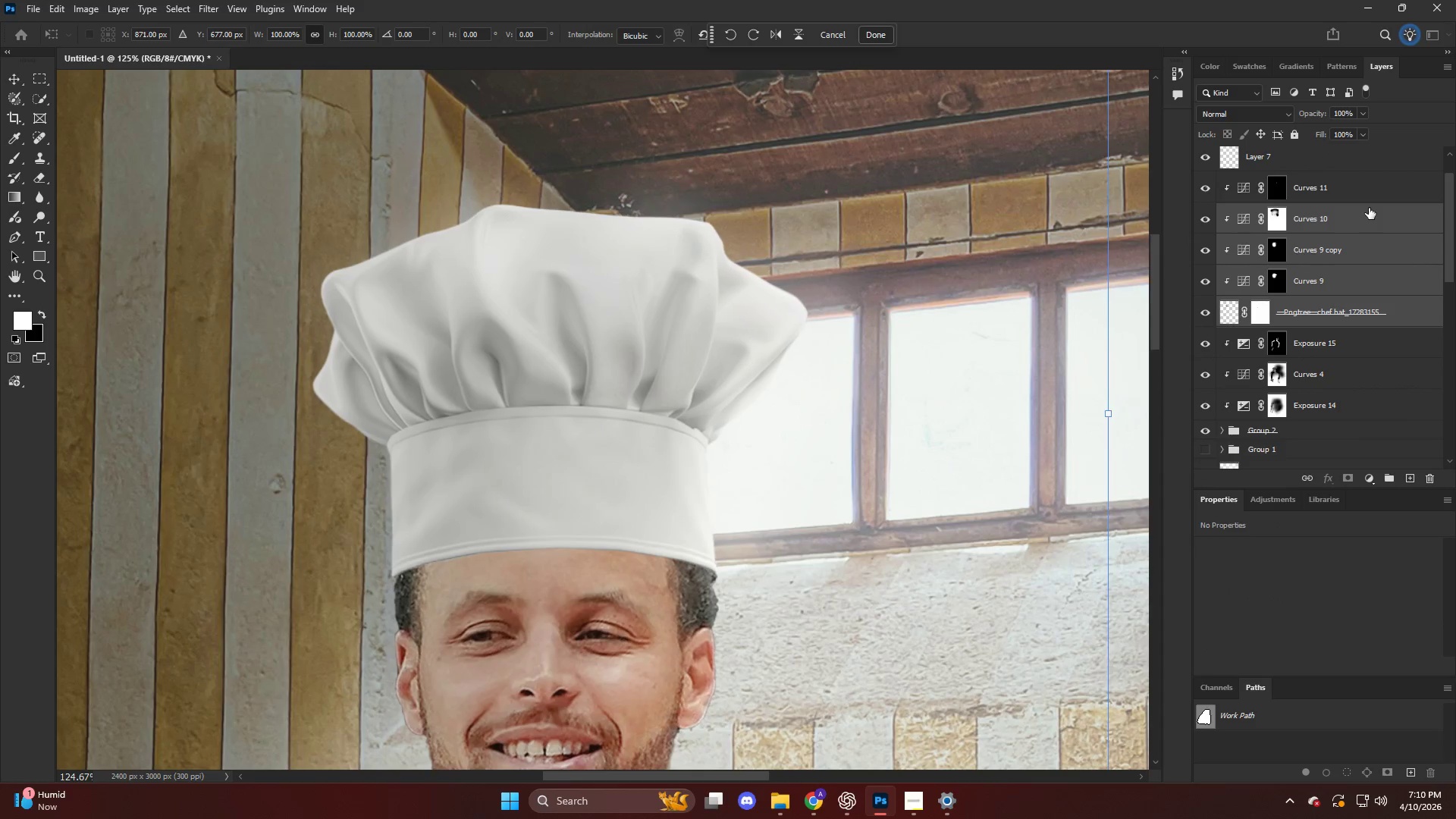 
key(ArrowLeft)
 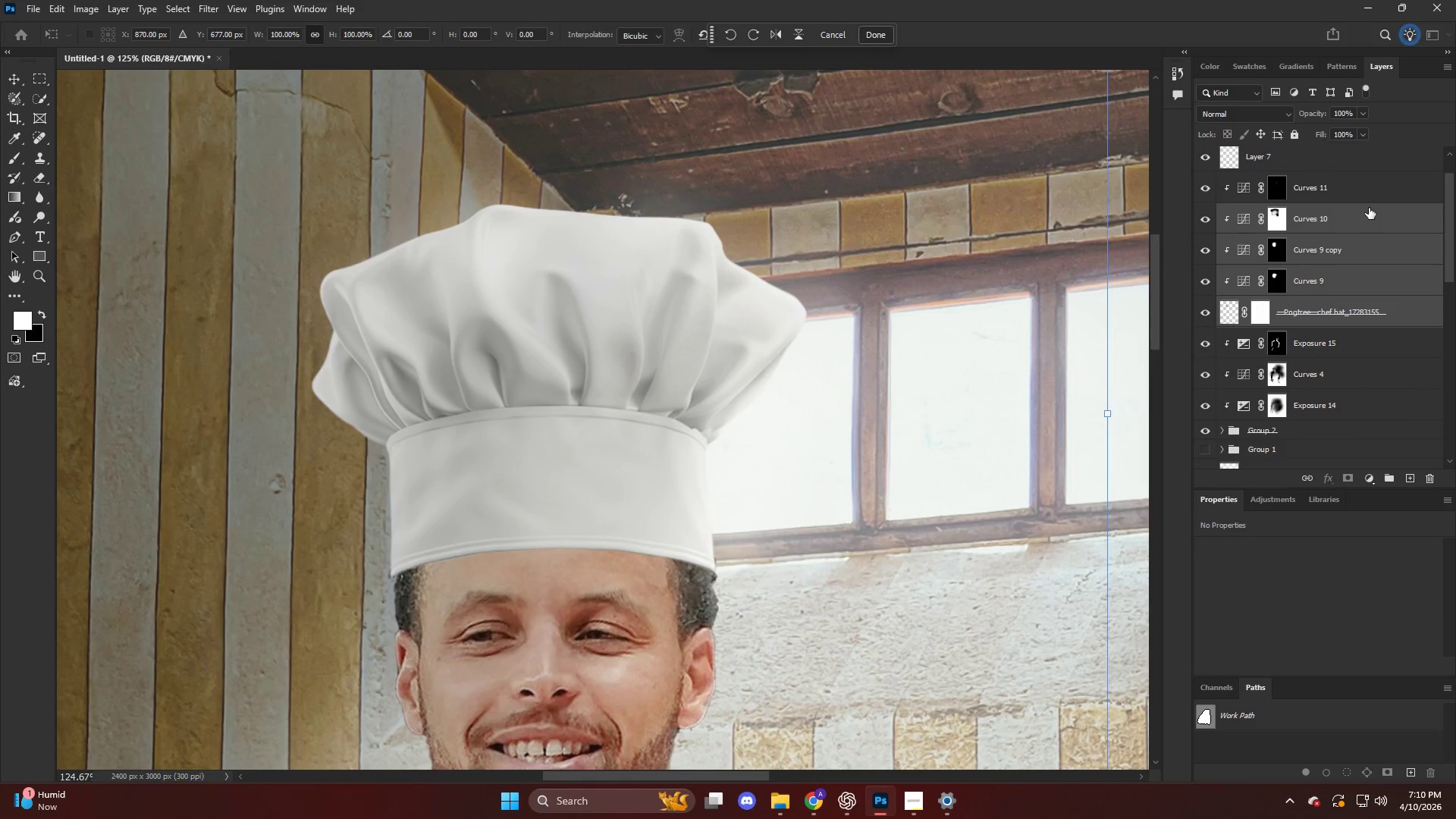 
key(ArrowLeft)
 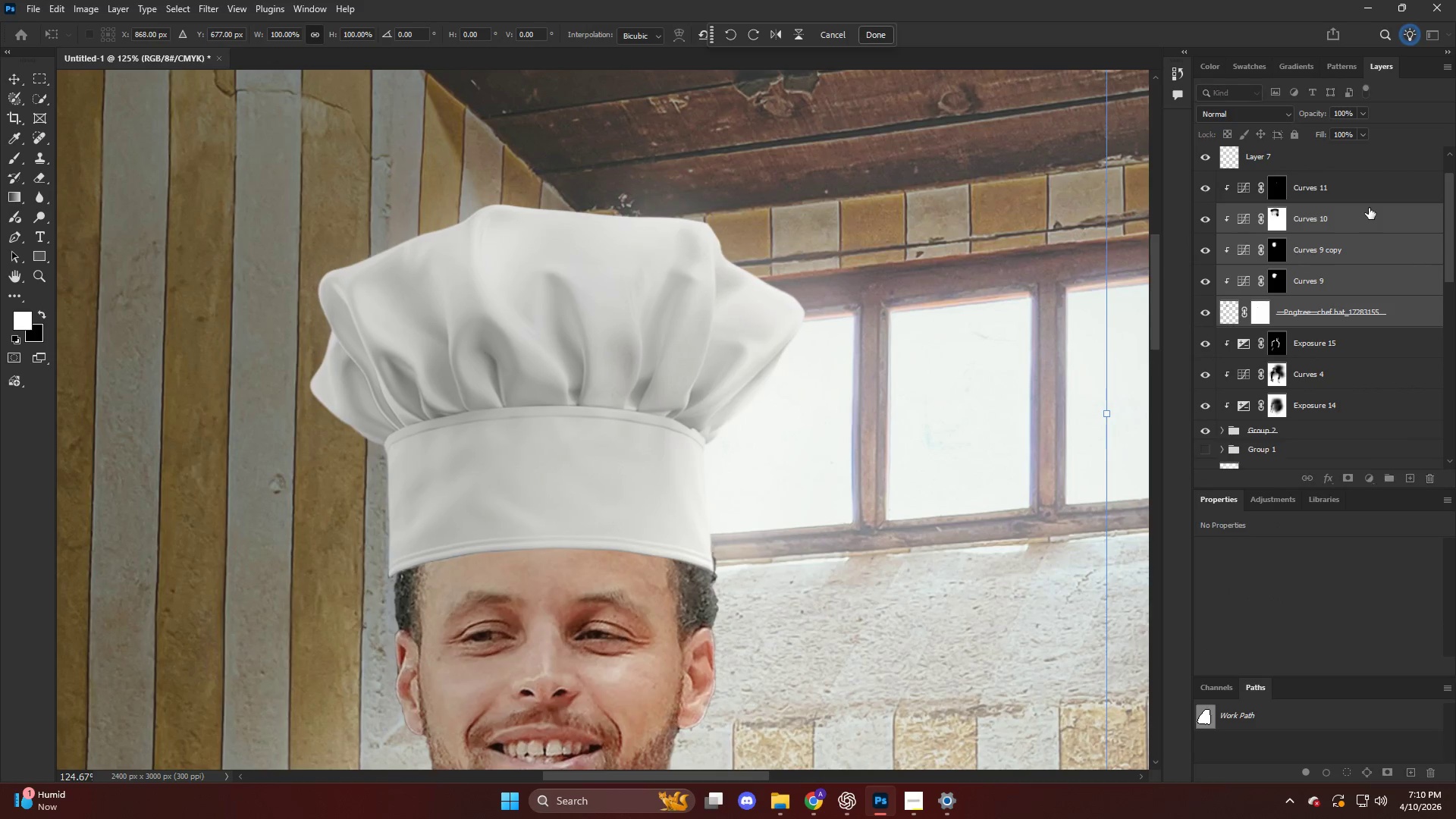 
key(ArrowLeft)
 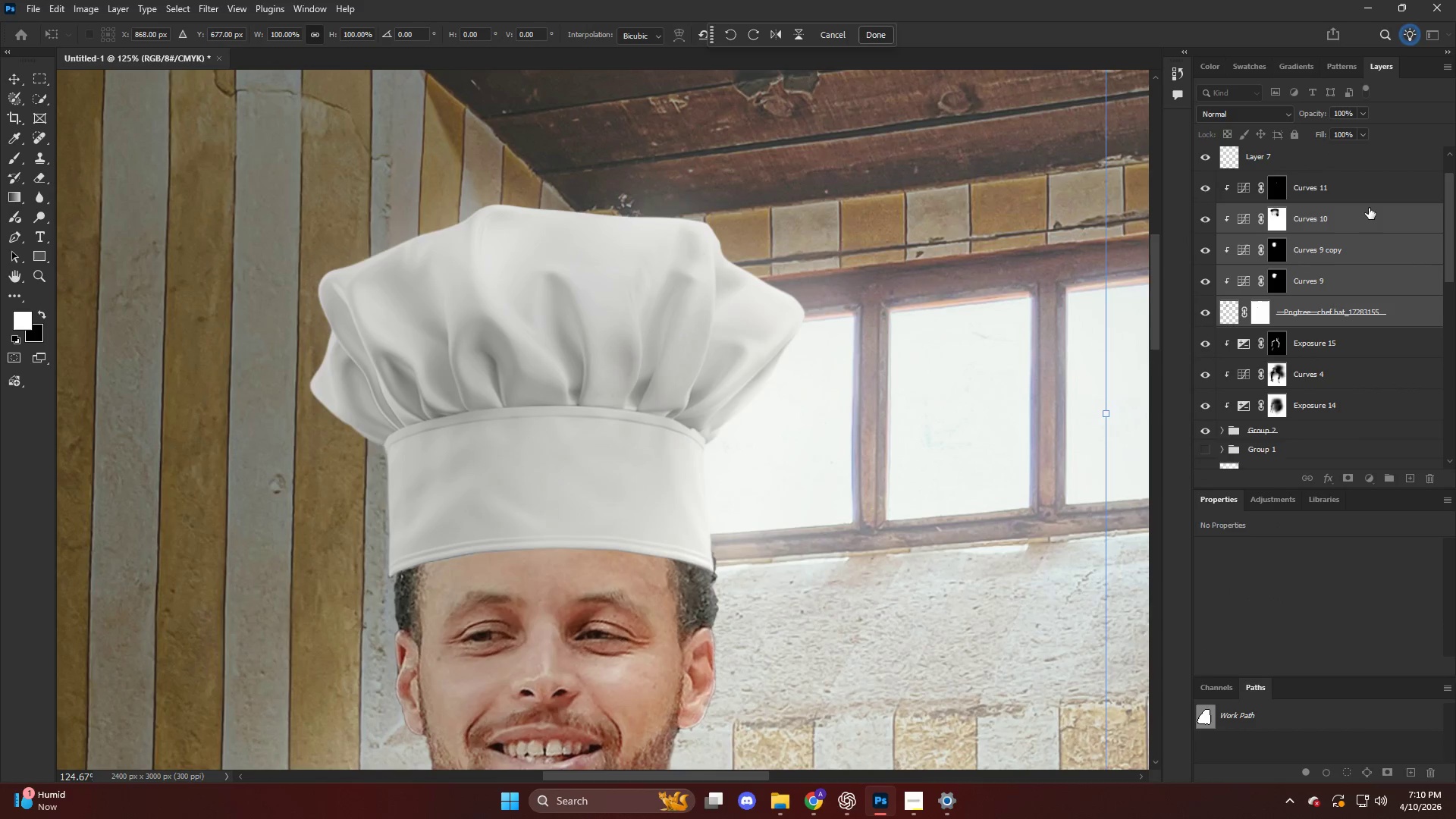 
key(ArrowLeft)
 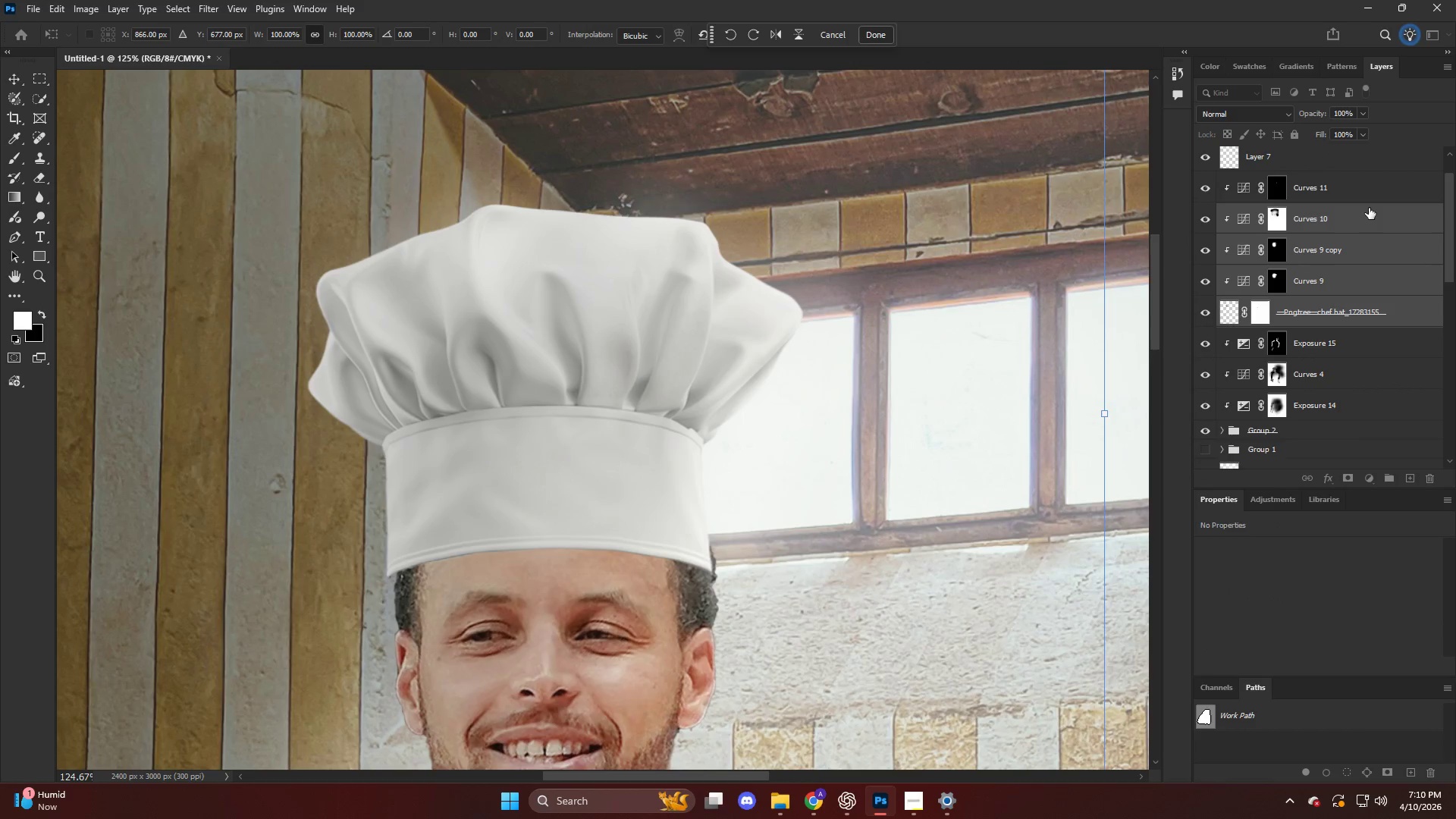 
key(ArrowLeft)
 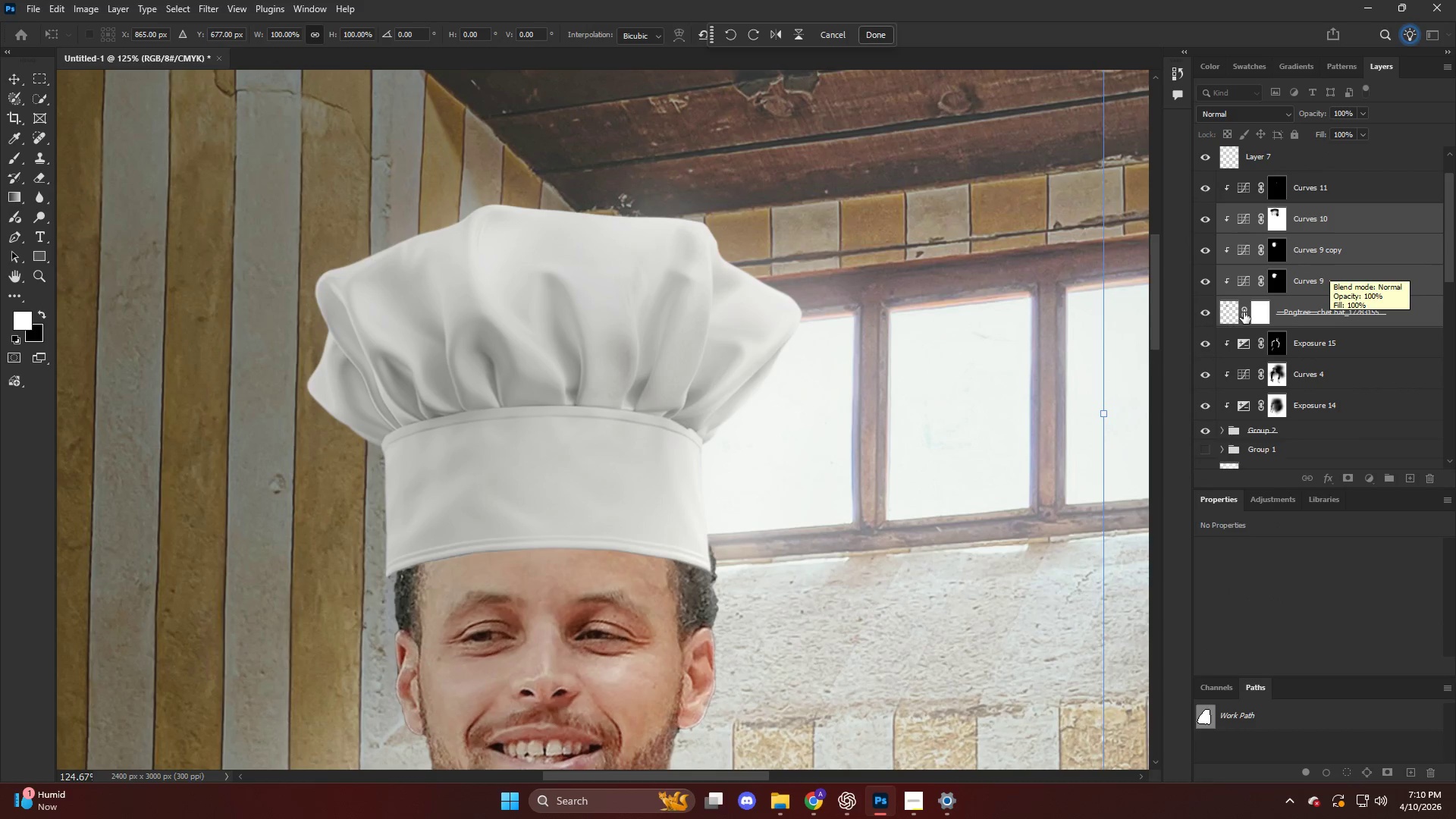 
left_click([1250, 313])
 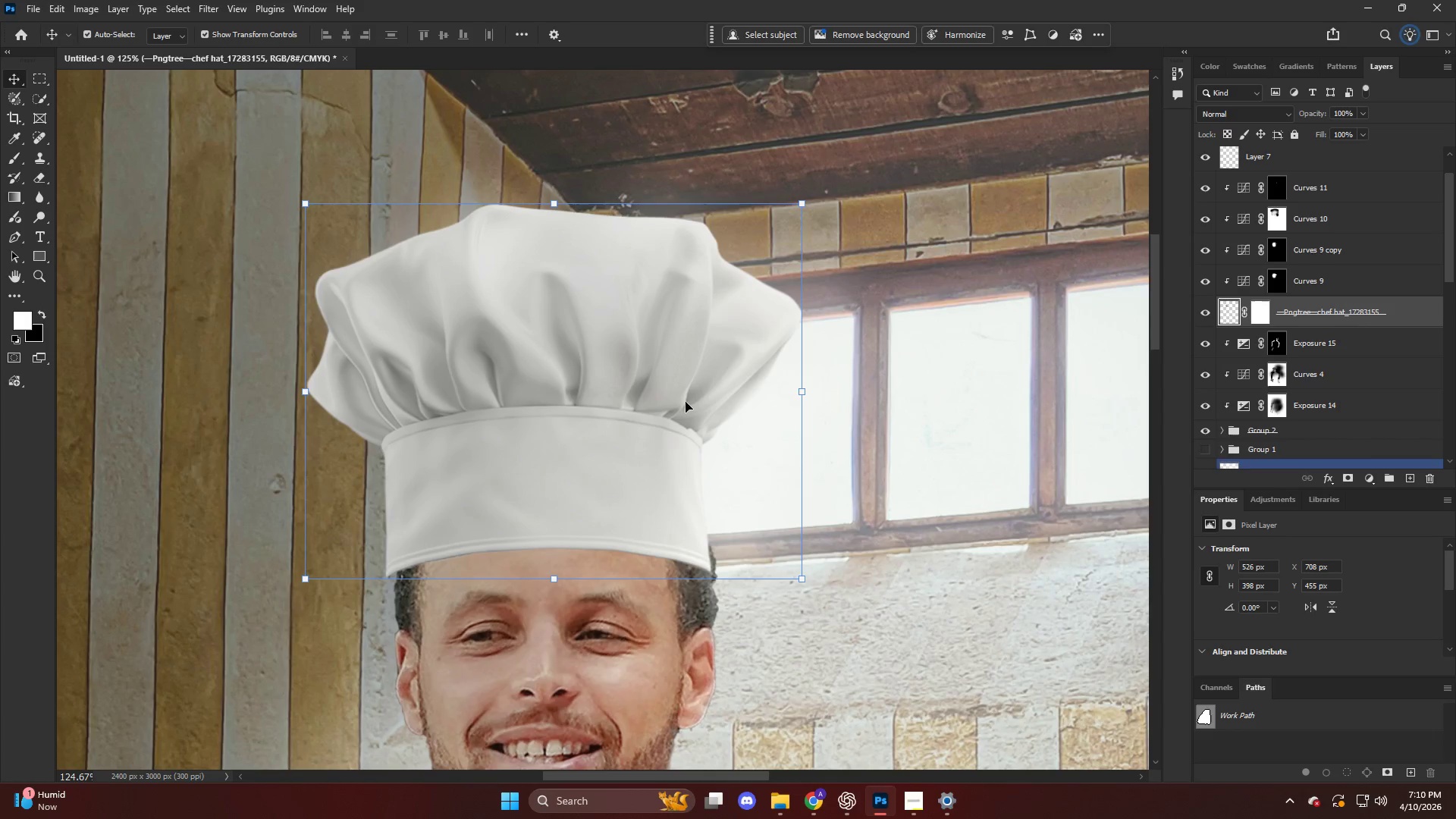 
key(Control+T)
 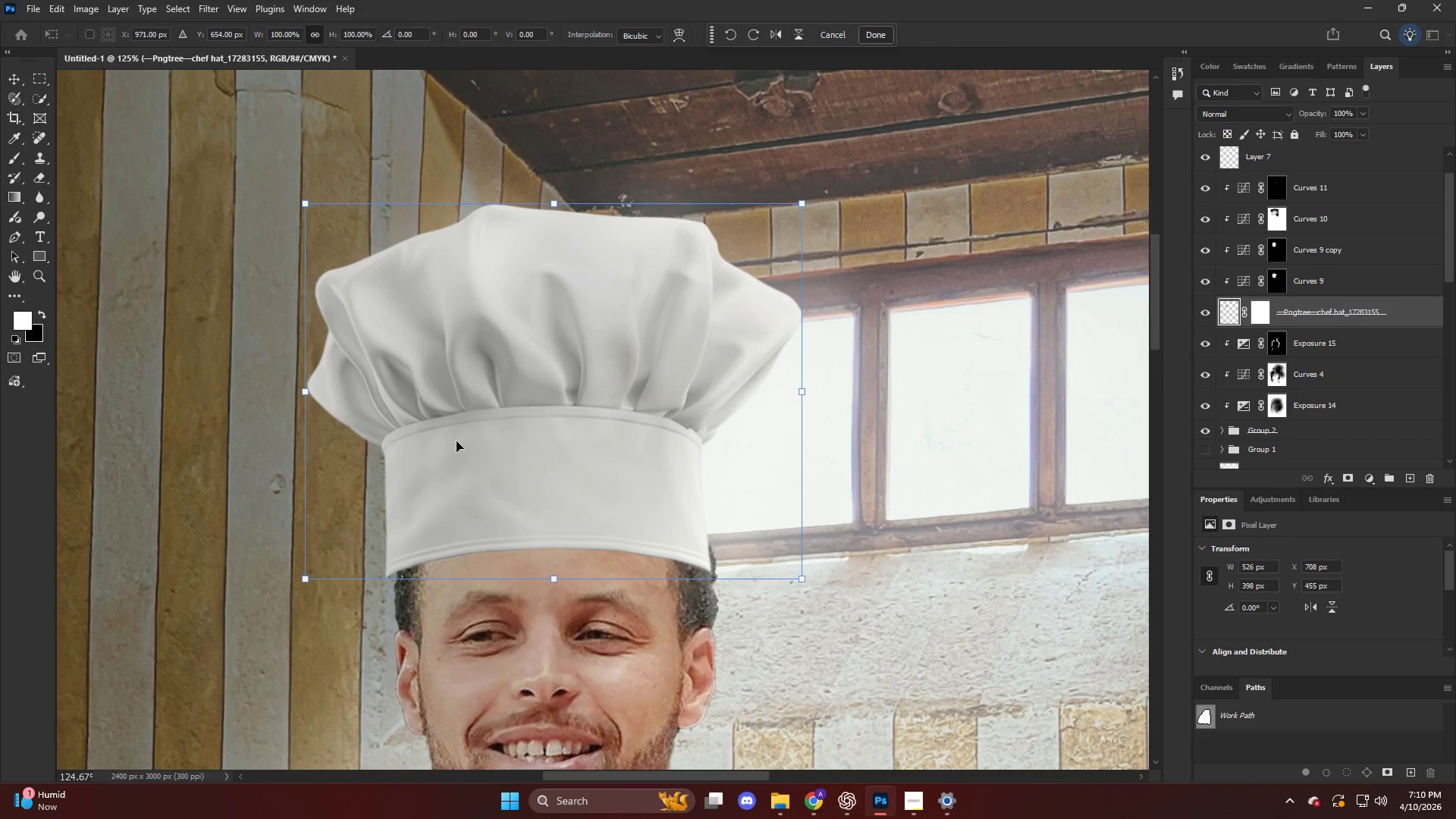 
right_click([457, 441])
 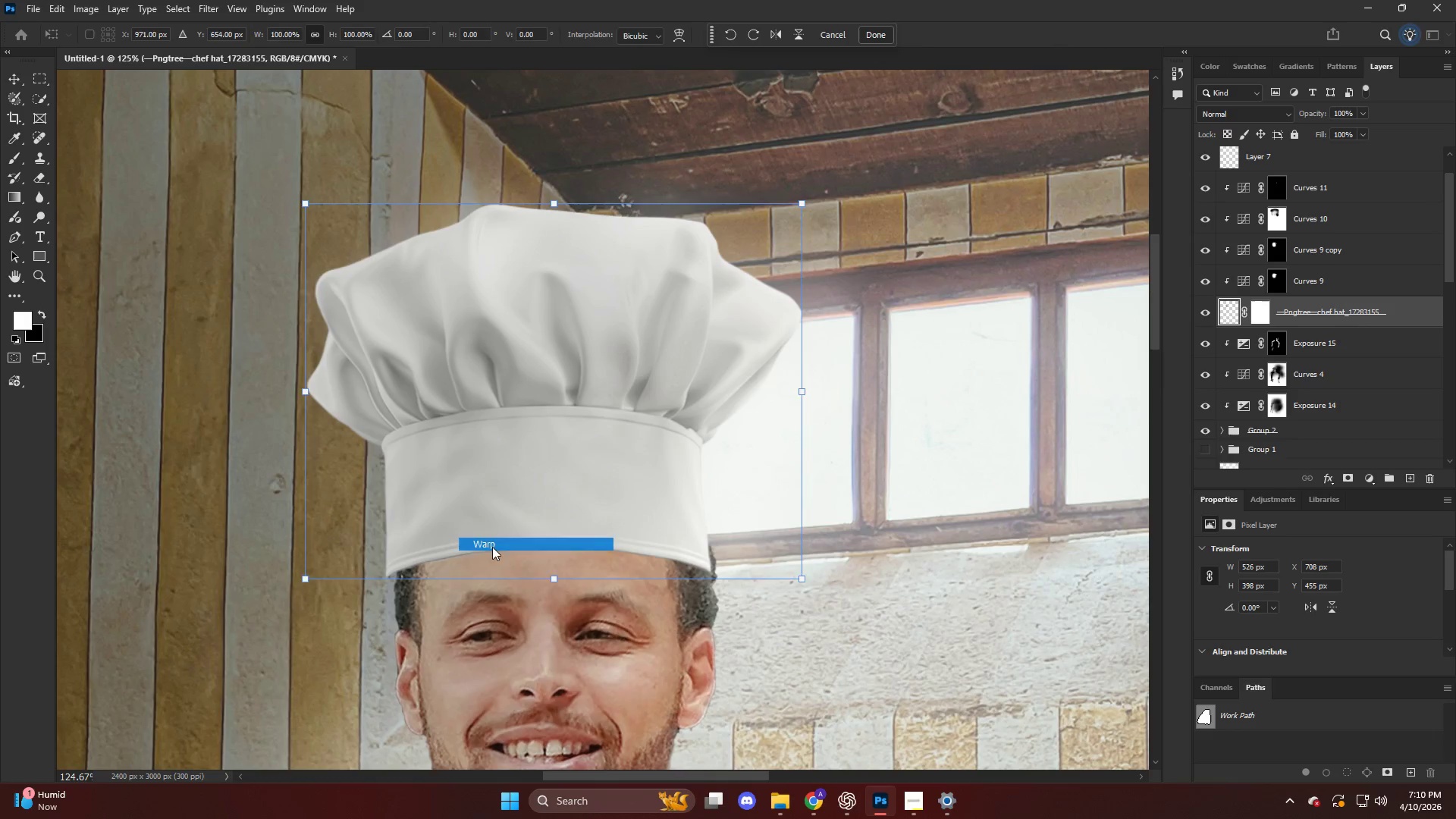 
hold_key(key=AltLeft, duration=0.34)
scroll: coordinate [457, 590], scroll_direction: up, amount: 6.0
 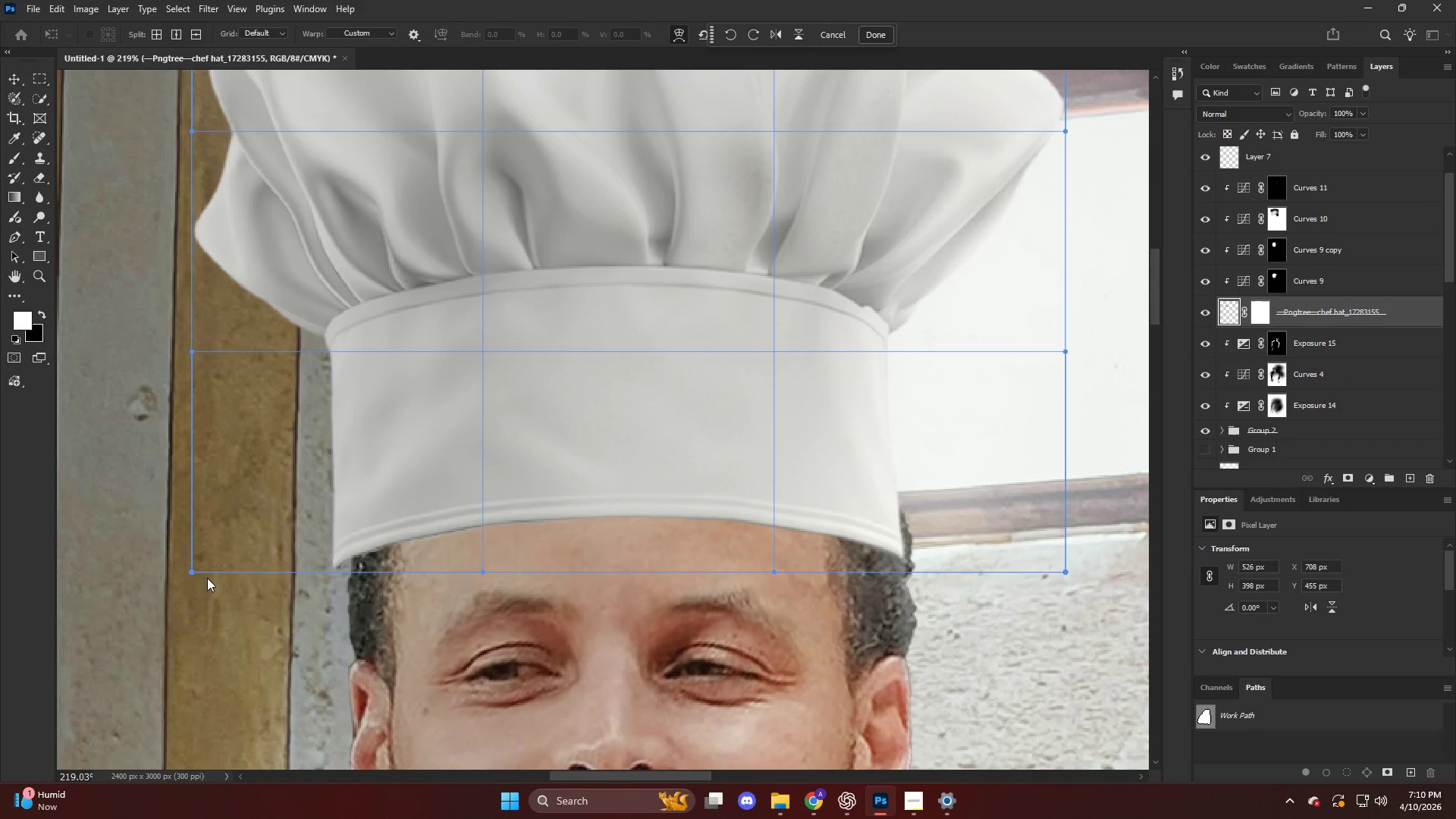 
left_click_drag(start_coordinate=[198, 570], to_coordinate=[209, 570])
 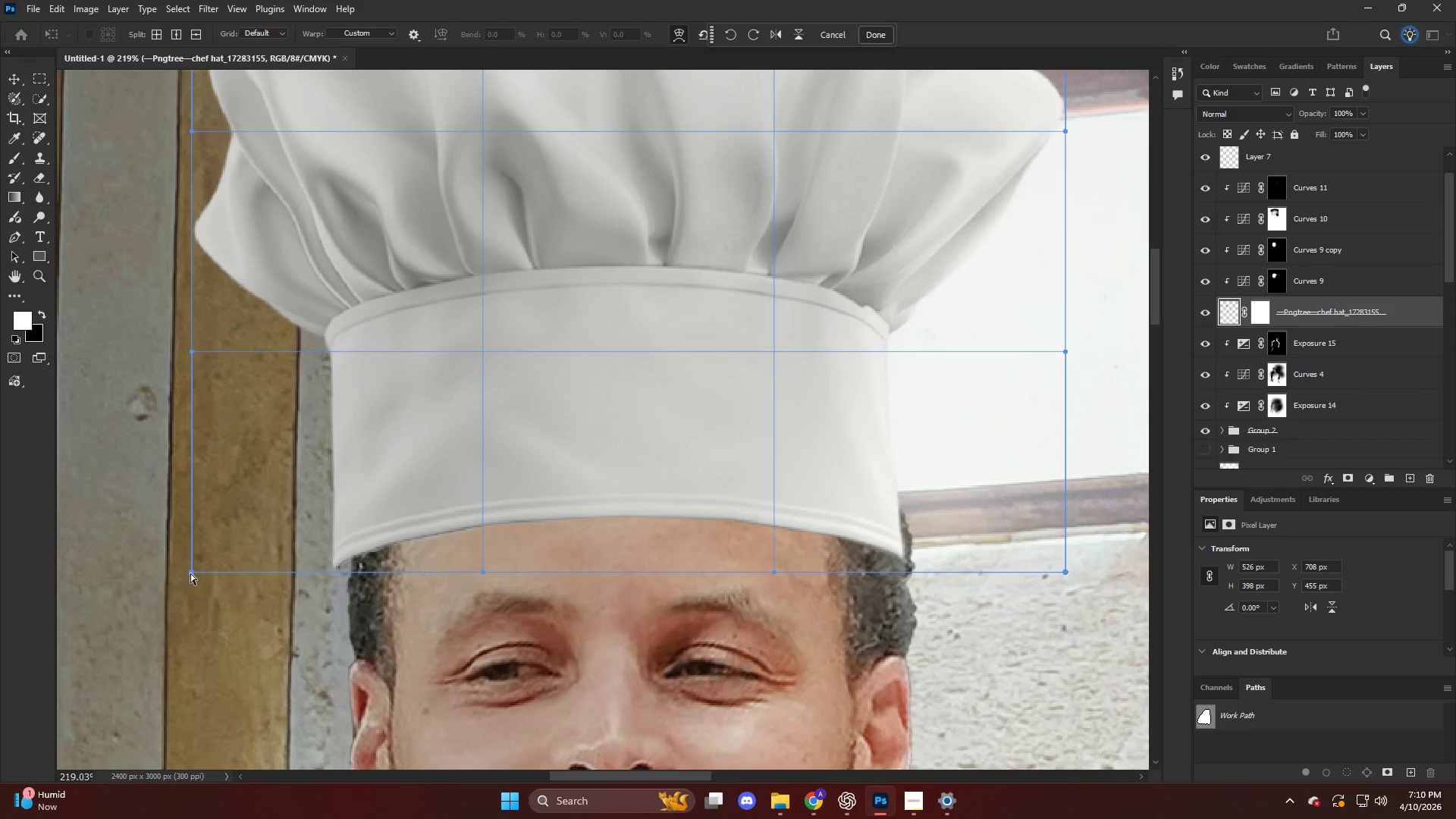 
left_click_drag(start_coordinate=[191, 573], to_coordinate=[212, 570])
 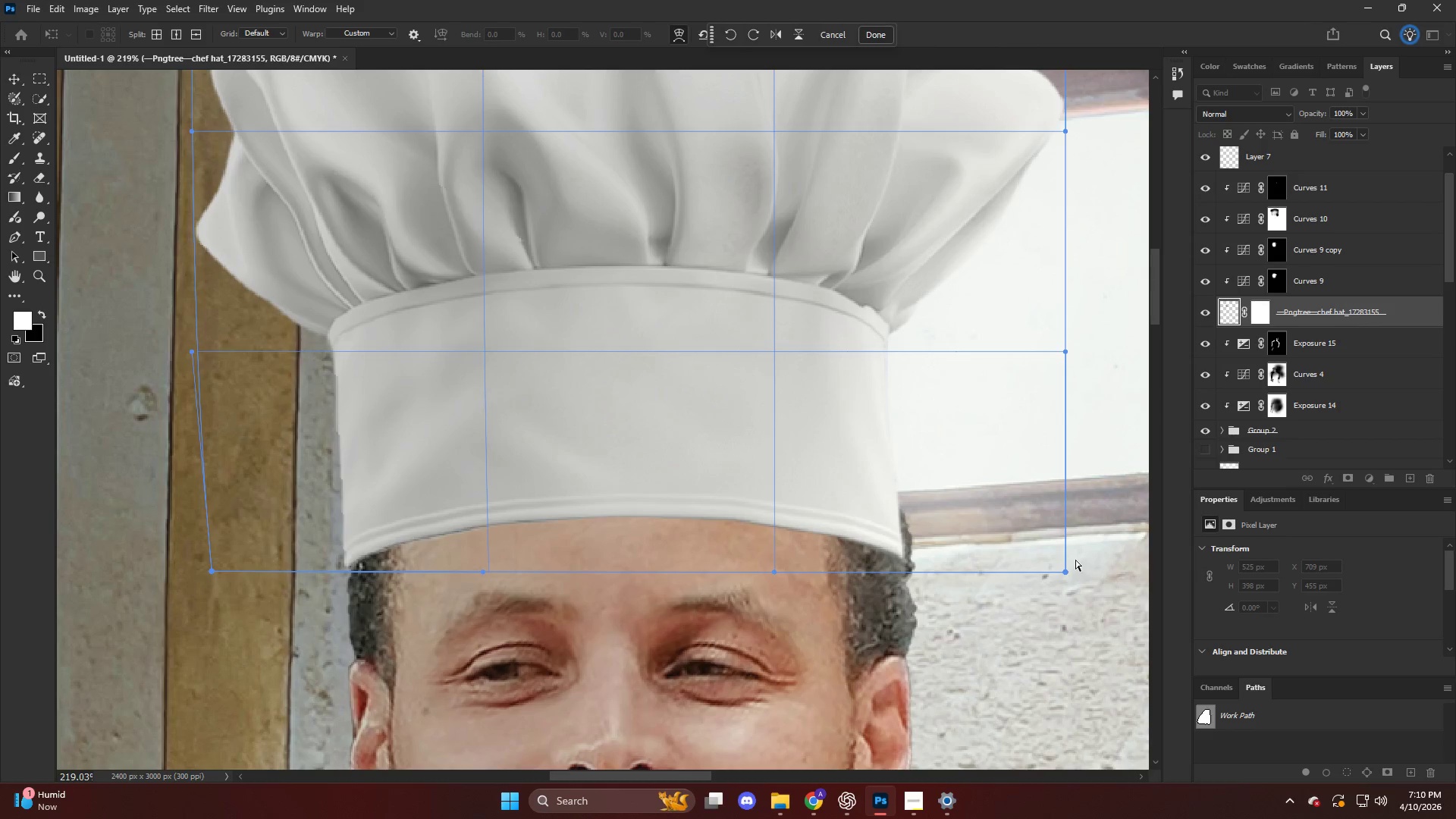 
left_click_drag(start_coordinate=[1058, 570], to_coordinate=[1087, 564])
 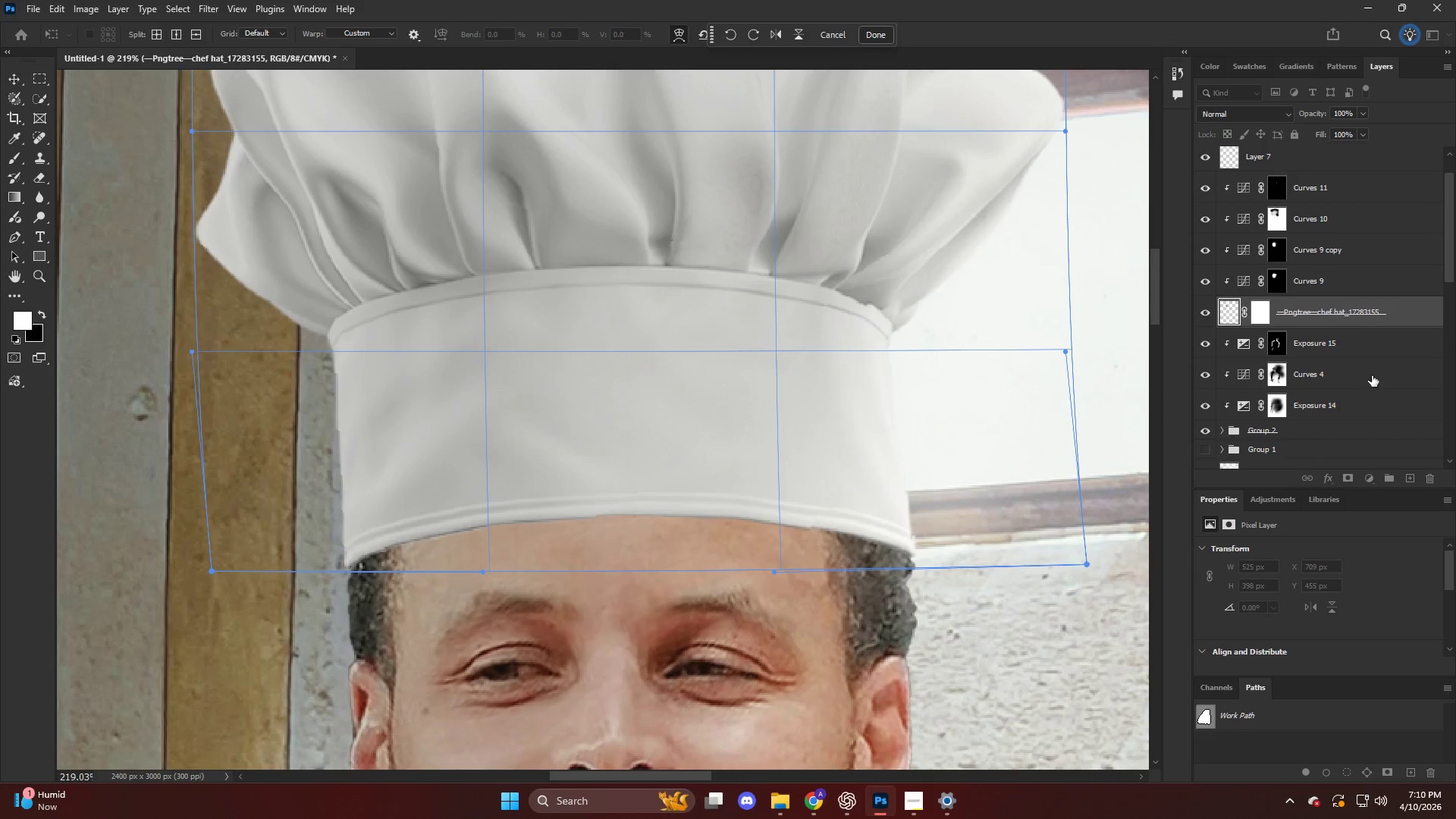 
left_click([1386, 330])
 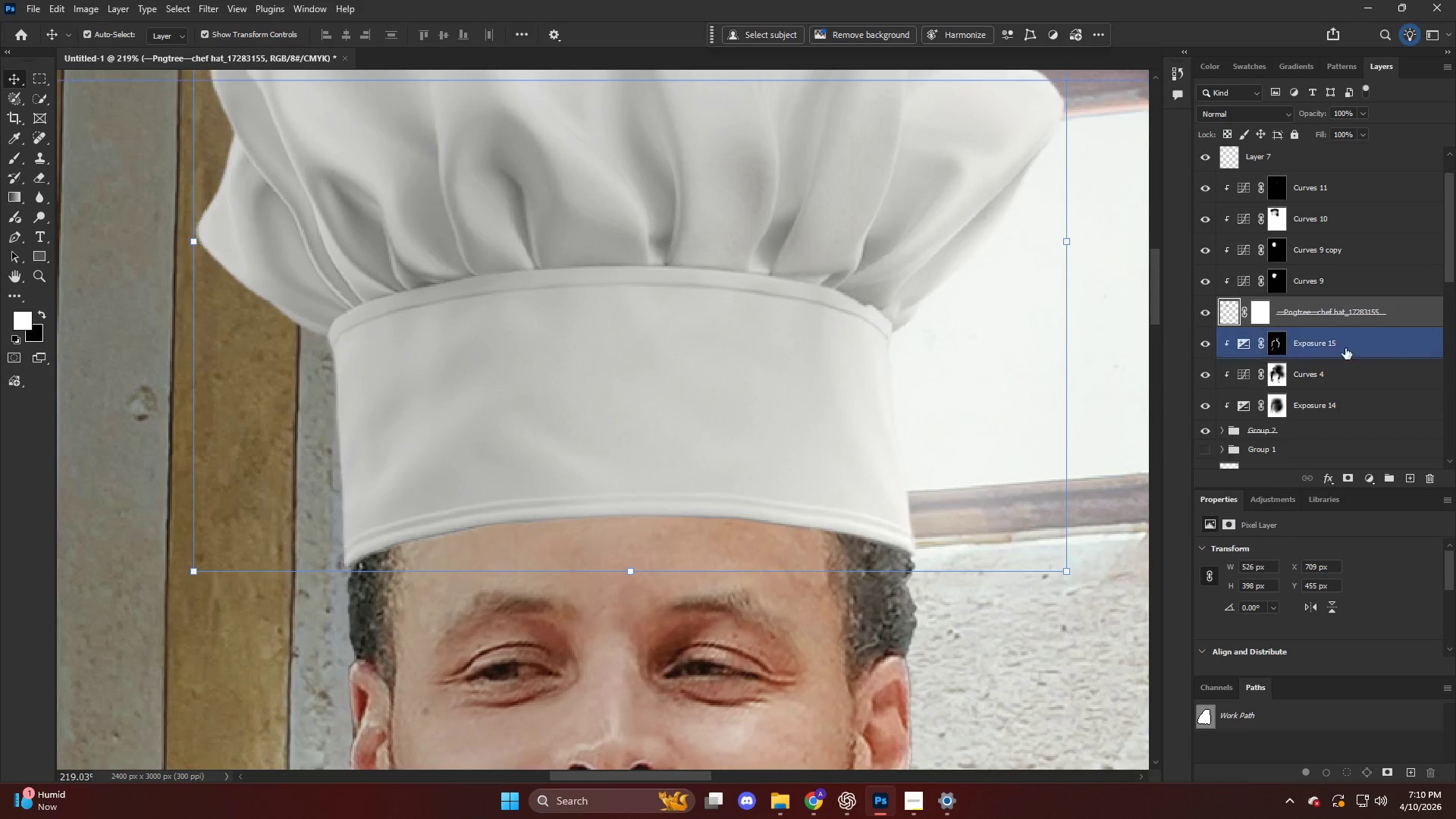 
hold_key(key=AltLeft, duration=0.73)
 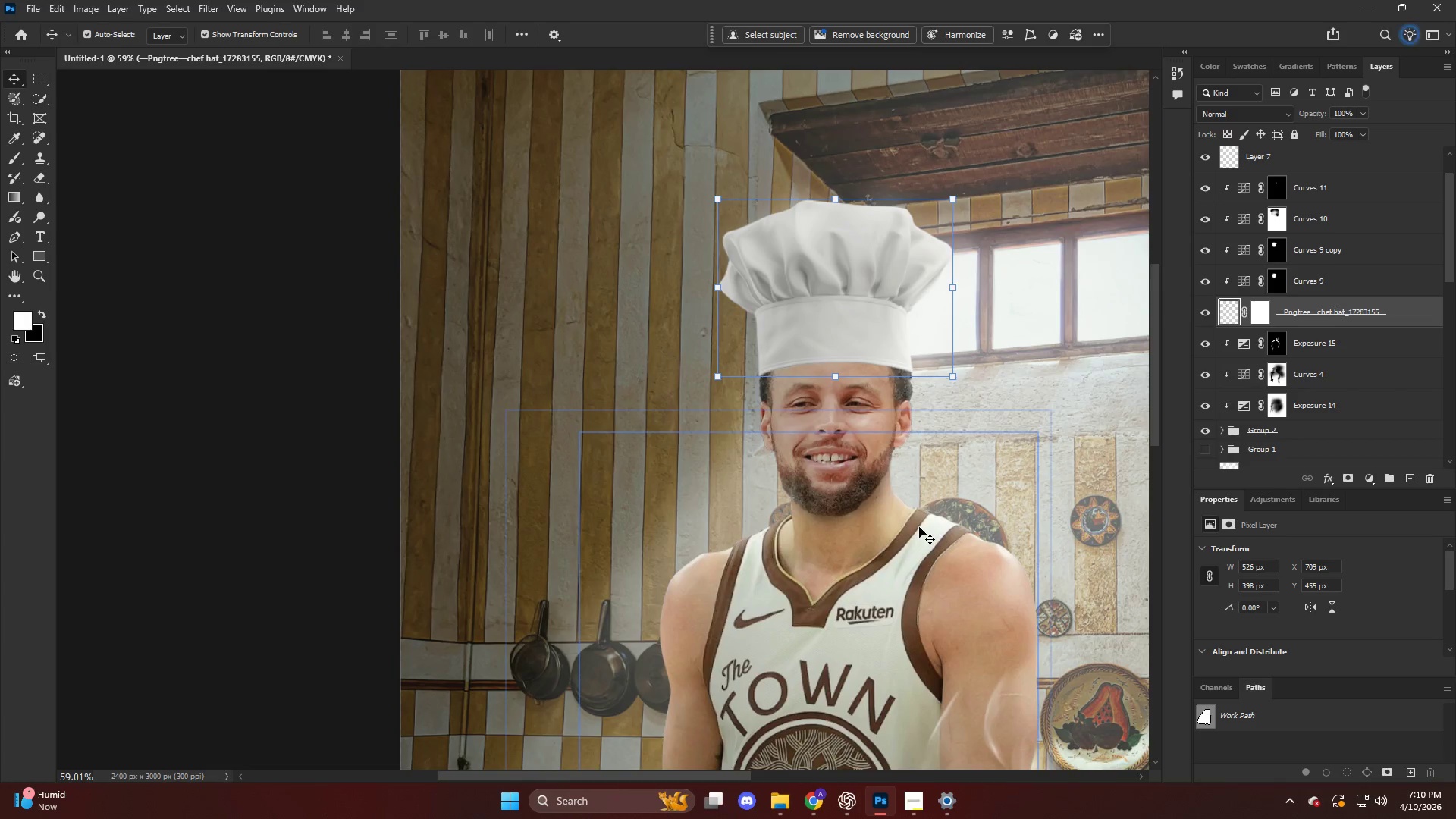 
key(Alt+AltLeft)
 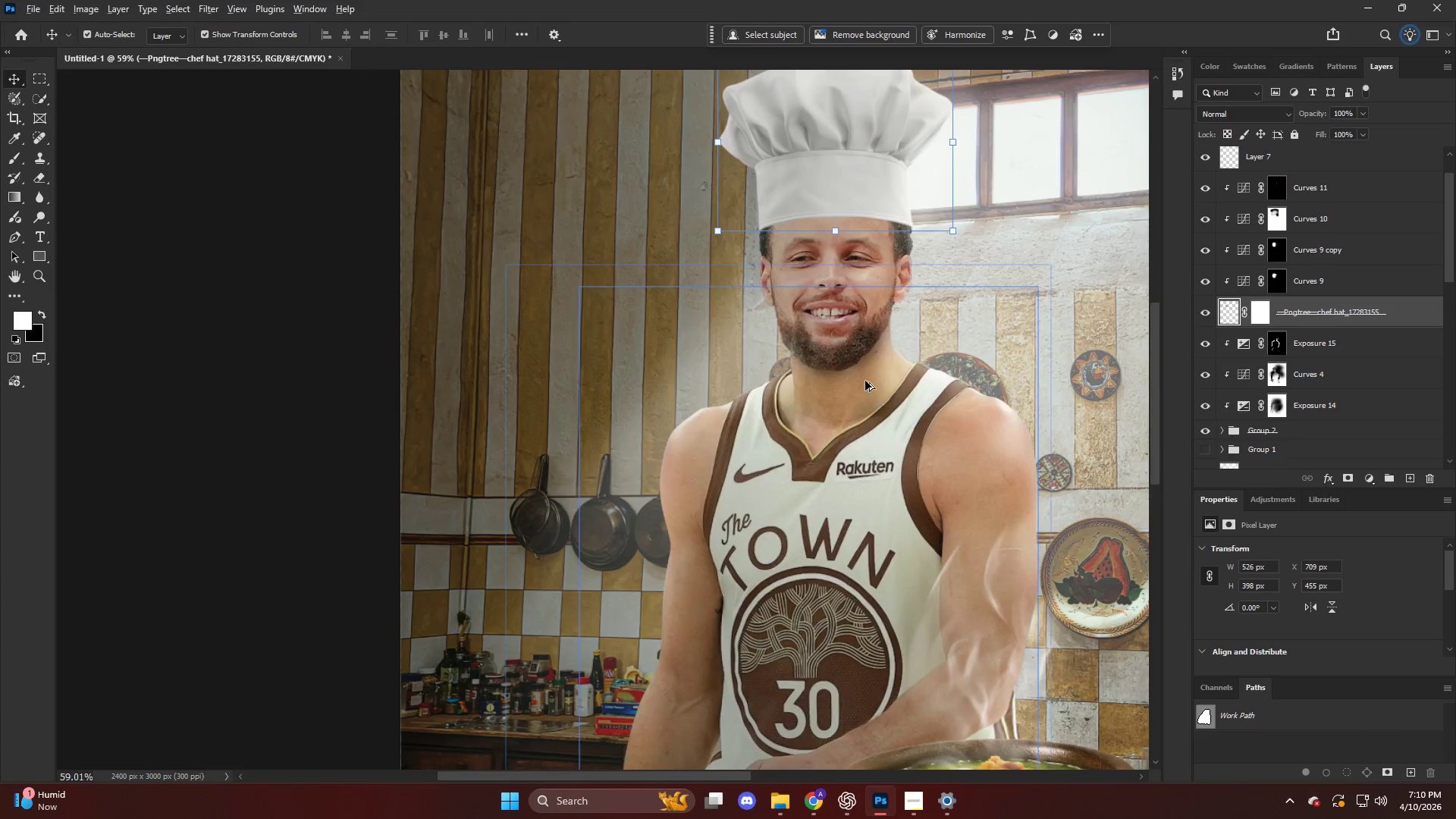 
scroll: coordinate [919, 526], scroll_direction: down, amount: 41.0
 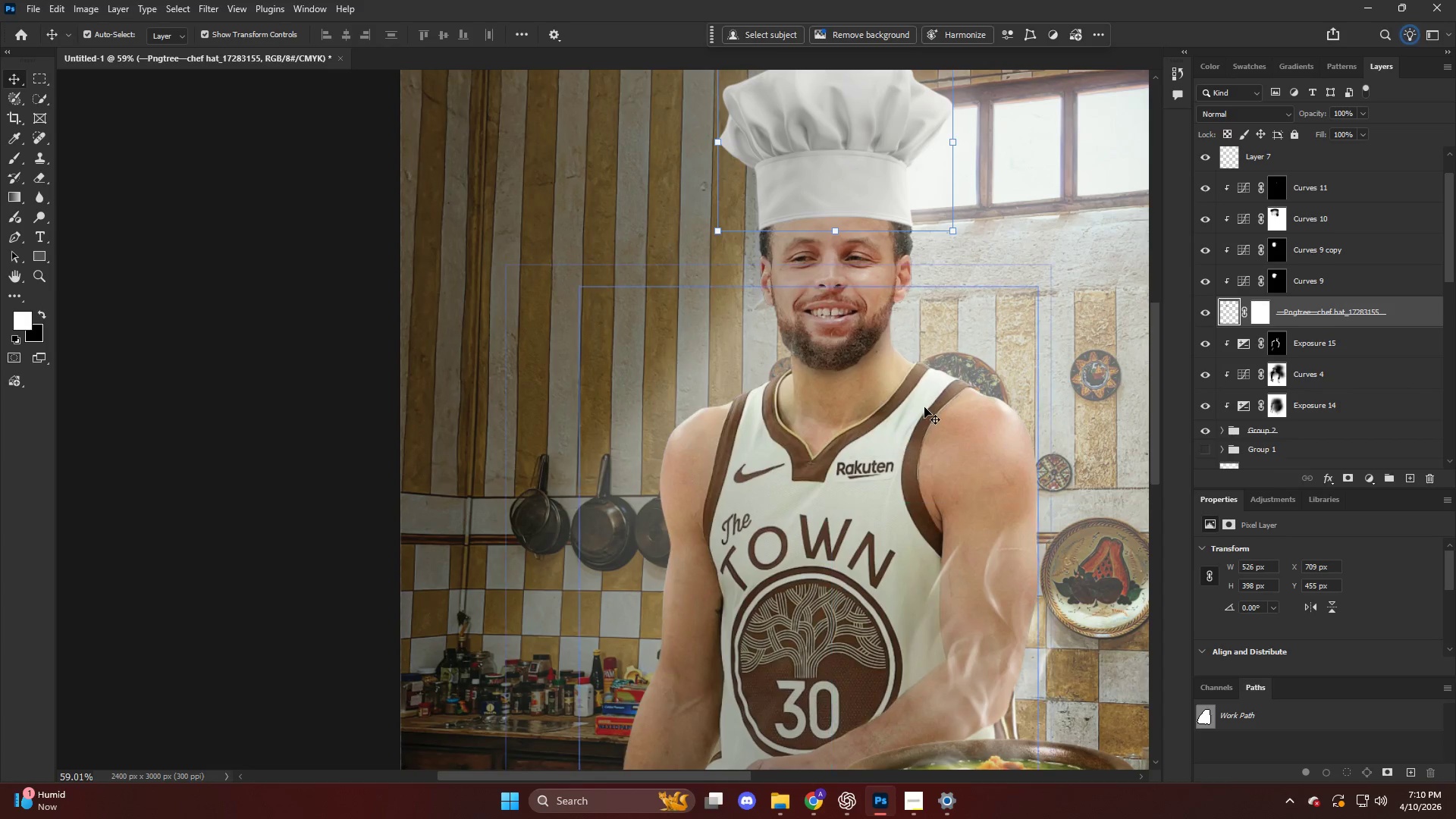 
hold_key(key=ControlLeft, duration=0.44)
scroll: coordinate [863, 381], scroll_direction: down, amount: 22.0
 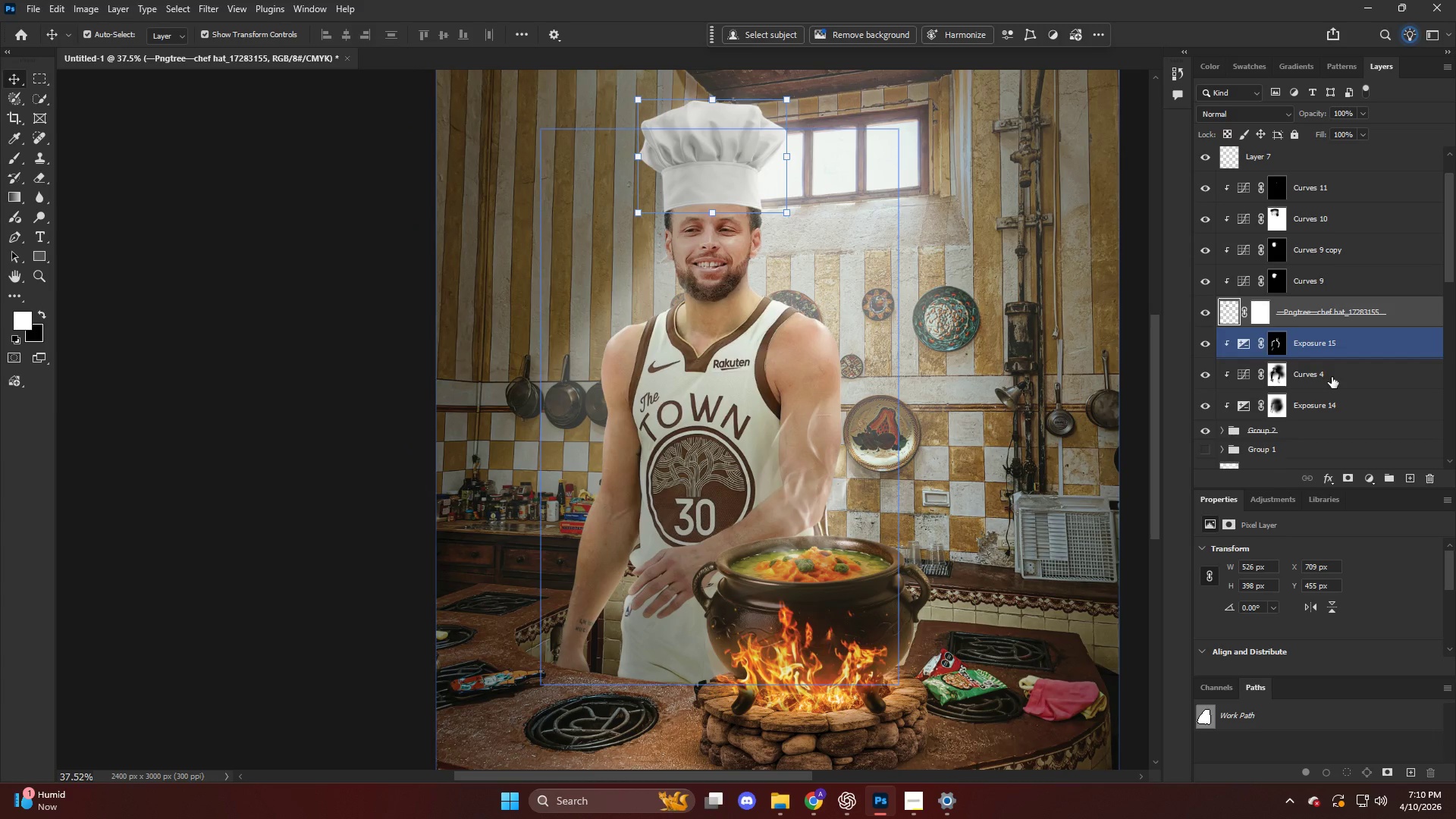 
key(Alt+AltLeft)
 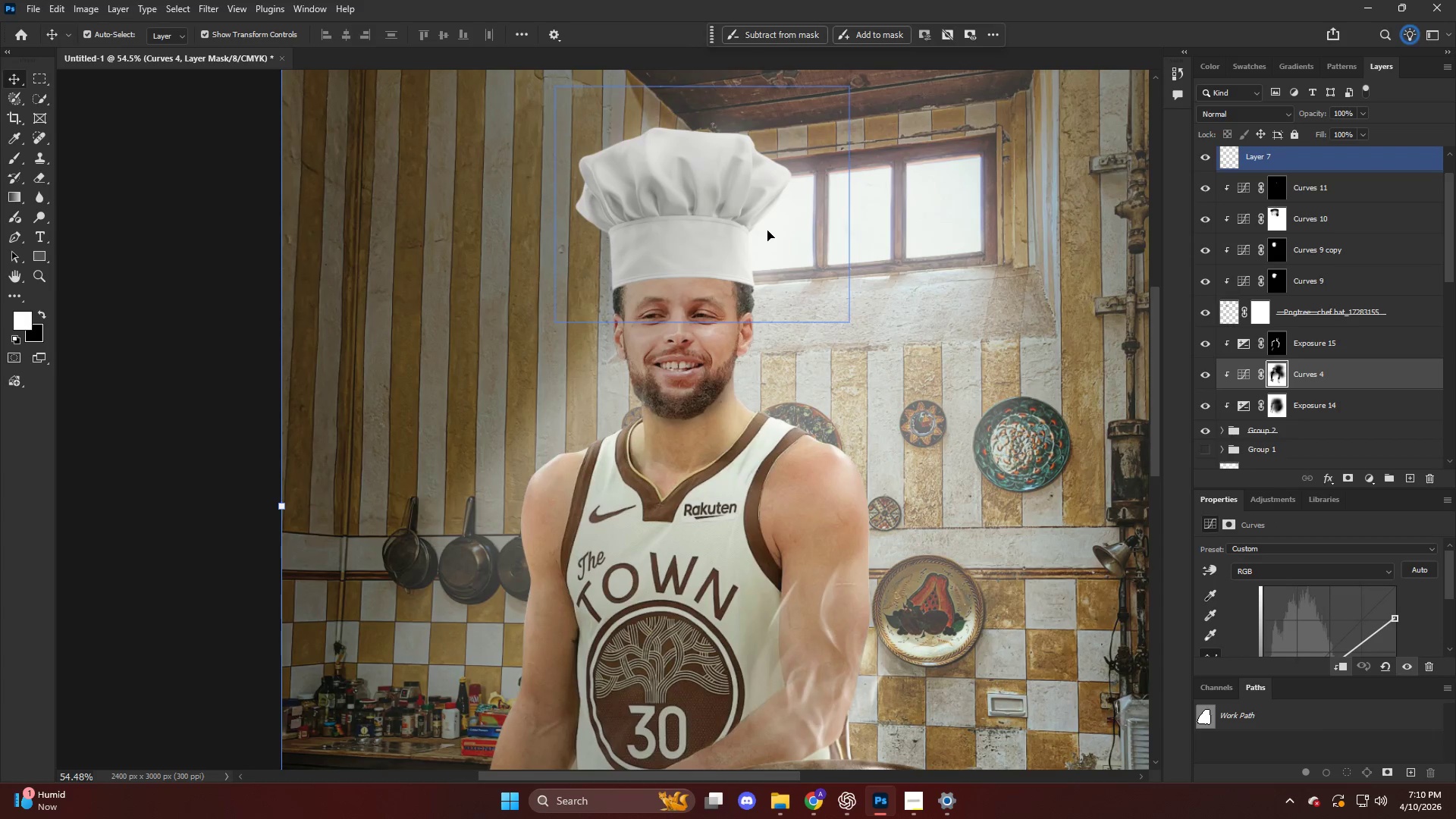 
scroll: coordinate [770, 232], scroll_direction: up, amount: 9.0
 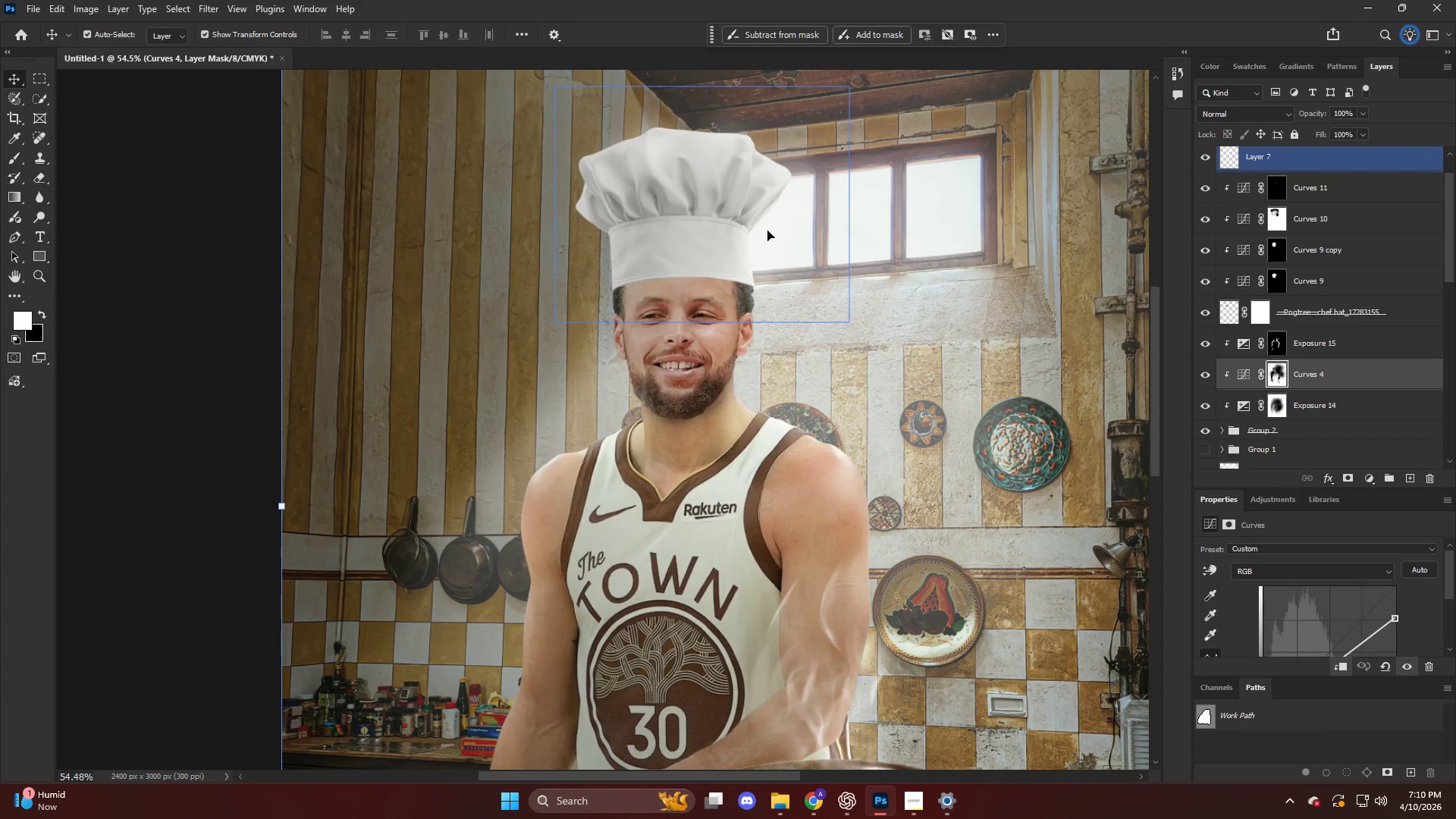 
key(Alt+AltLeft)
 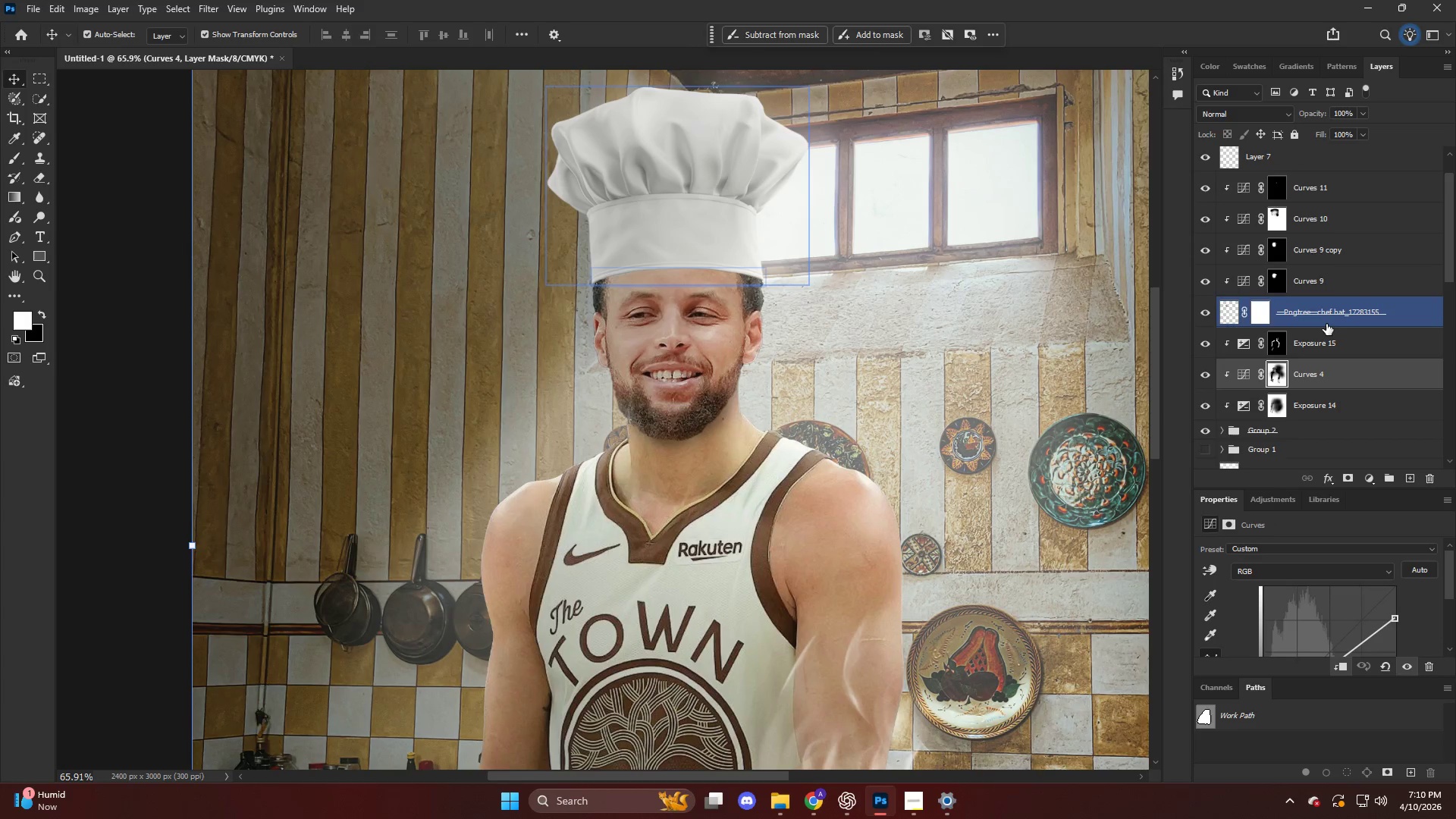 
scroll: coordinate [697, 221], scroll_direction: up, amount: 1.0
 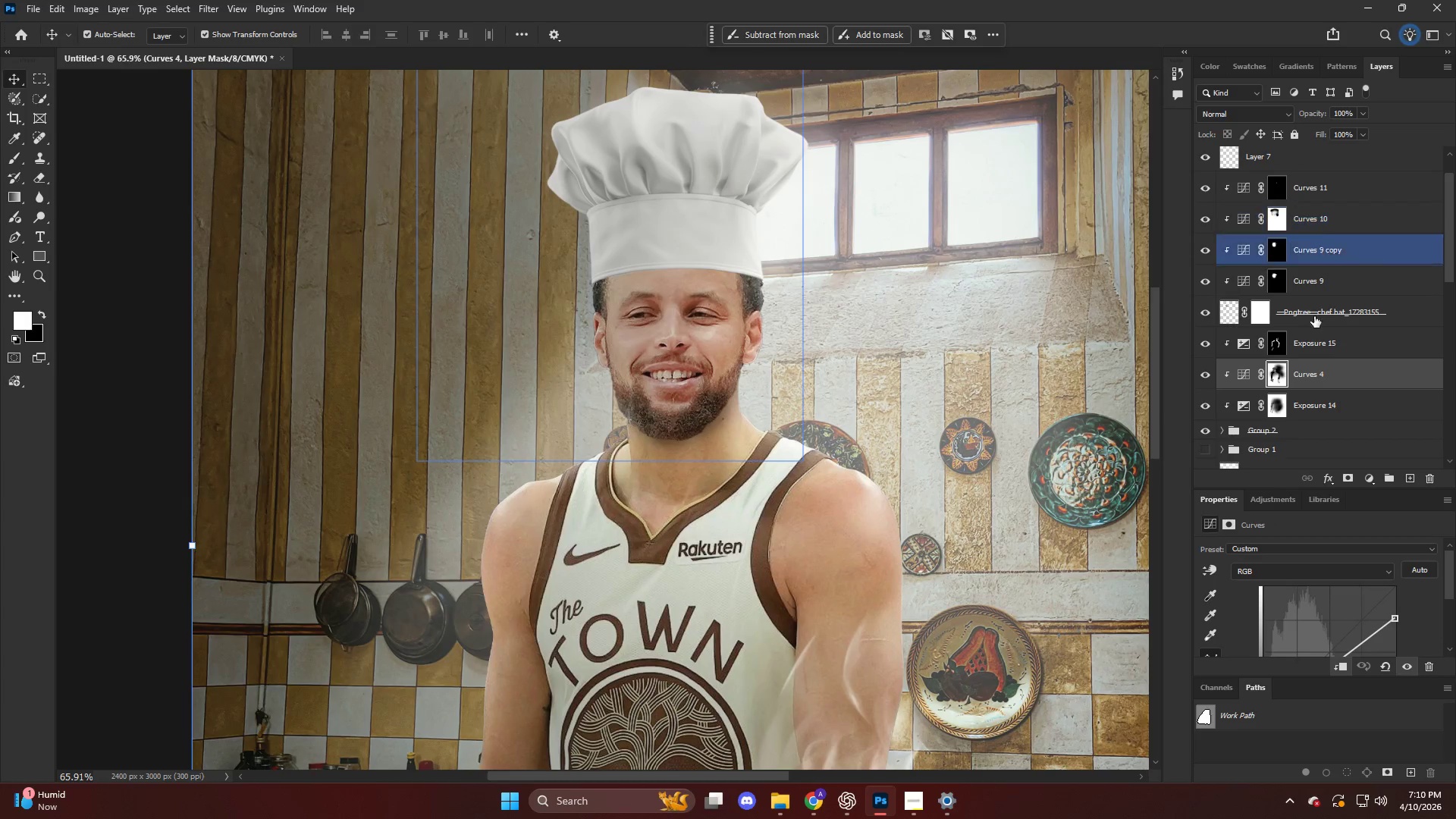 
key(Control+ControlLeft)
 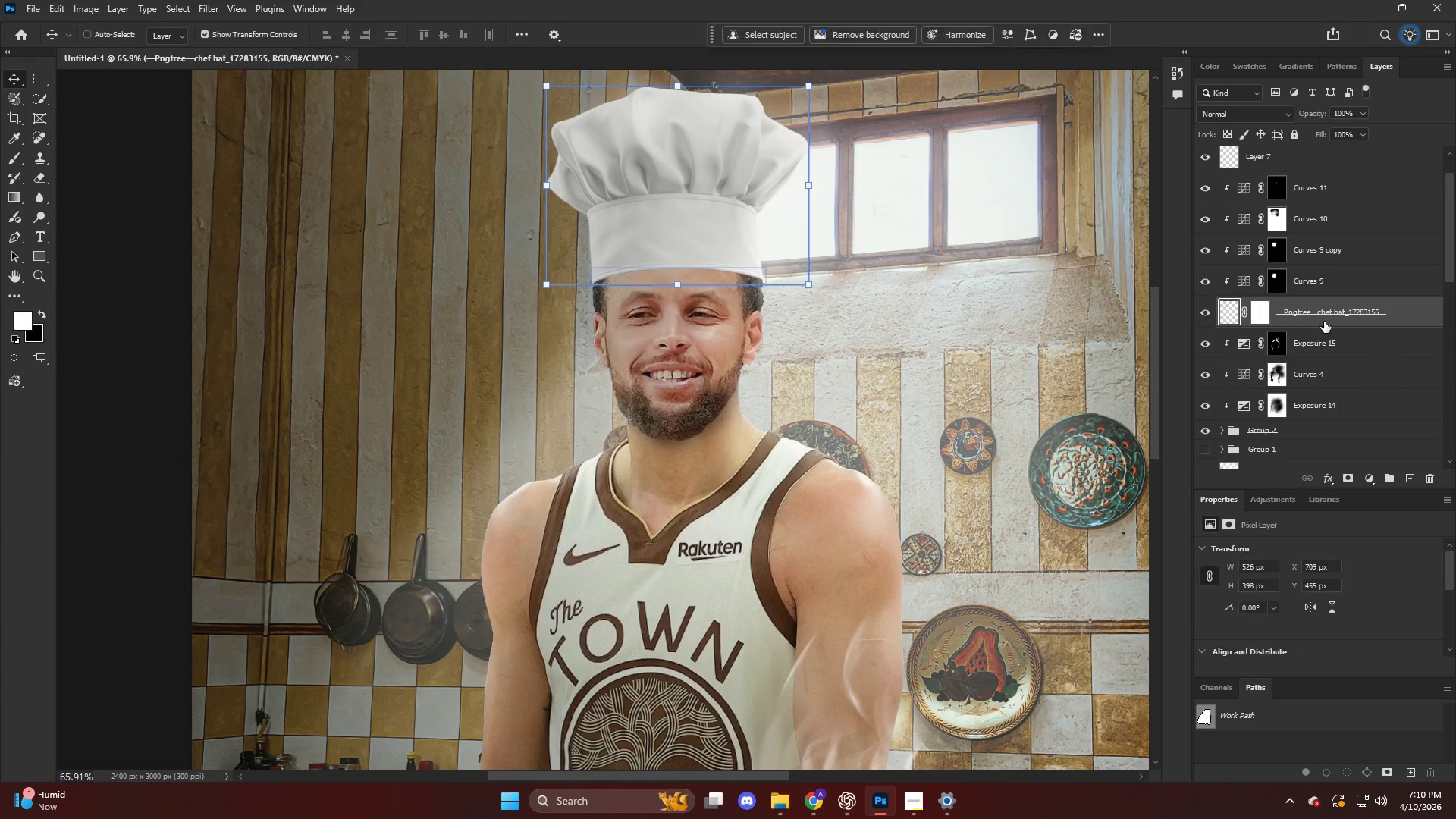 
key(Control+Shift+ShiftLeft)
 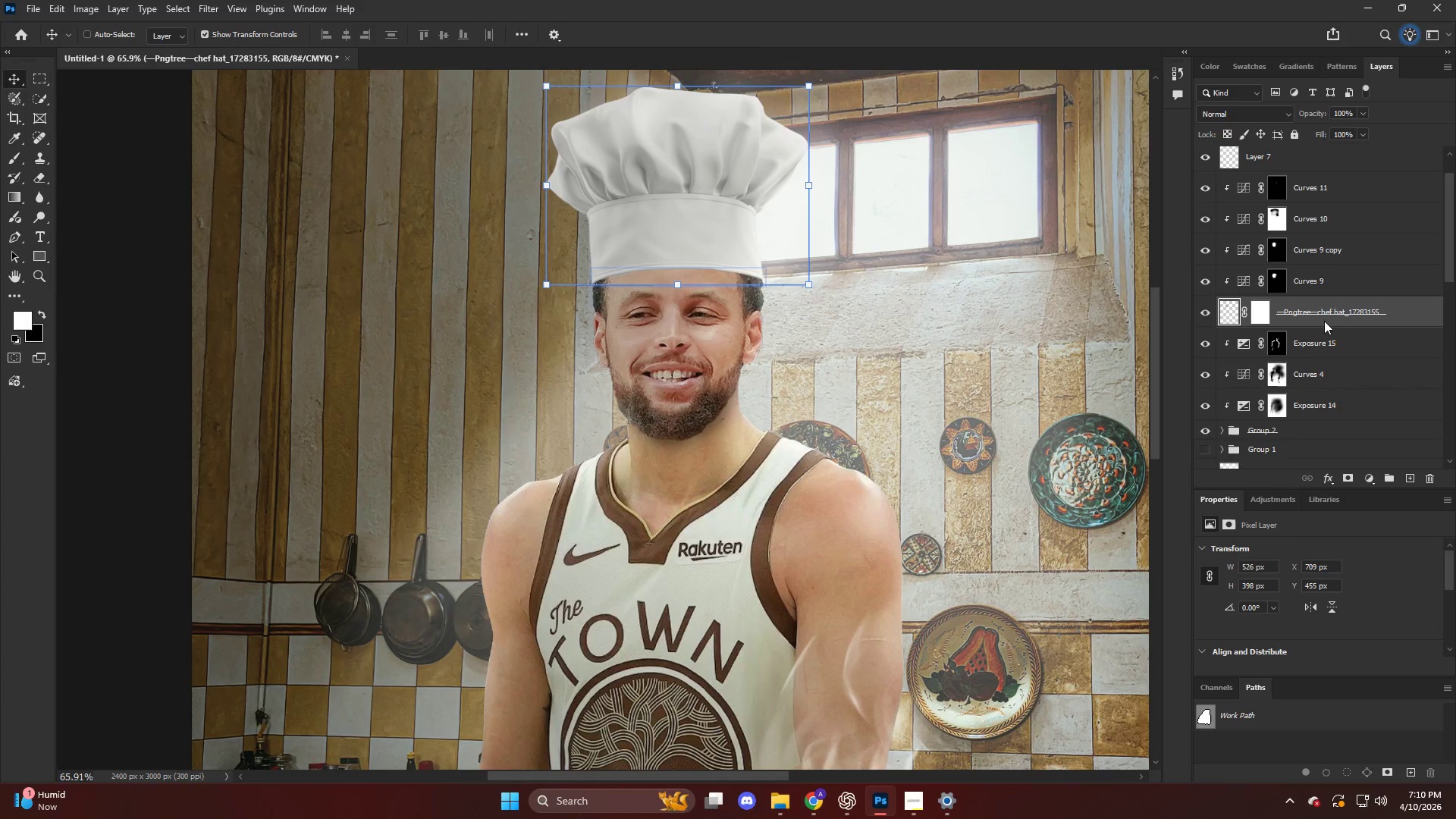 
key(Control+Shift+A)
 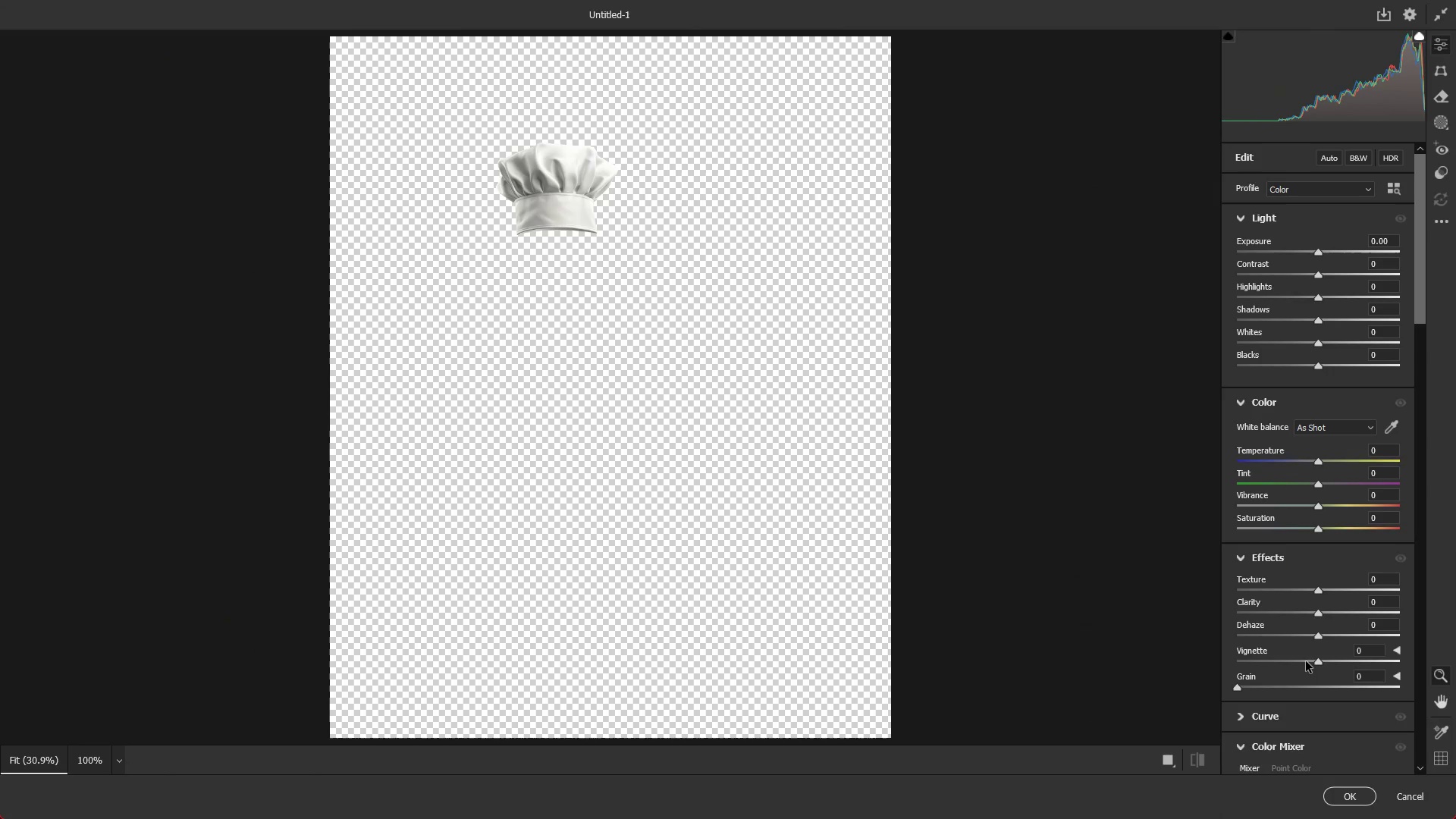 
left_click_drag(start_coordinate=[1315, 635], to_coordinate=[1309, 635])
 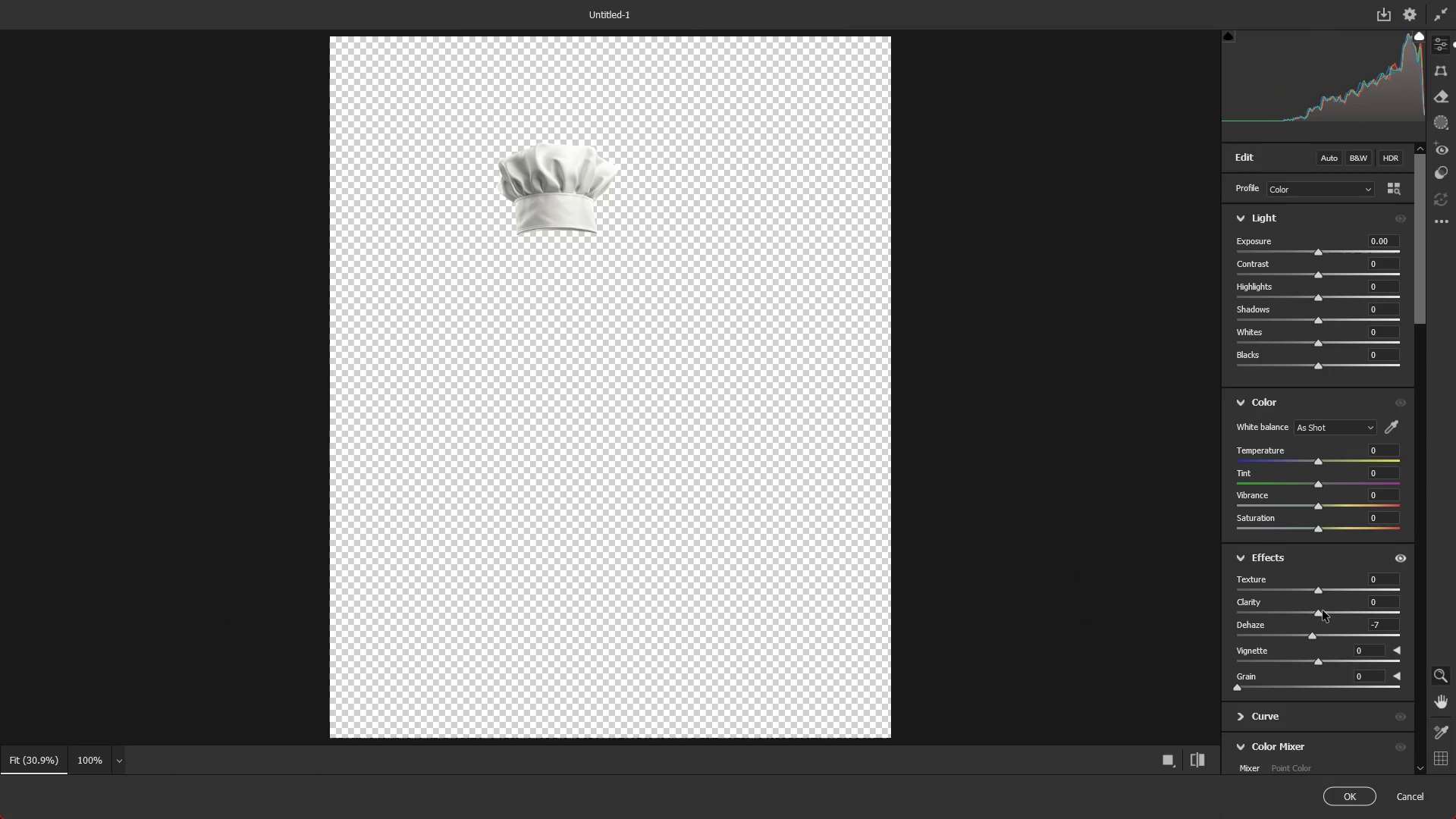 
left_click_drag(start_coordinate=[1320, 610], to_coordinate=[1313, 608])
 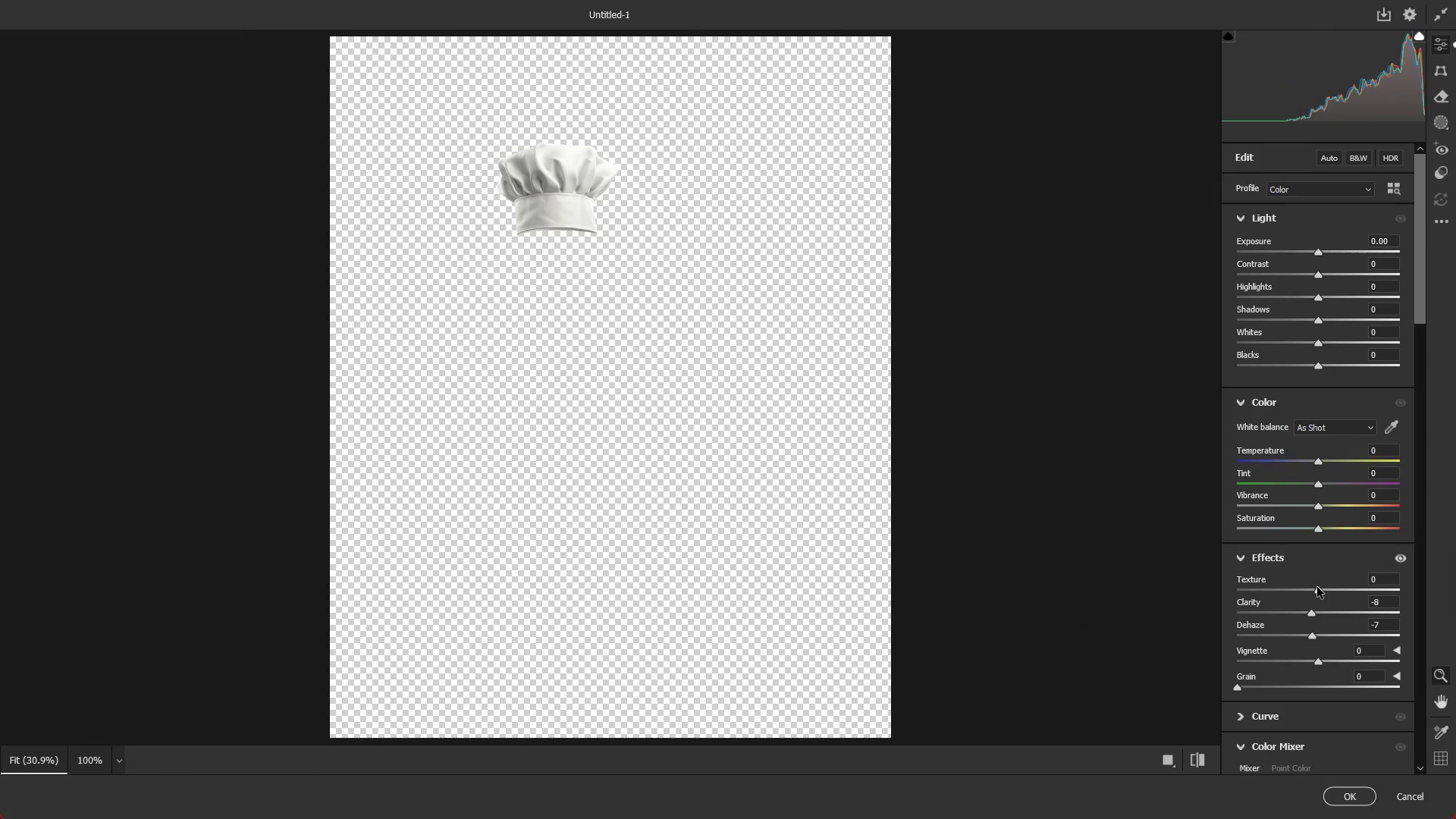 
left_click_drag(start_coordinate=[1317, 587], to_coordinate=[1313, 585])
 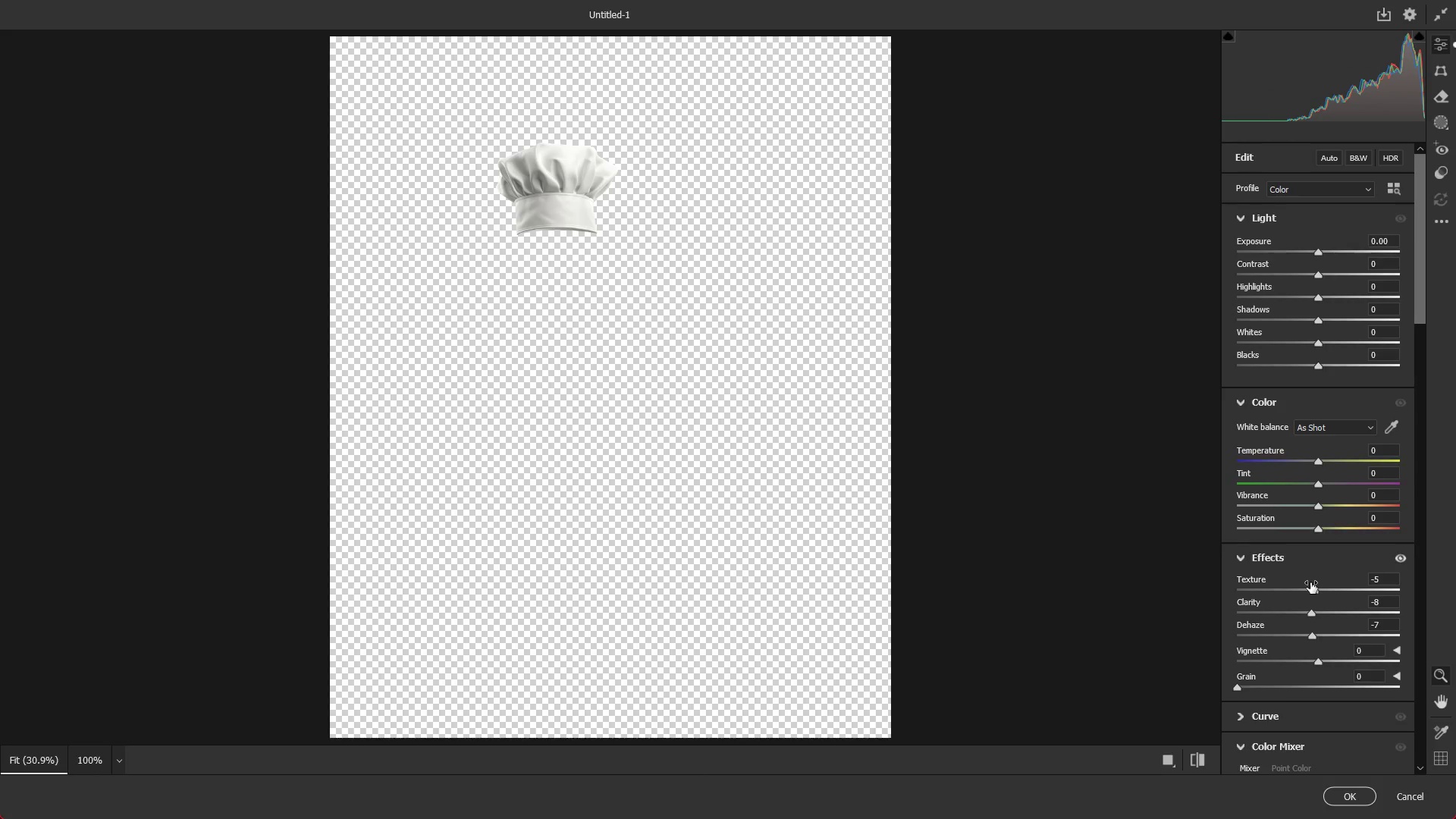 
key(NumpadEnter)
 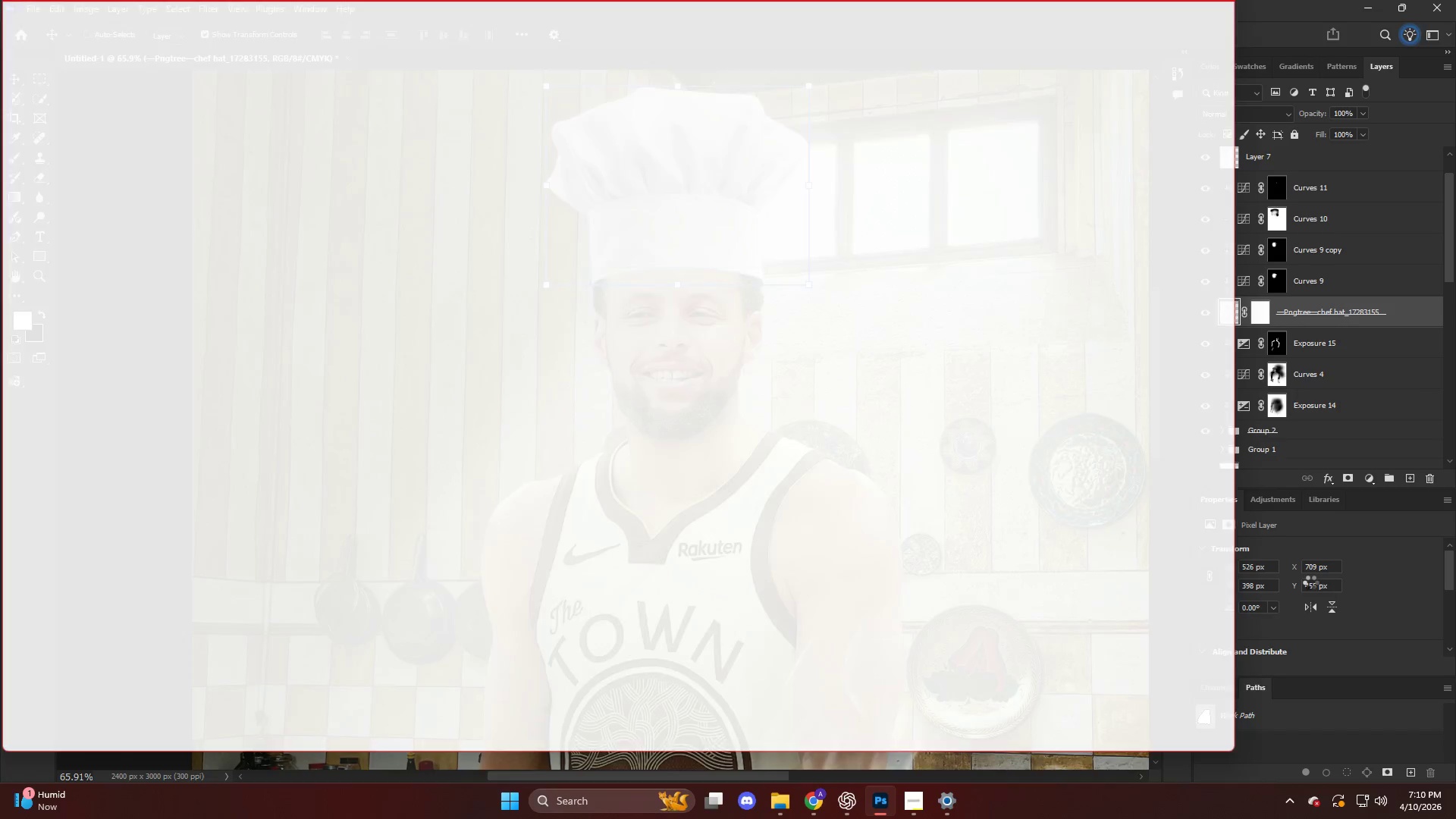 
key(NumpadEnter)
 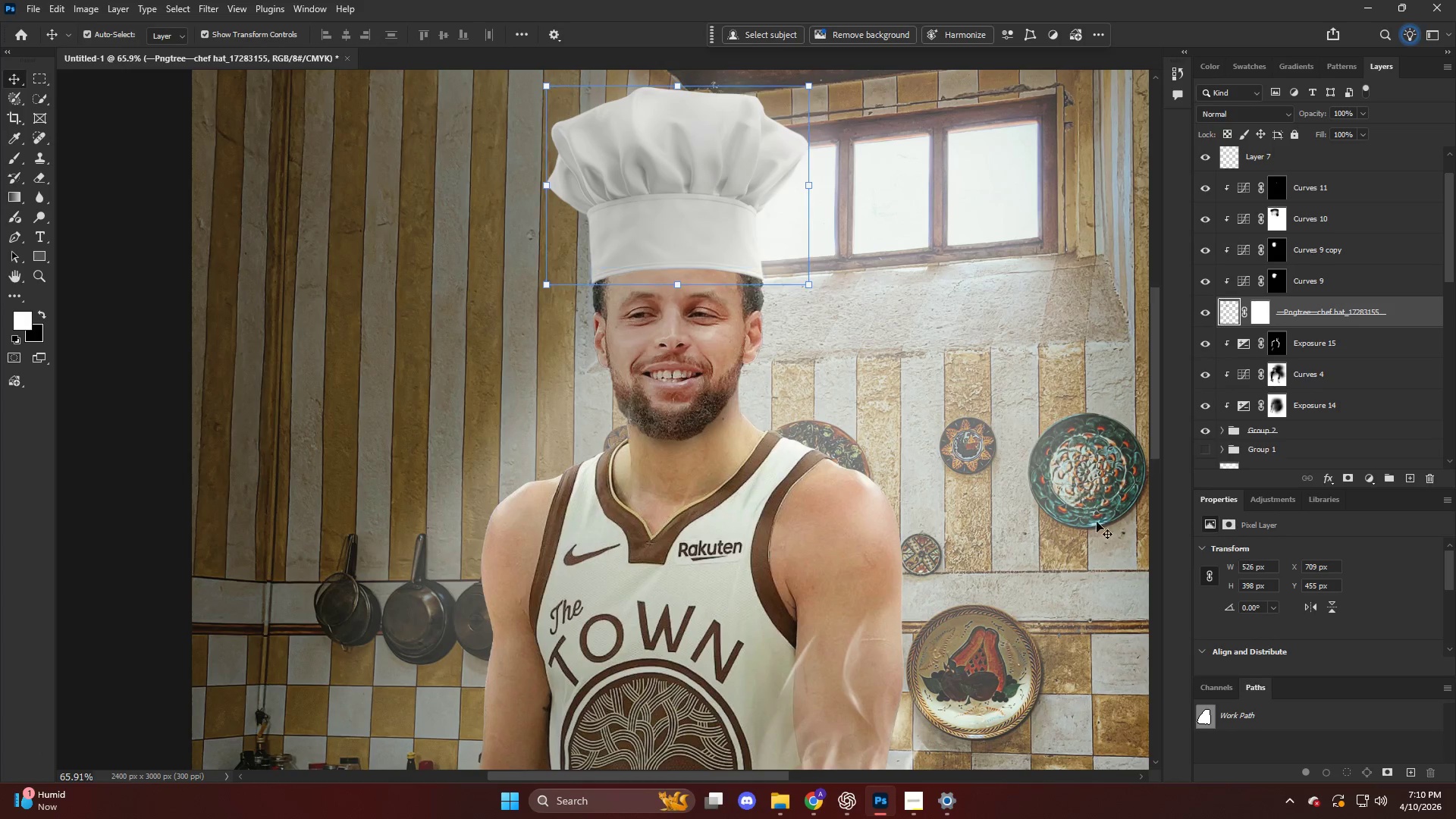 
key(Alt+AltLeft)
 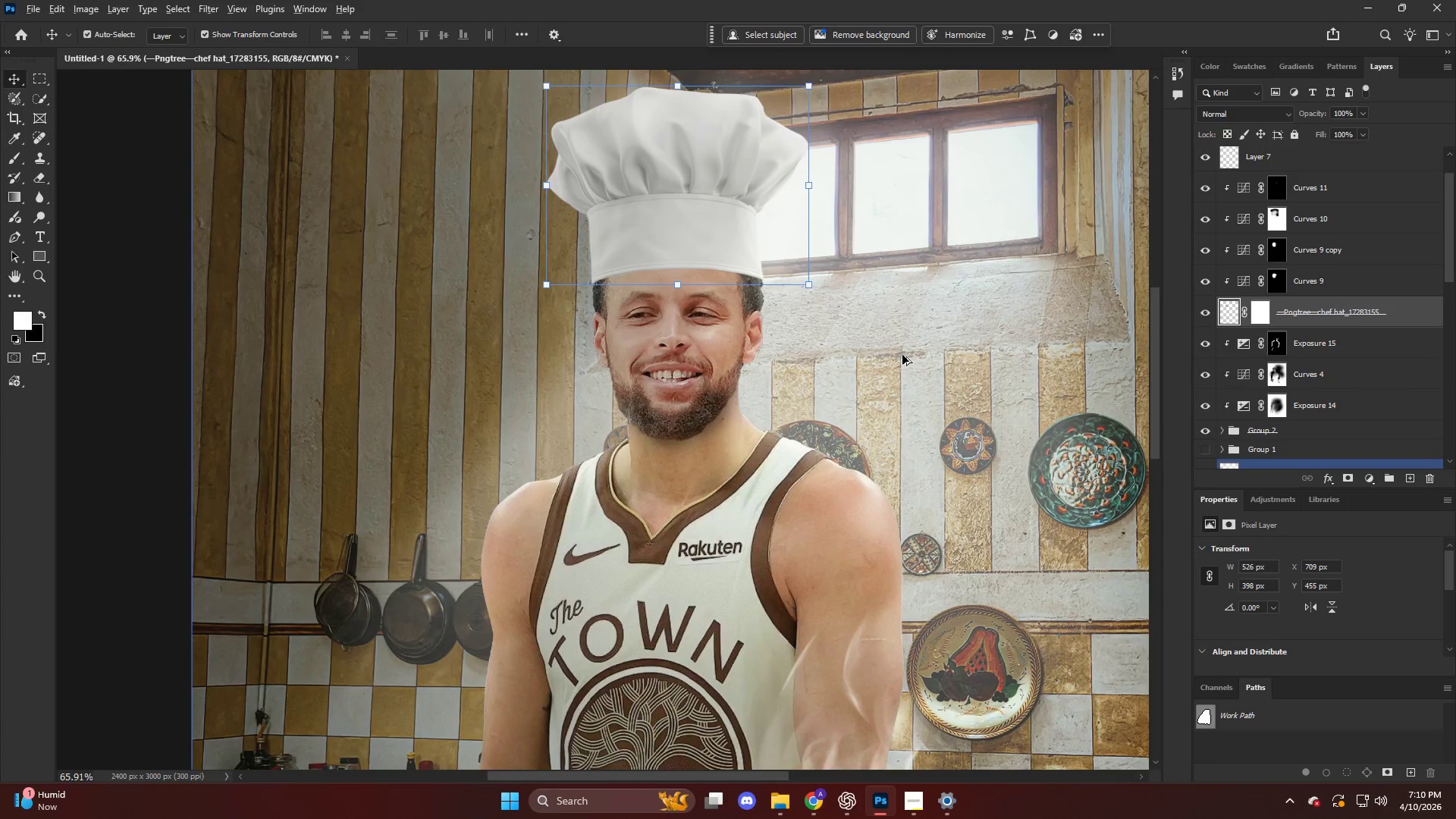 
scroll: coordinate [902, 355], scroll_direction: down, amount: 5.0
 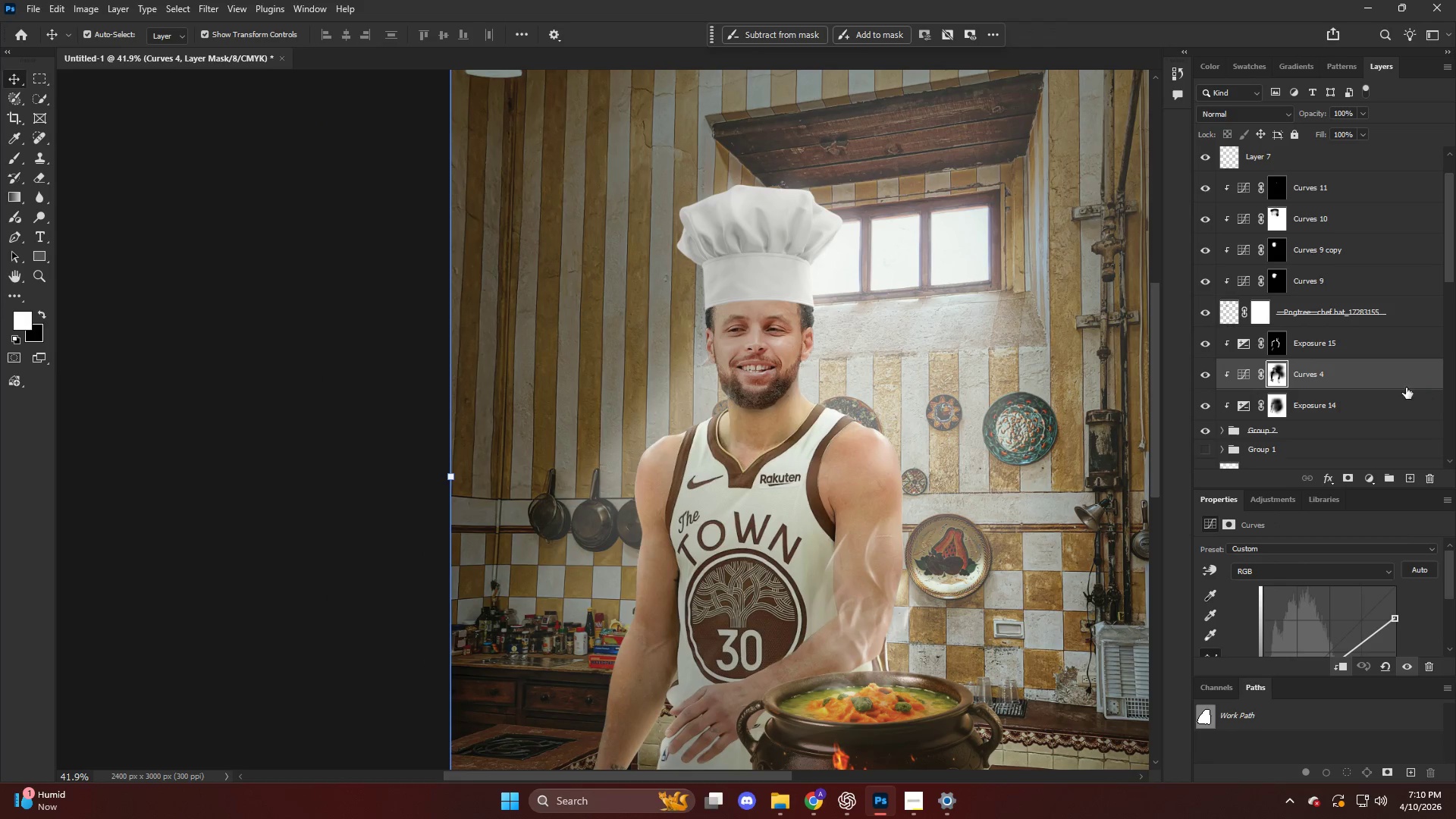 
hold_key(key=AltLeft, duration=0.33)
scroll: coordinate [674, 293], scroll_direction: up, amount: 8.0
 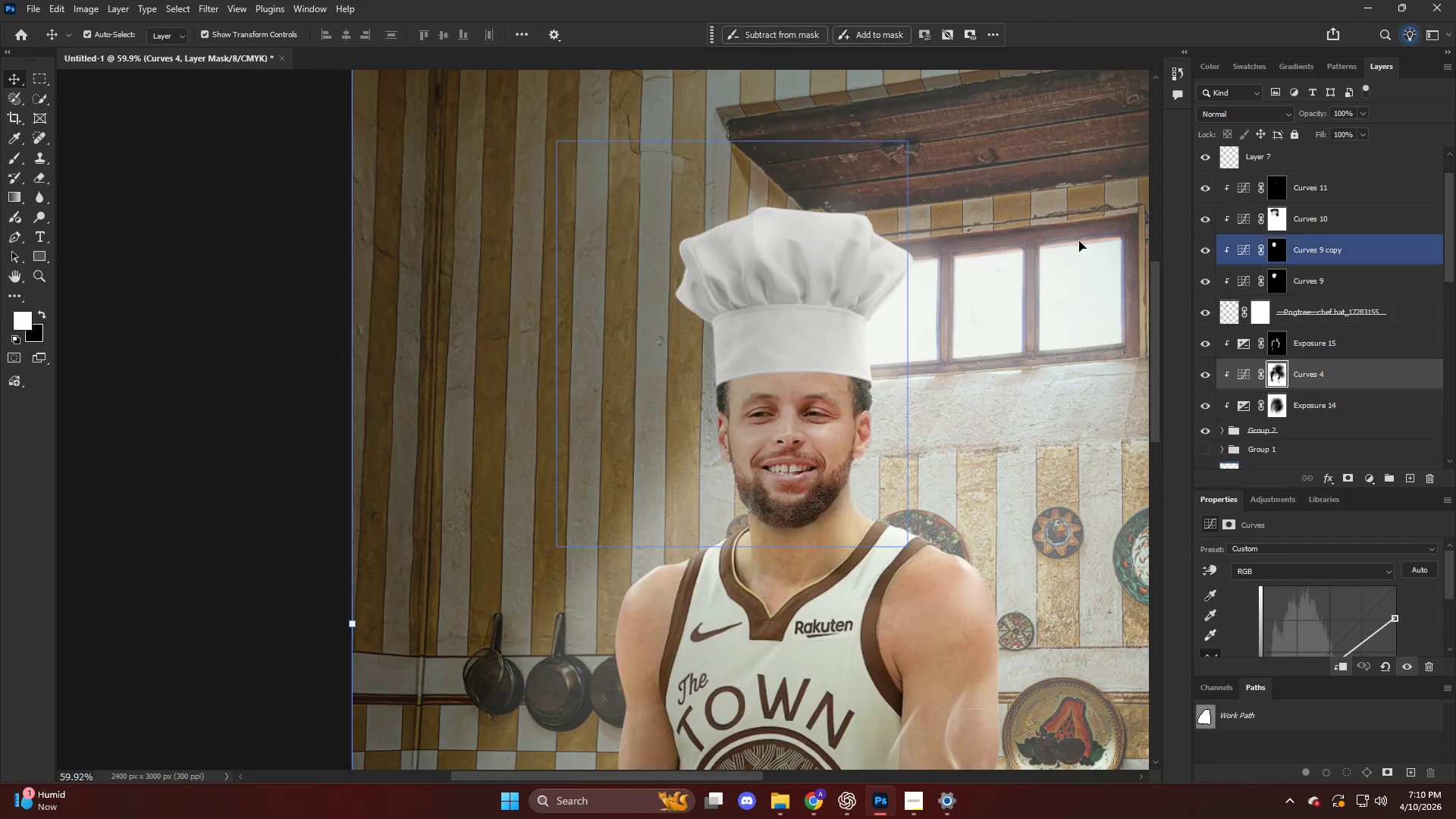 
left_click([782, 250])
 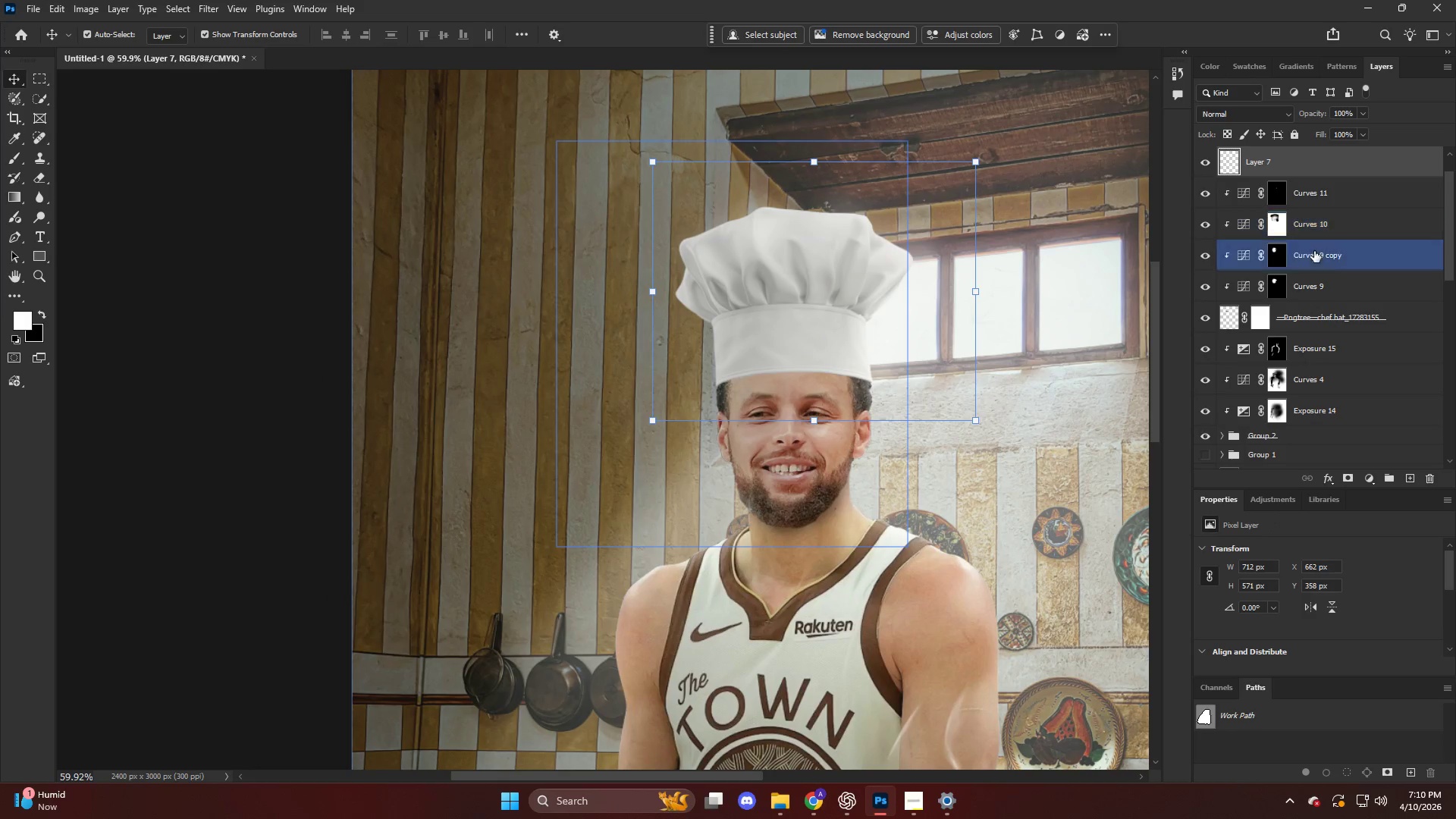 
left_click([1339, 231])
 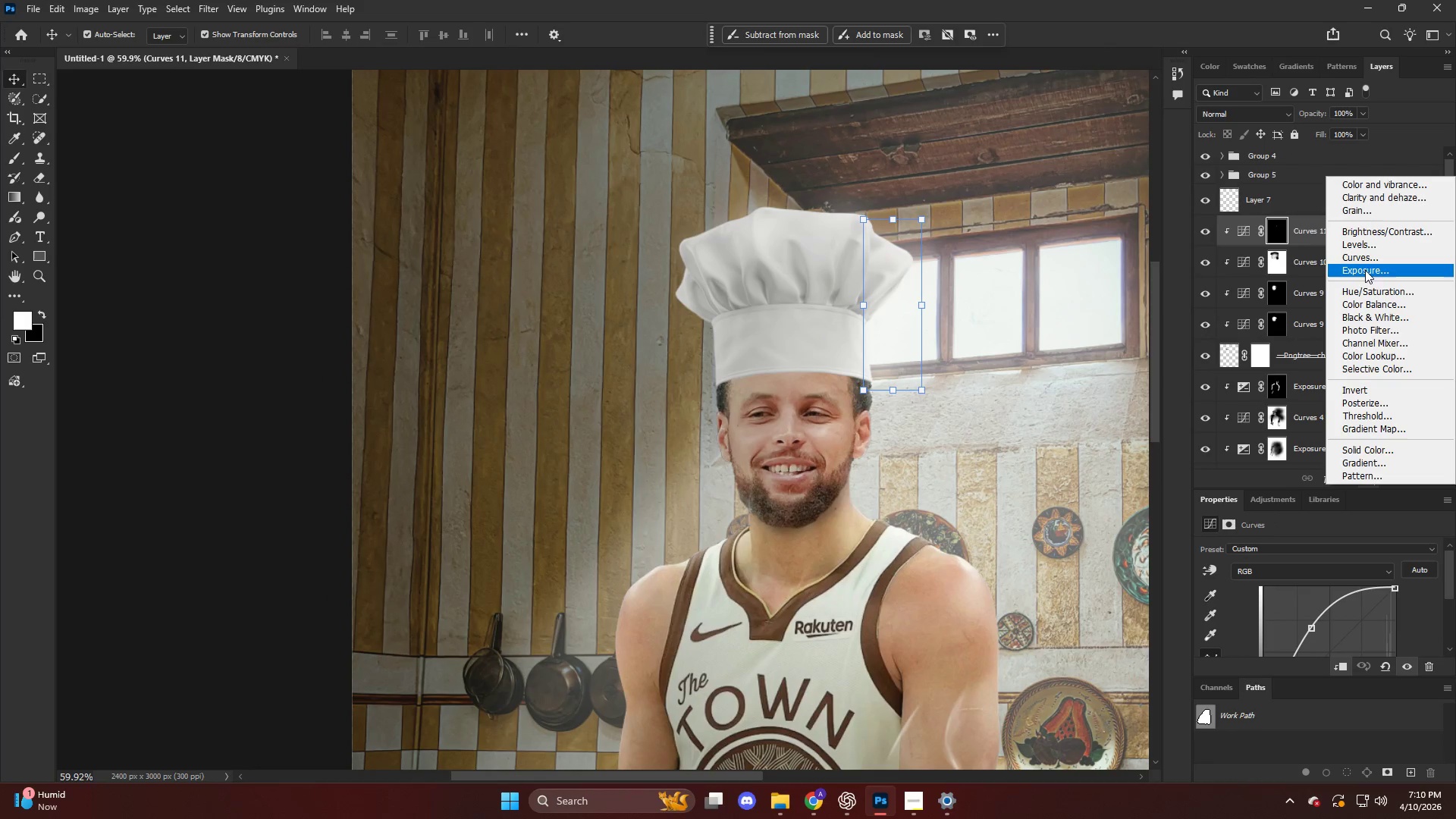 
scroll: coordinate [1341, 291], scroll_direction: up, amount: 2.0
 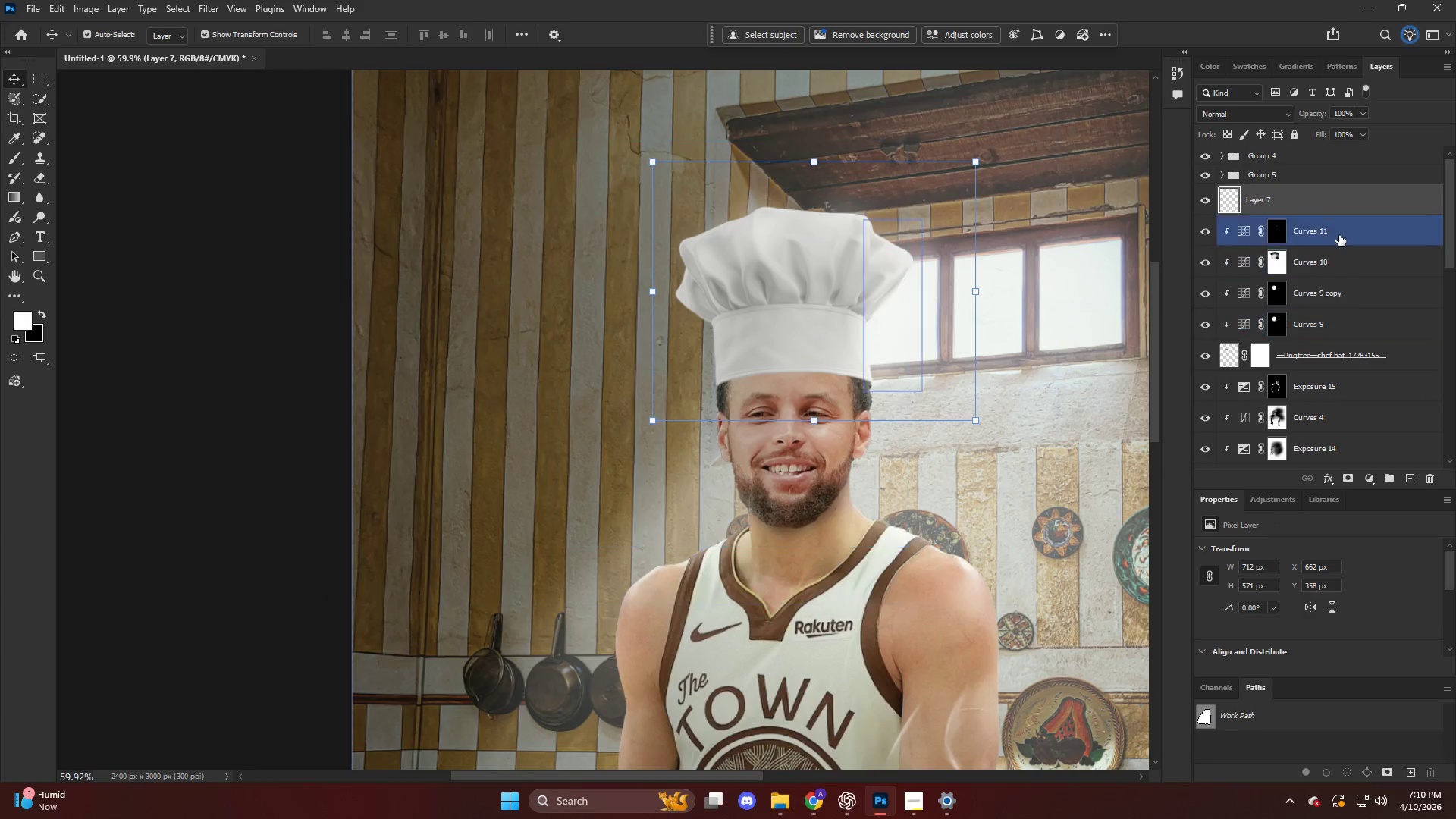 
left_click([1368, 262])
 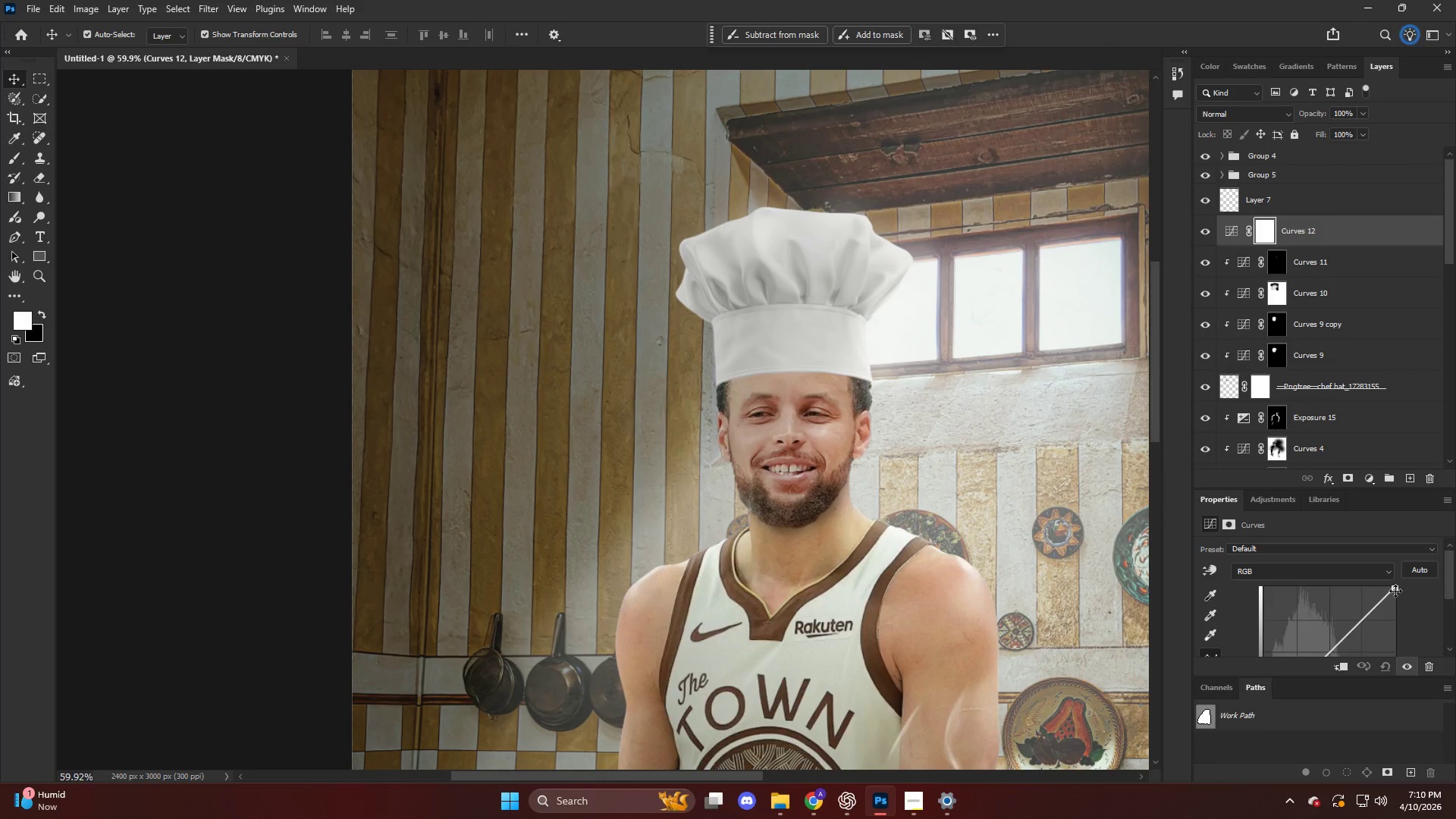 
left_click_drag(start_coordinate=[1395, 588], to_coordinate=[1405, 601])
 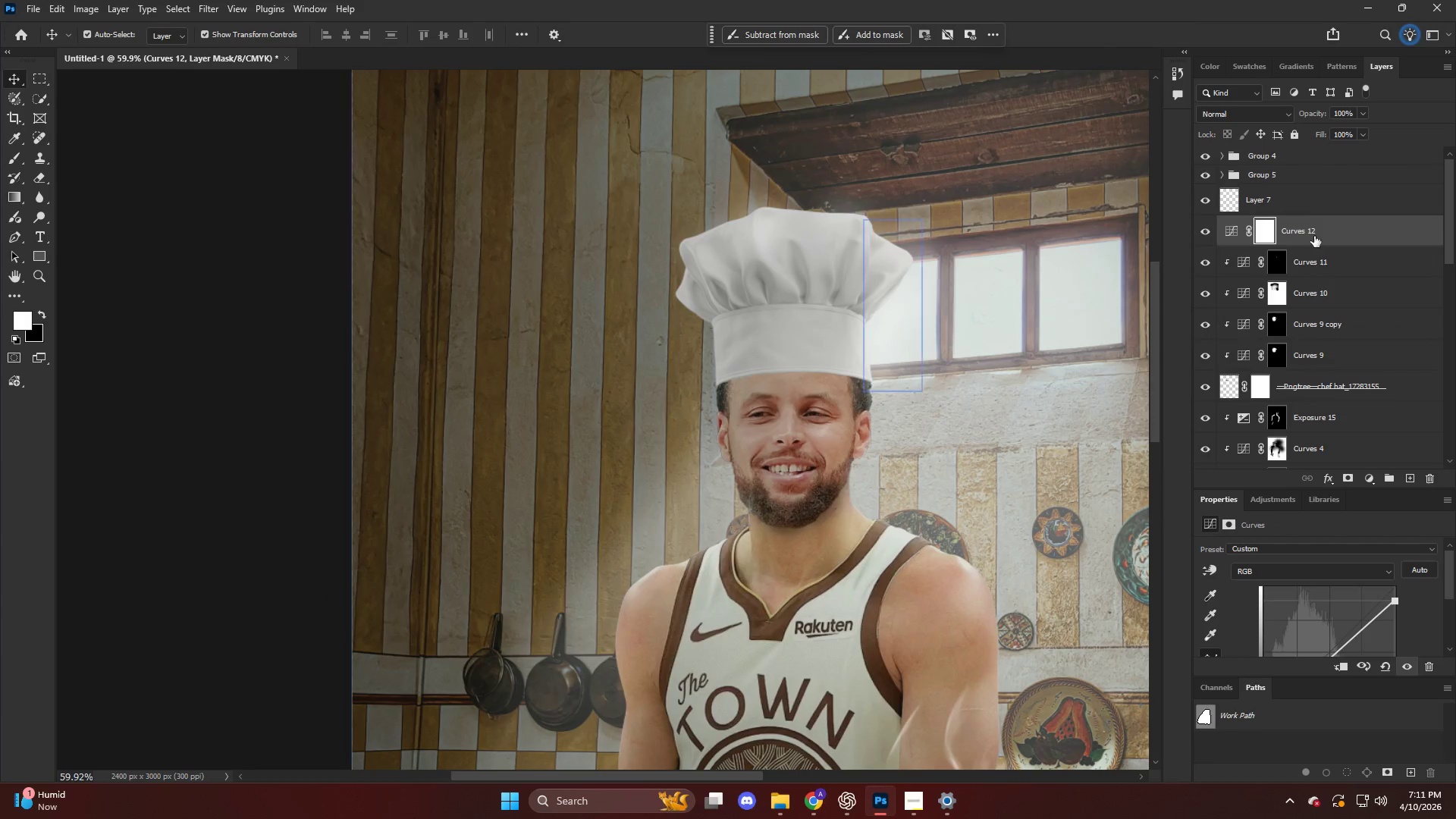 
hold_key(key=AltLeft, duration=0.66)
left_click([1316, 242])
 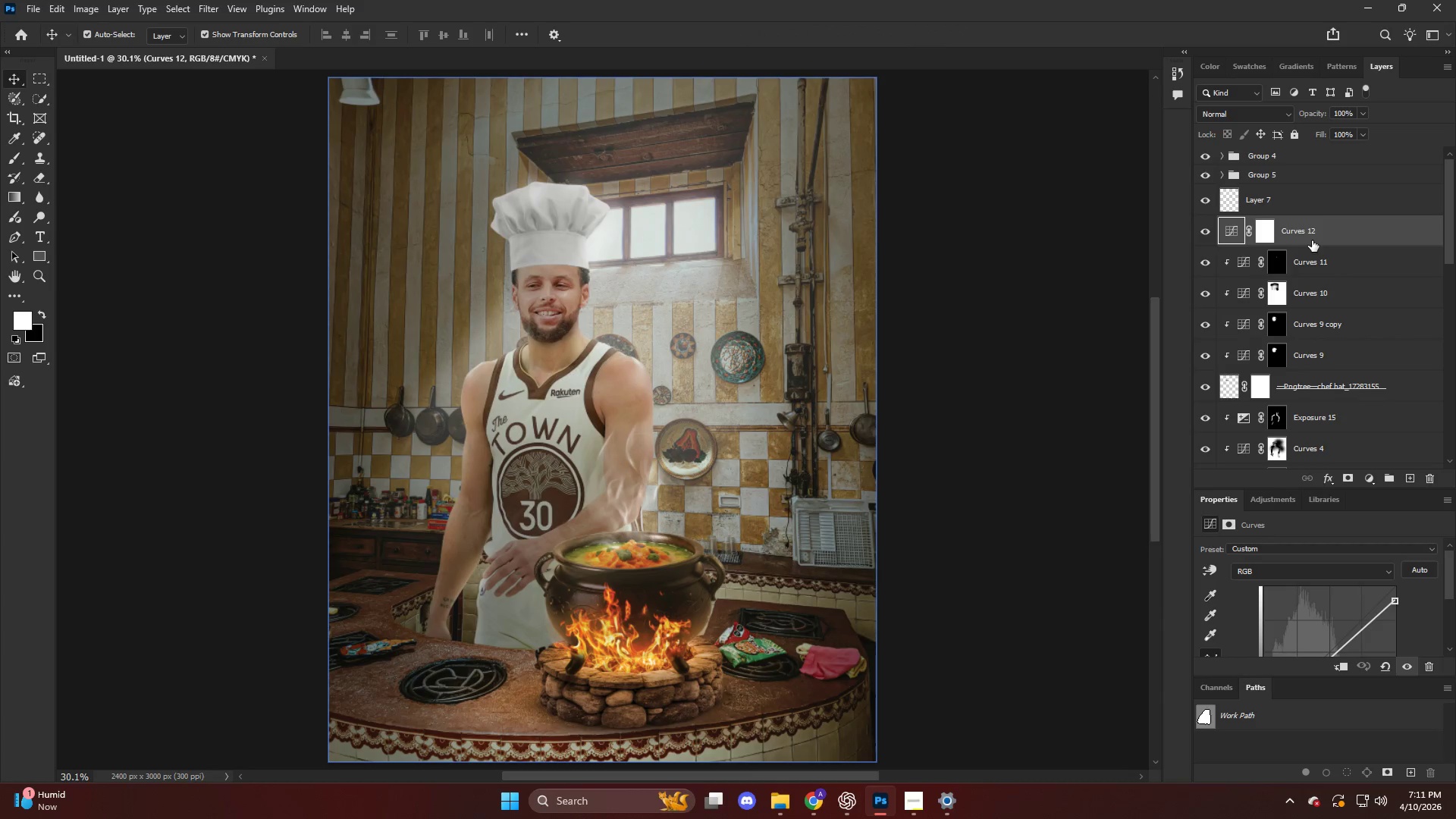 
hold_key(key=AltLeft, duration=1.59)
left_click([1324, 248])
 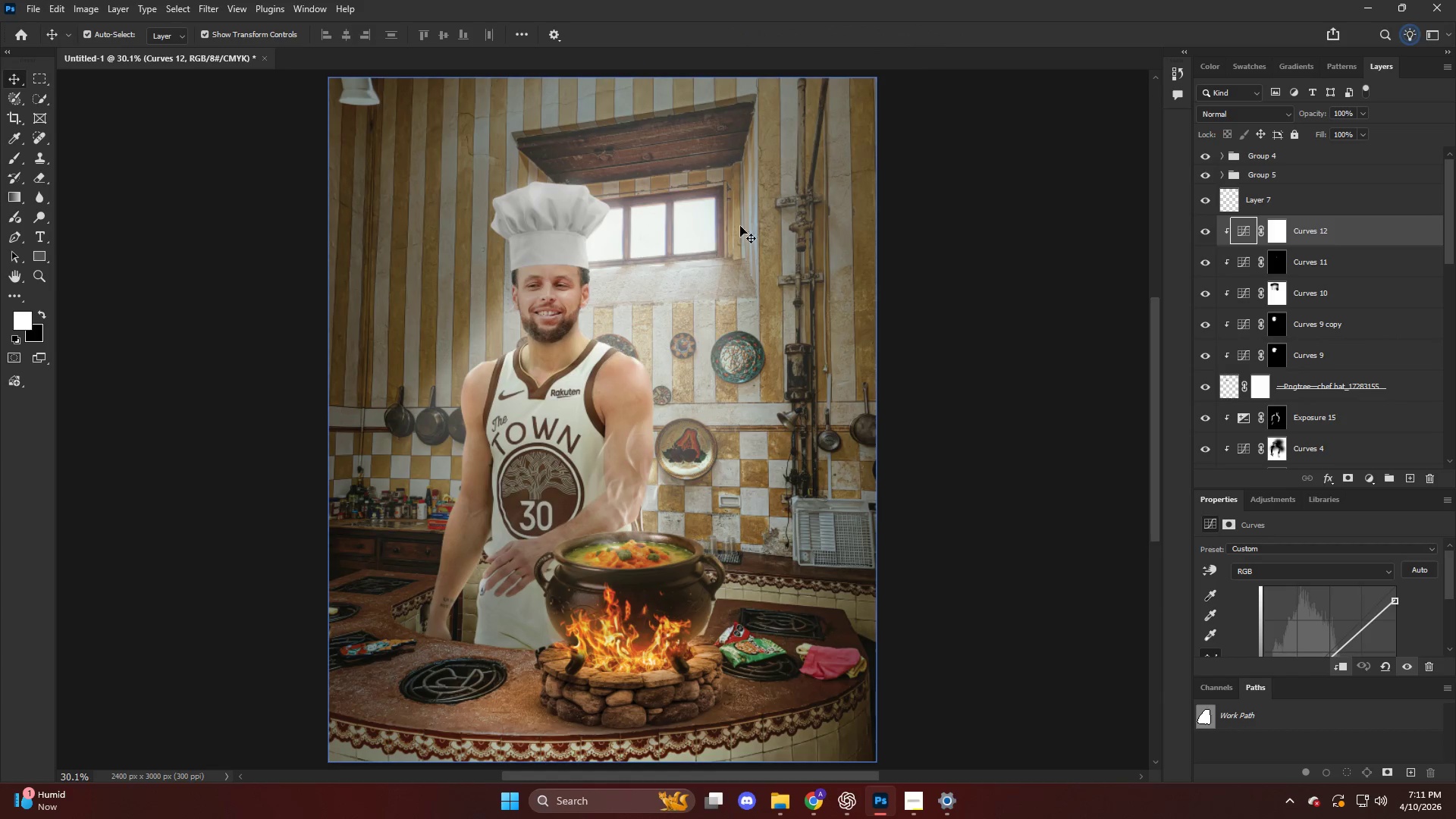 
hold_key(key=AltLeft, duration=0.53)
 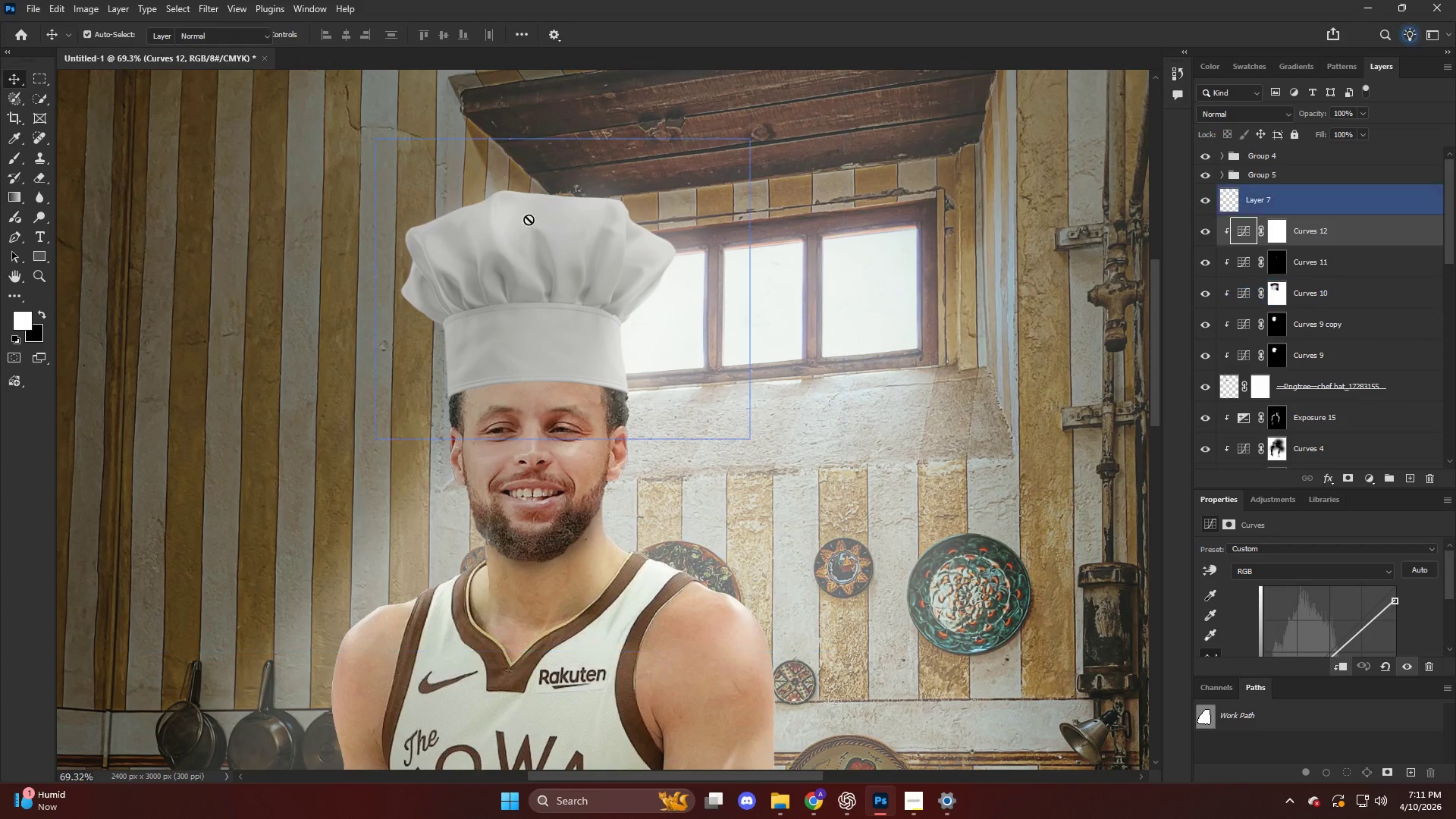 
key(B)
 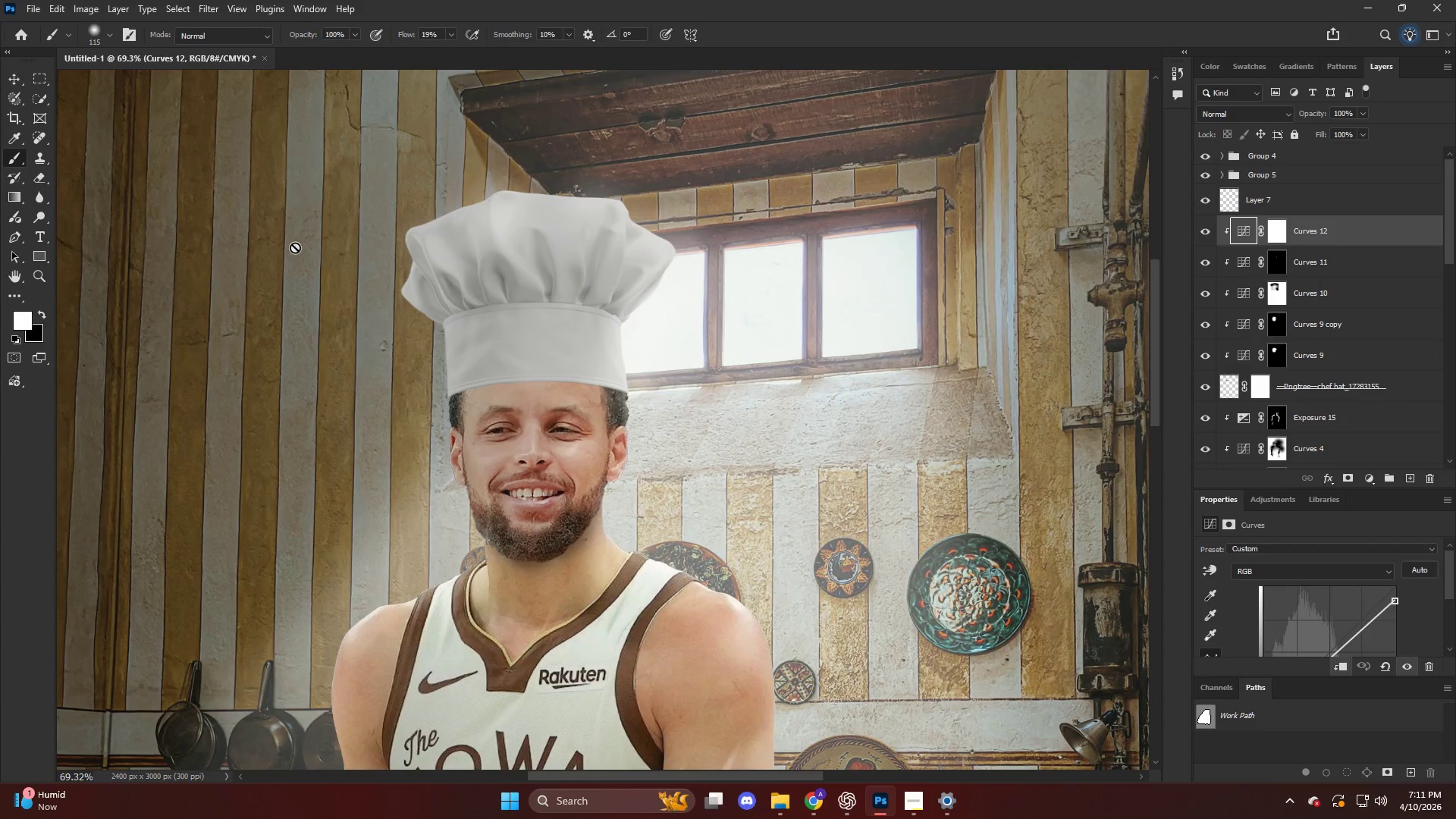 
hold_key(key=AltLeft, duration=0.36)
 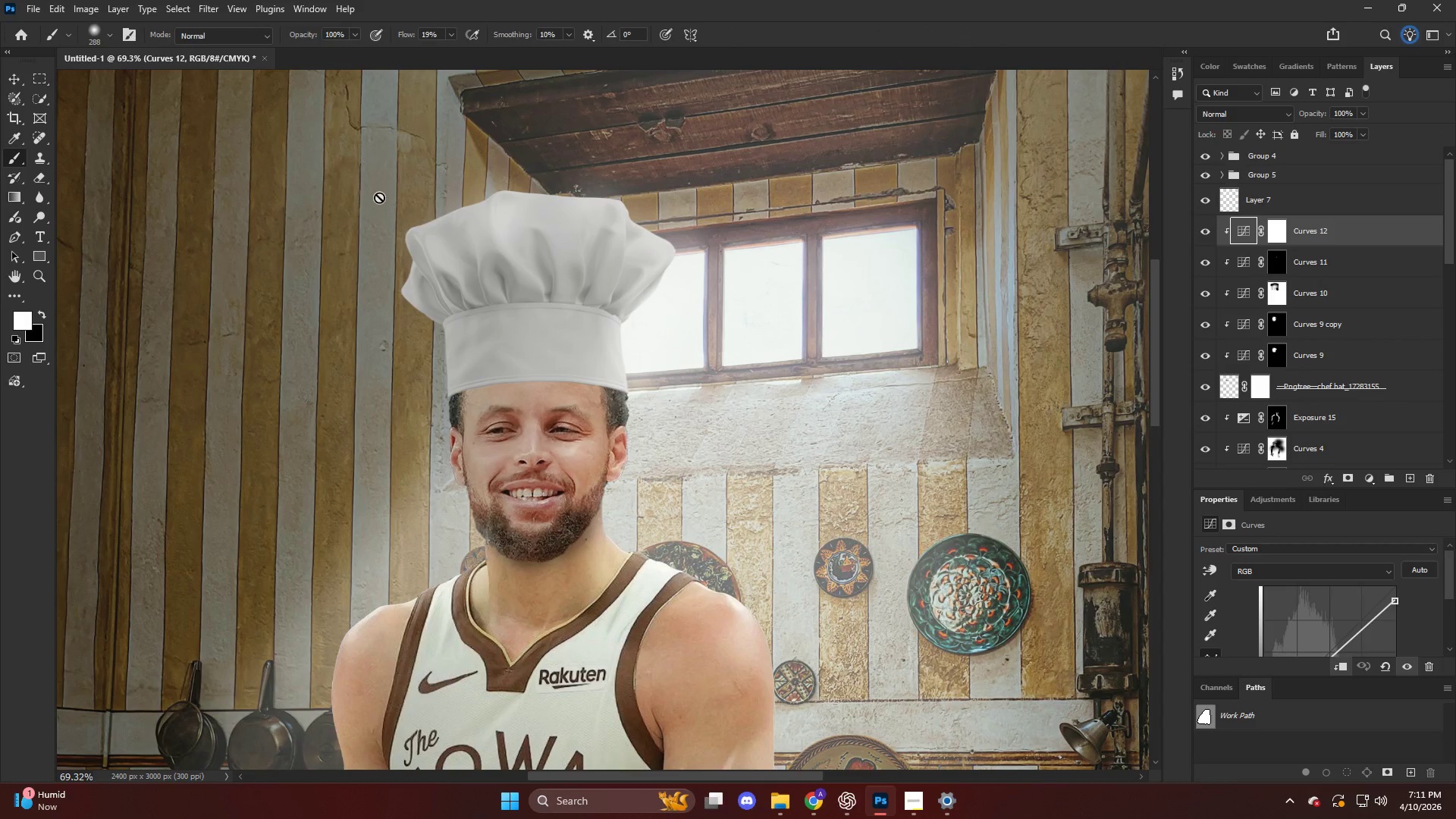 
scroll: coordinate [384, 197], scroll_direction: up, amount: 18.0
 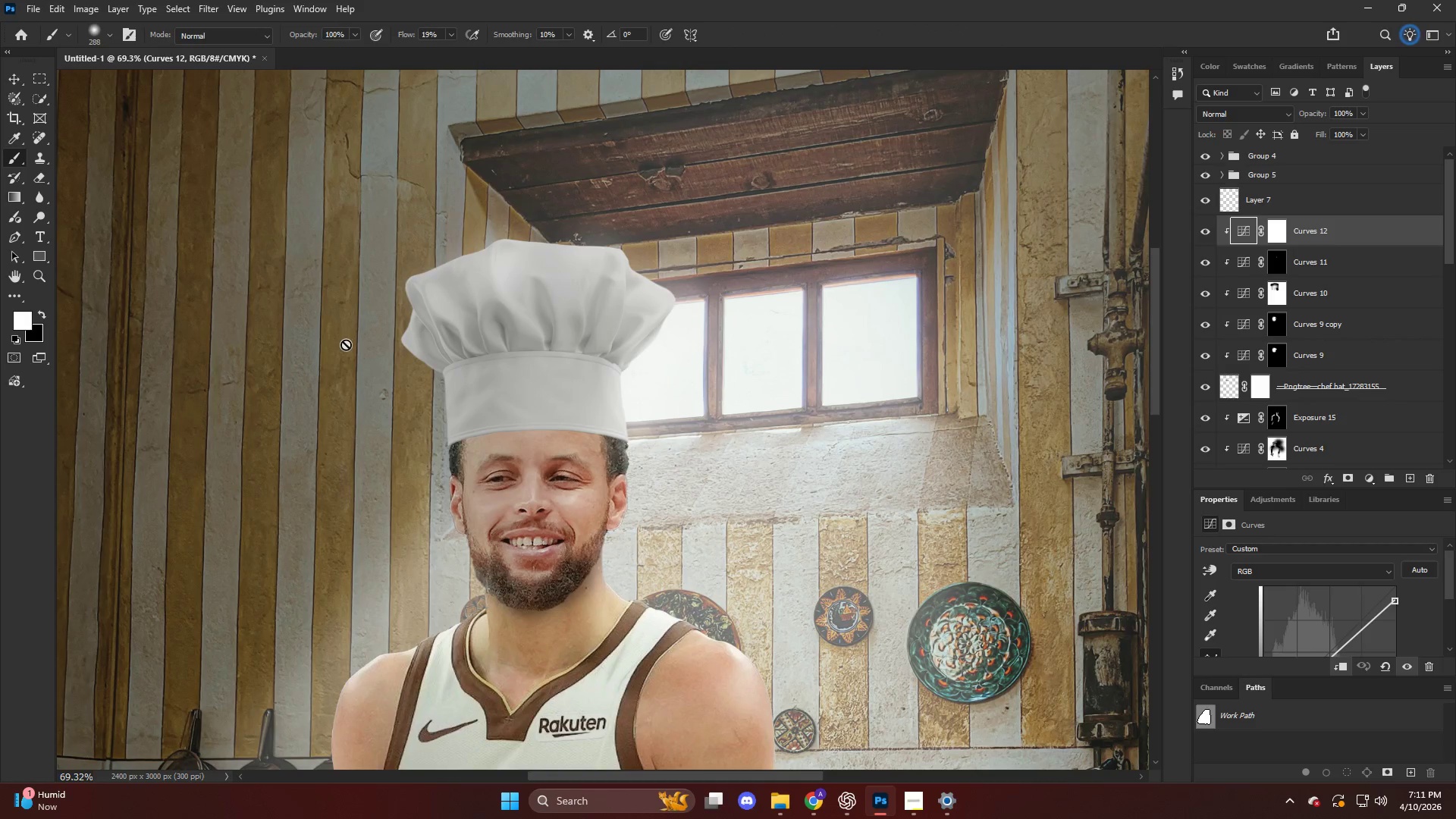 
key(CapsLock)
 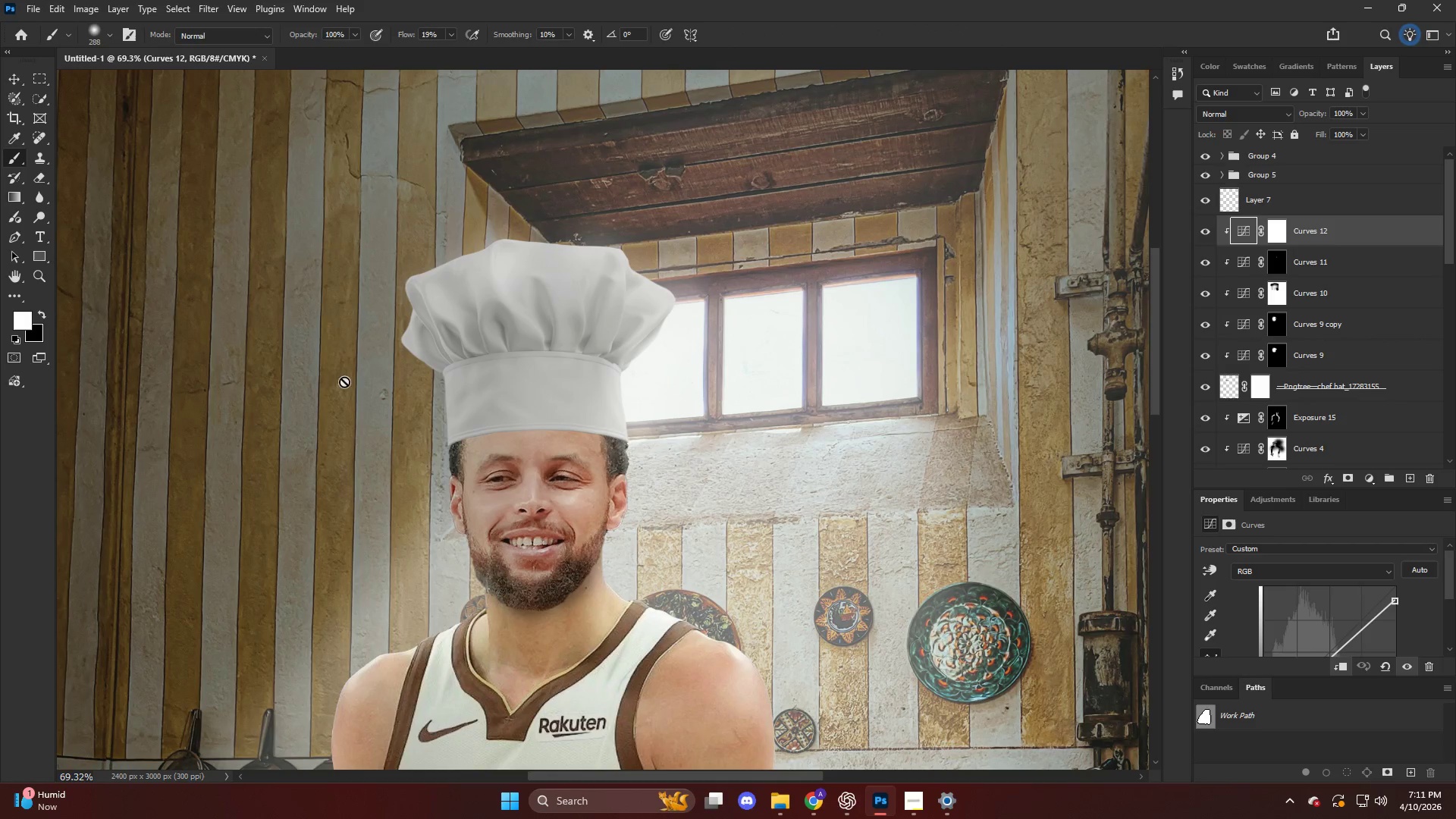 
key(CapsLock)
 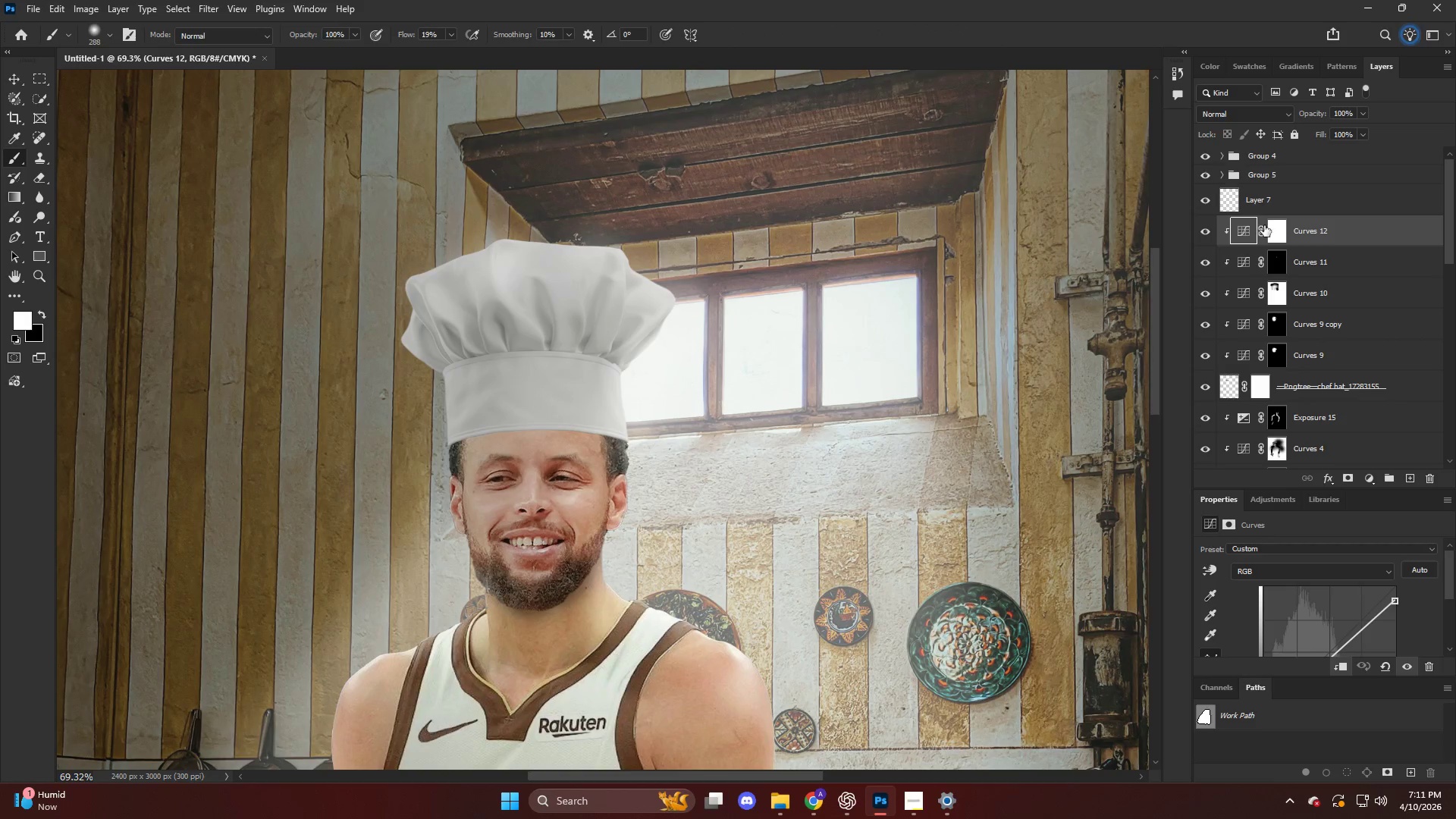 
left_click([1272, 224])
 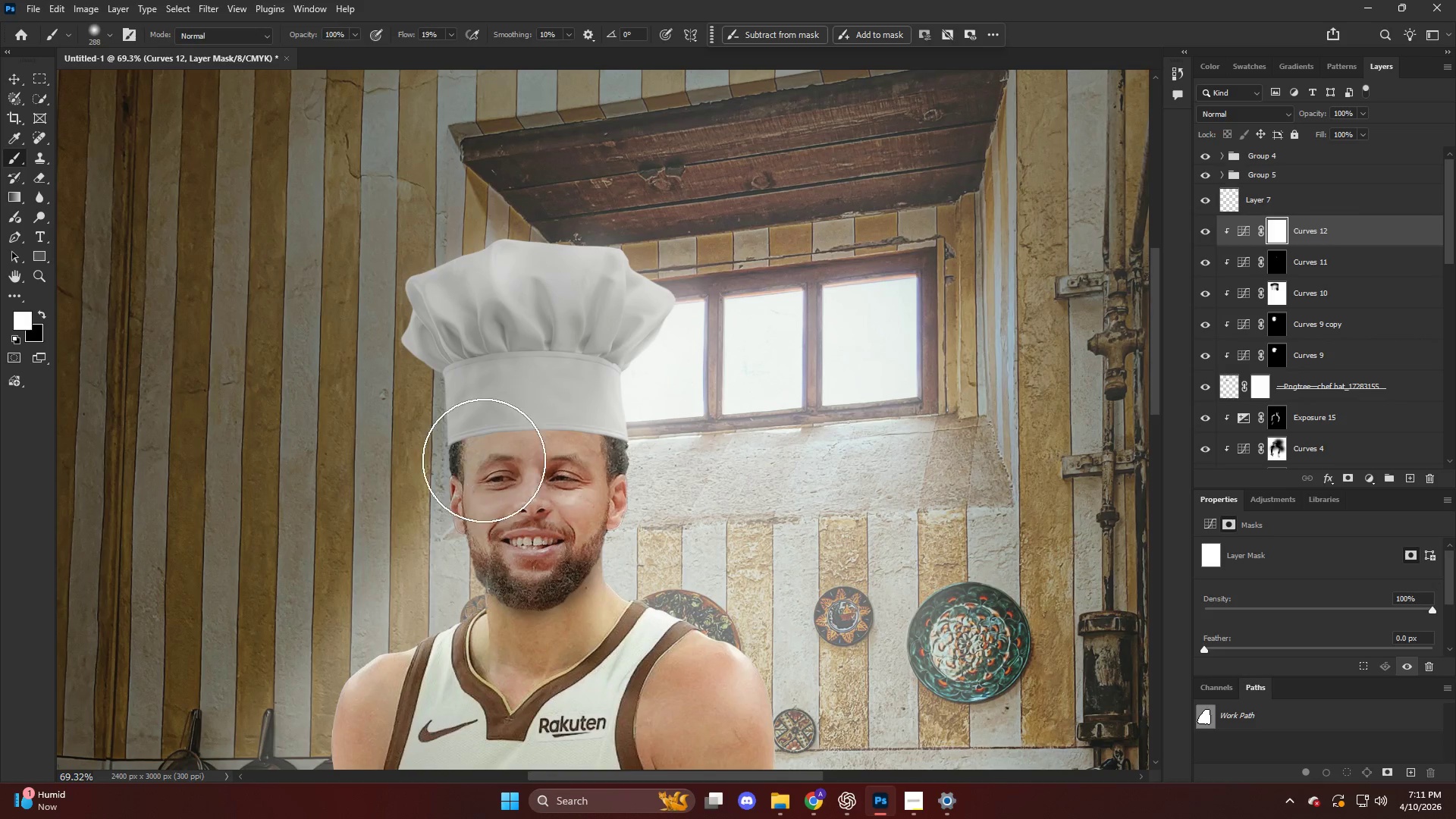 
key(Alt+AltLeft)
 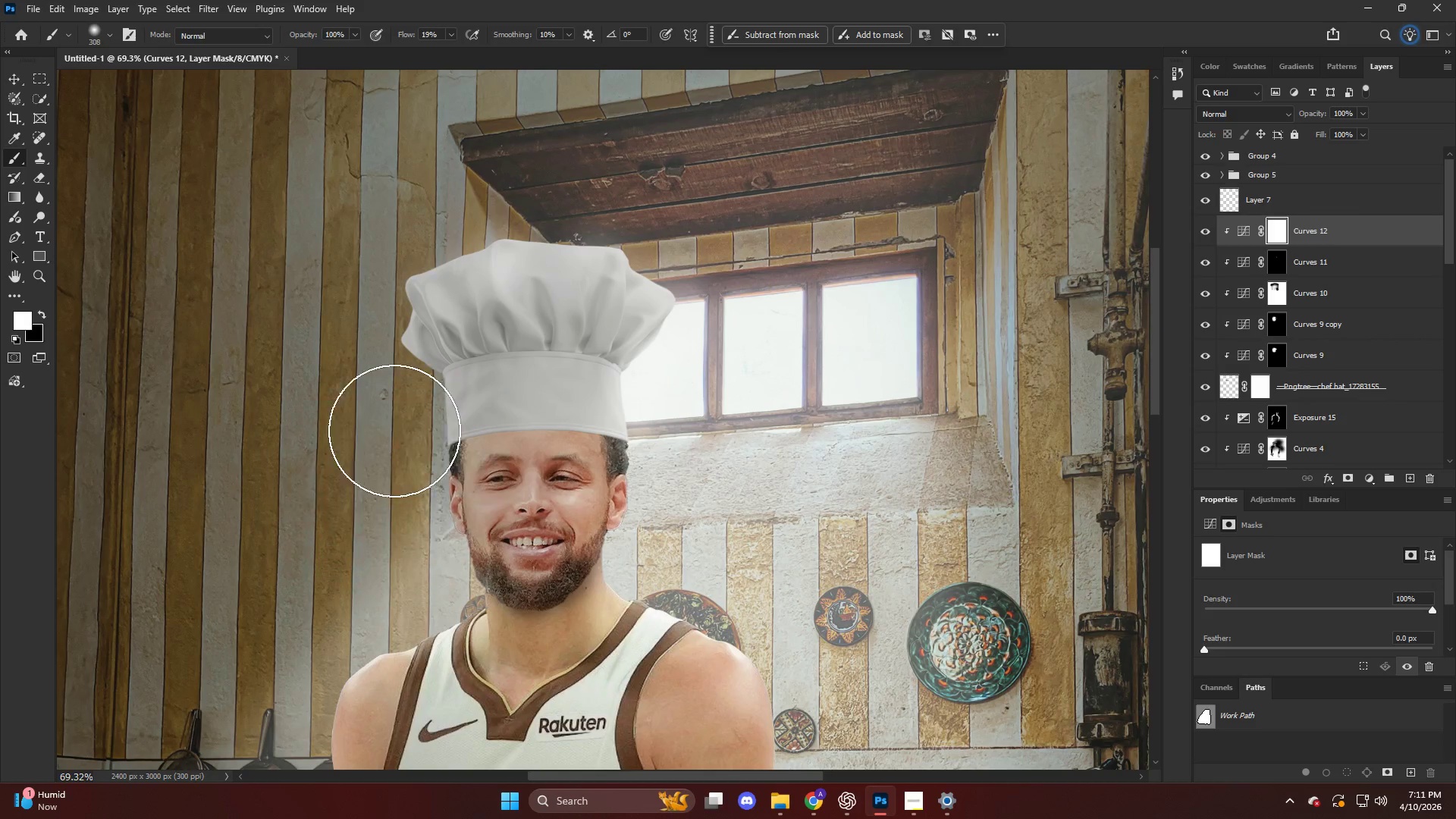 
left_click_drag(start_coordinate=[390, 385], to_coordinate=[381, 534])
 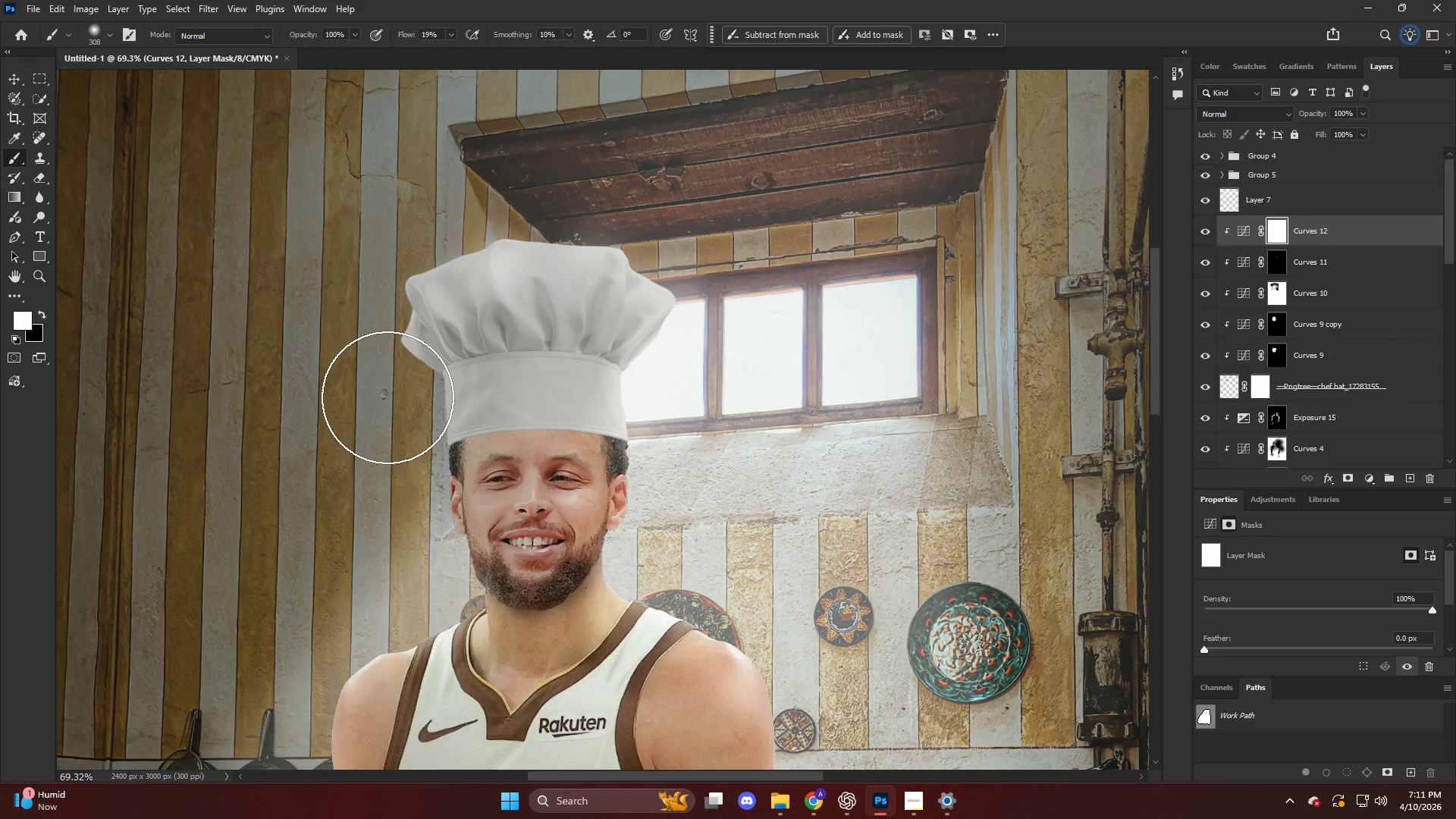 
key(Alt+AltLeft)
 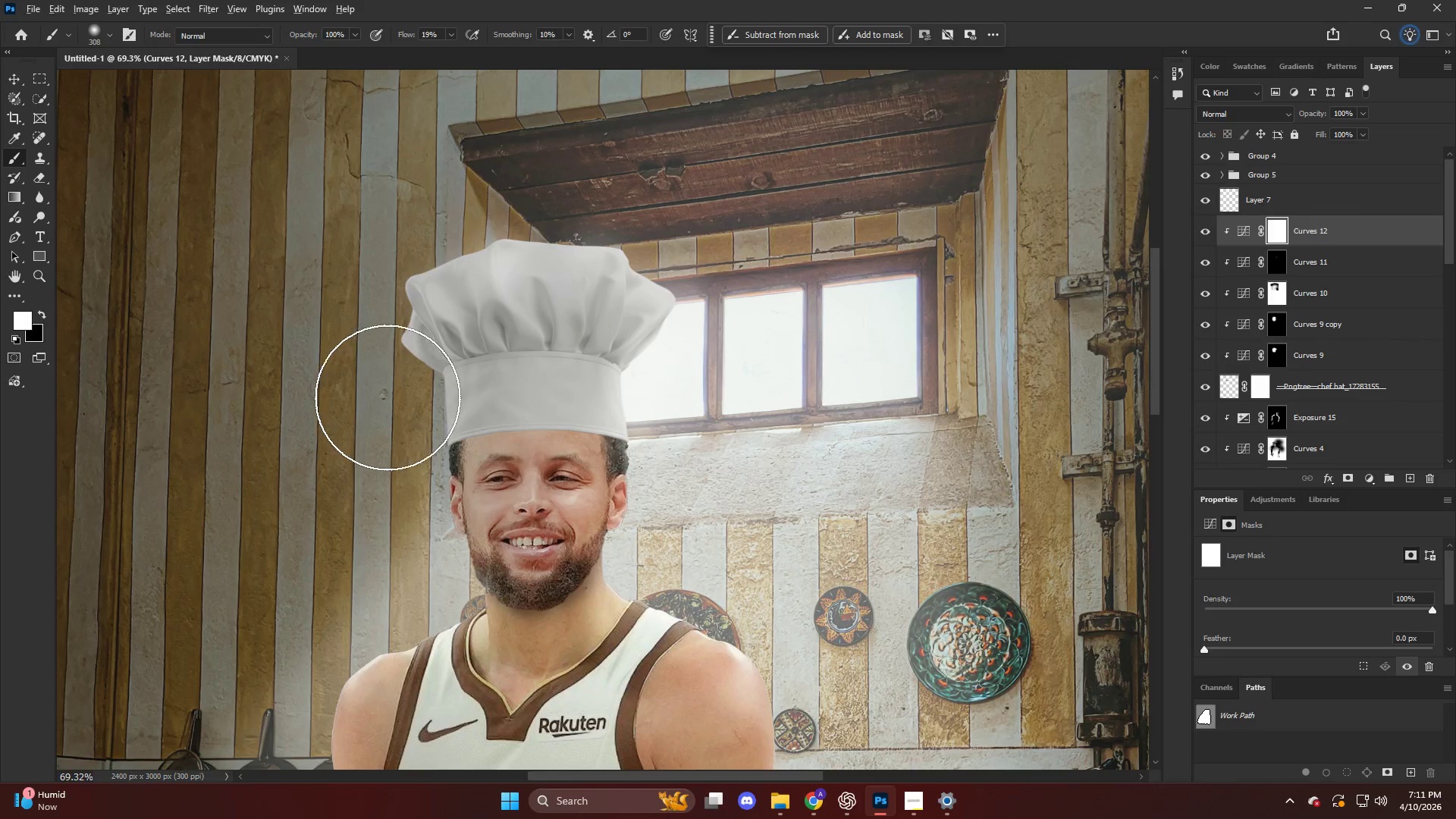 
key(X)
 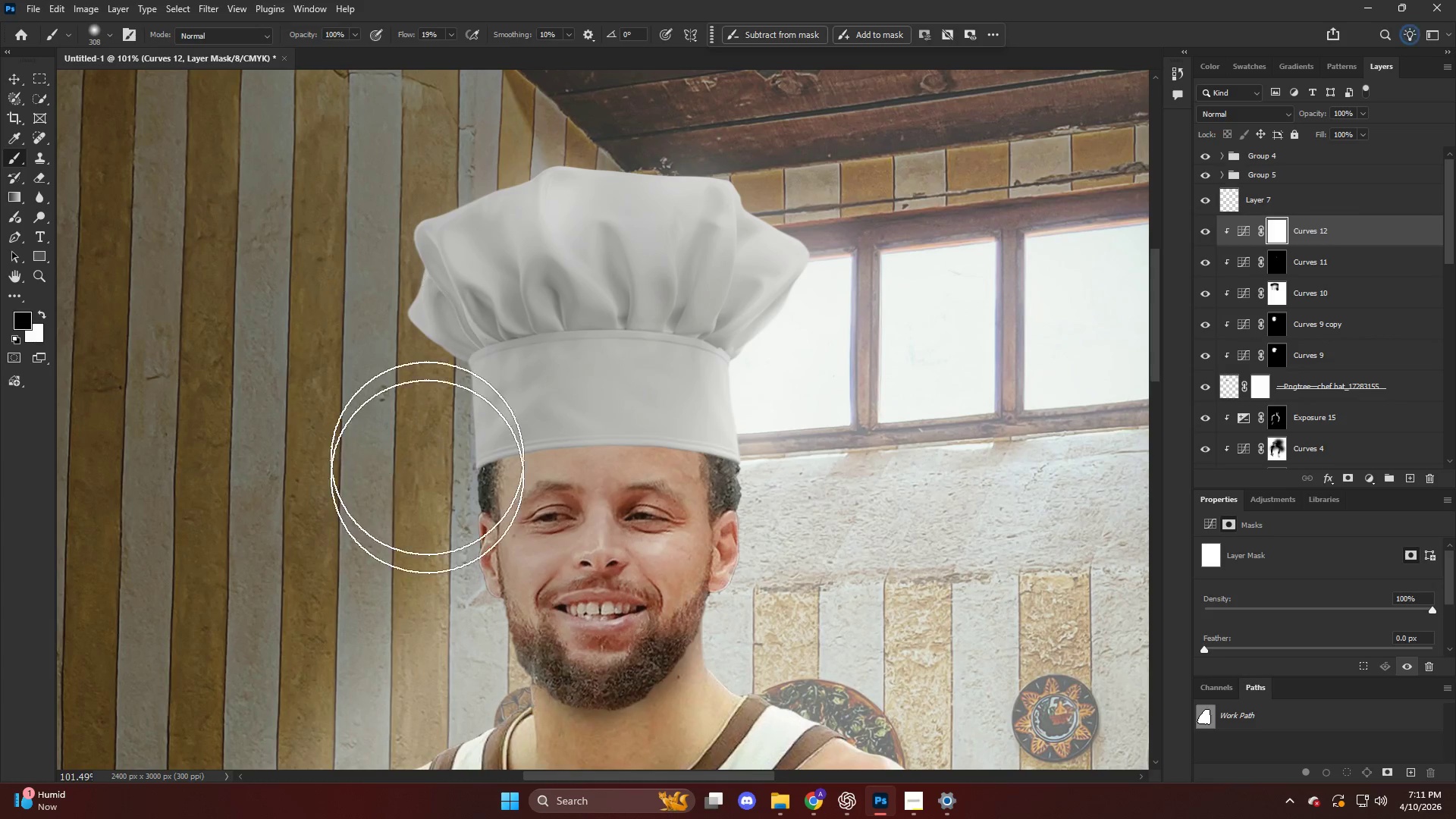 
left_click_drag(start_coordinate=[415, 400], to_coordinate=[378, 563])
 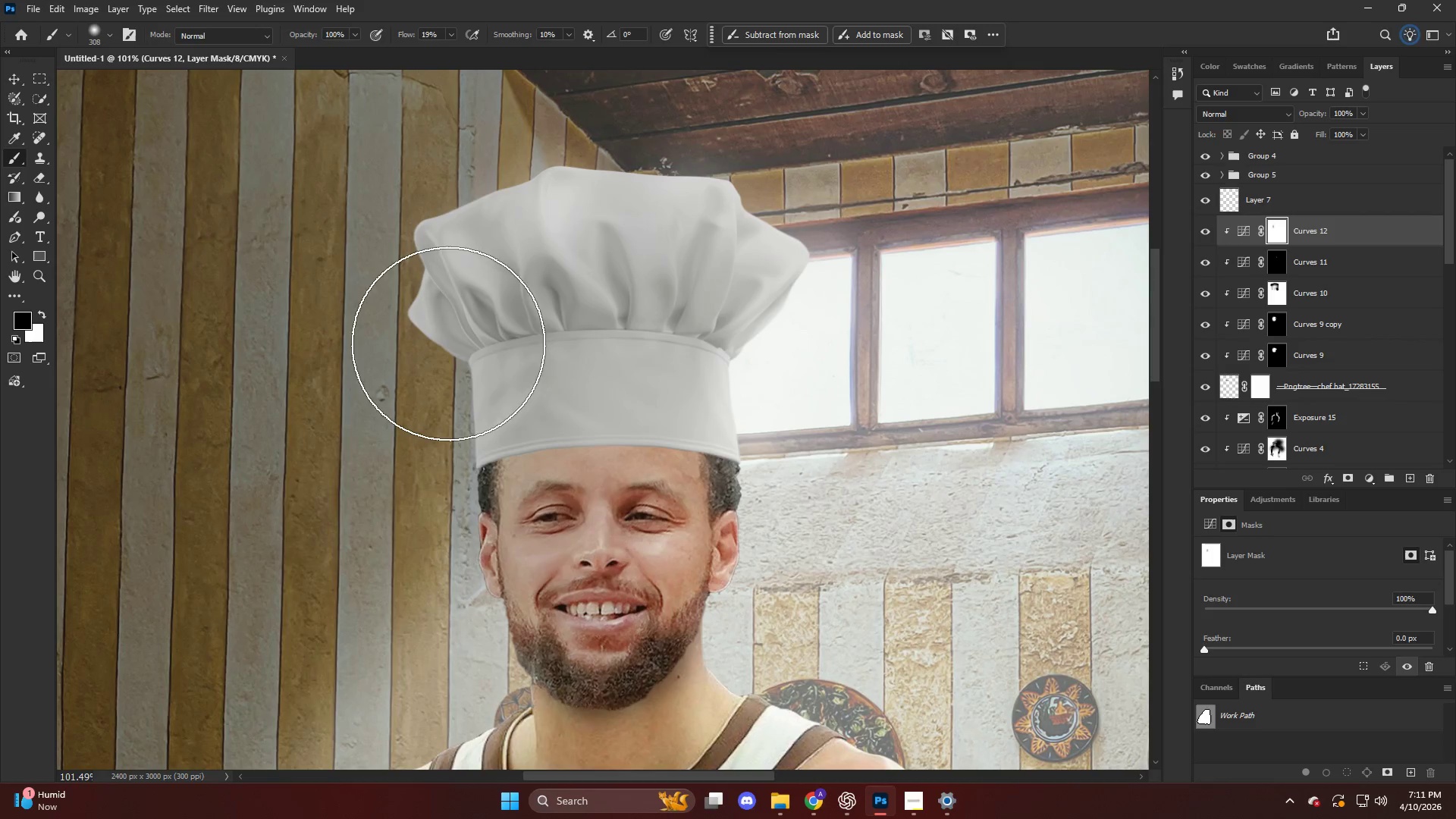 
scroll: coordinate [386, 395], scroll_direction: up, amount: 4.0
 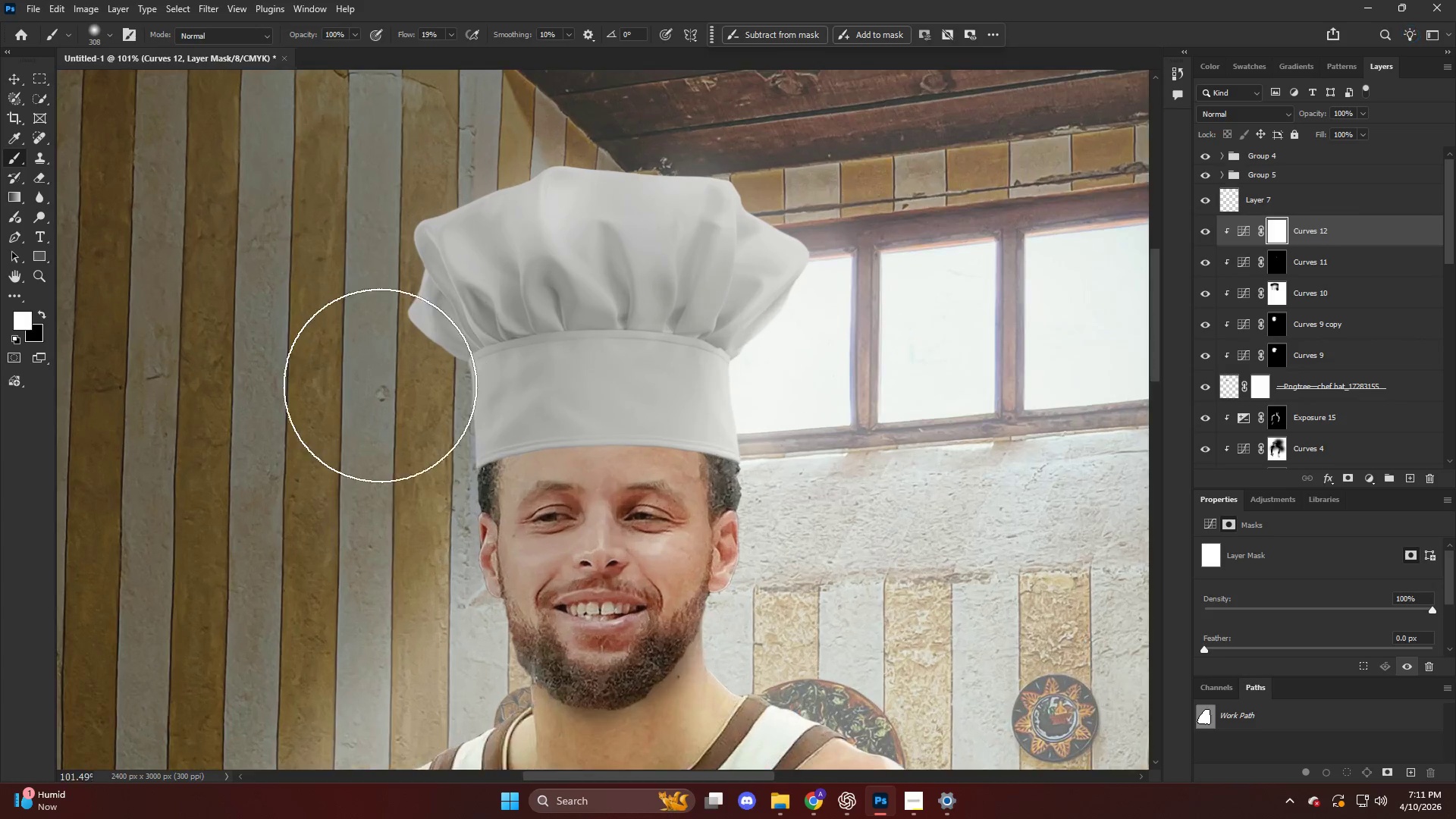 
left_click_drag(start_coordinate=[448, 344], to_coordinate=[368, 613])
 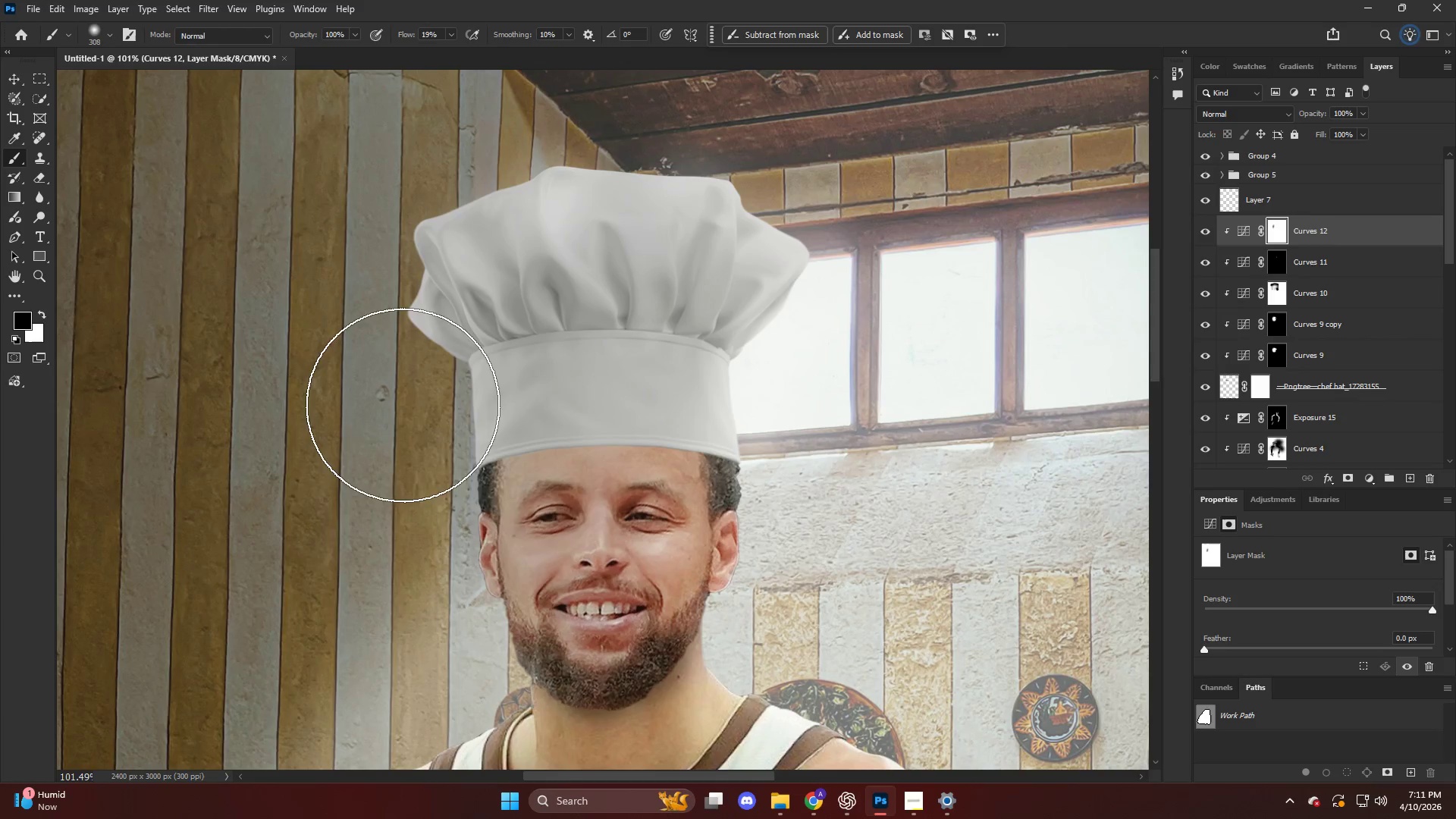 
left_click_drag(start_coordinate=[405, 408], to_coordinate=[414, 616])
 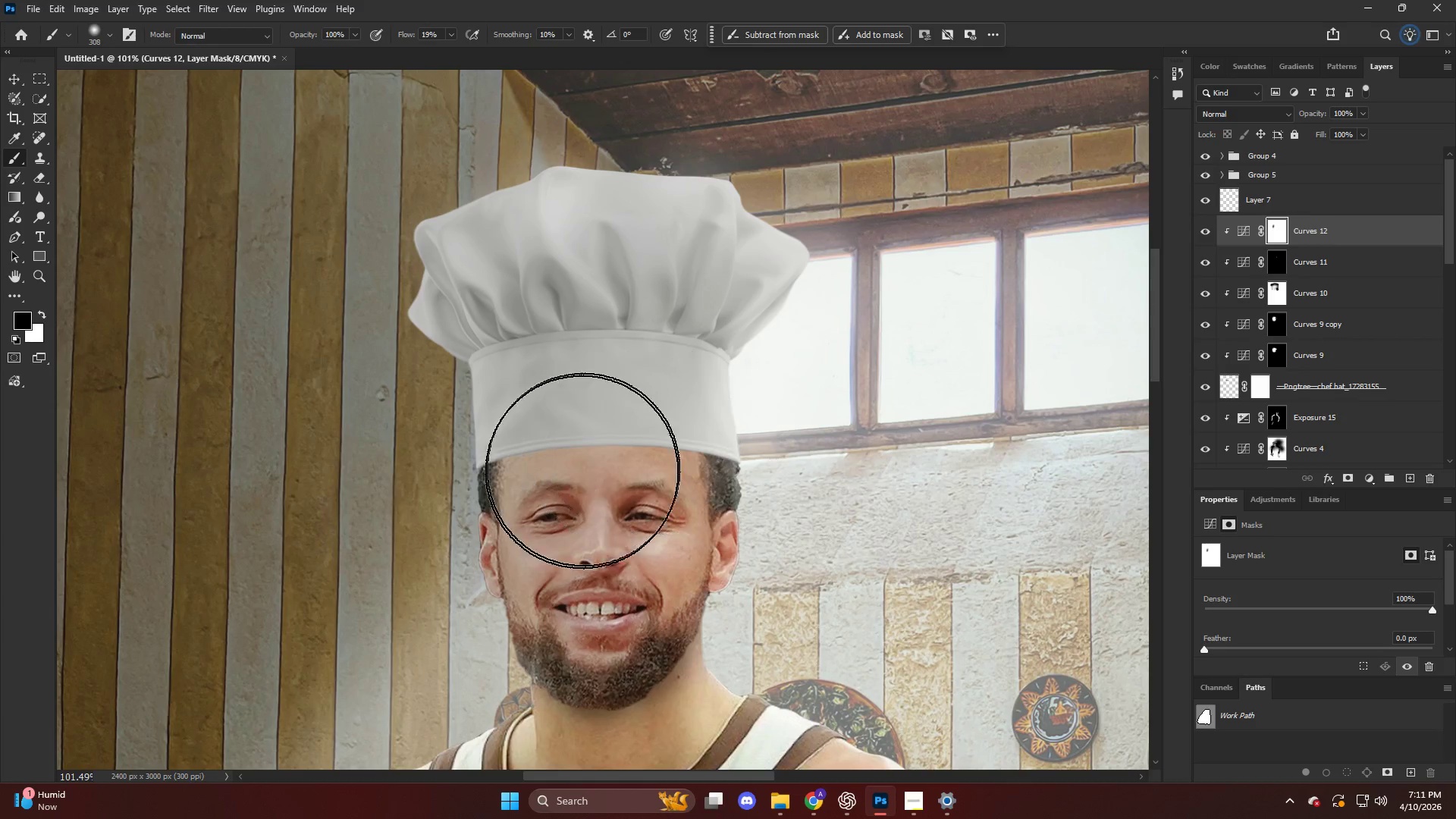 
left_click_drag(start_coordinate=[588, 476], to_coordinate=[1059, 484])
 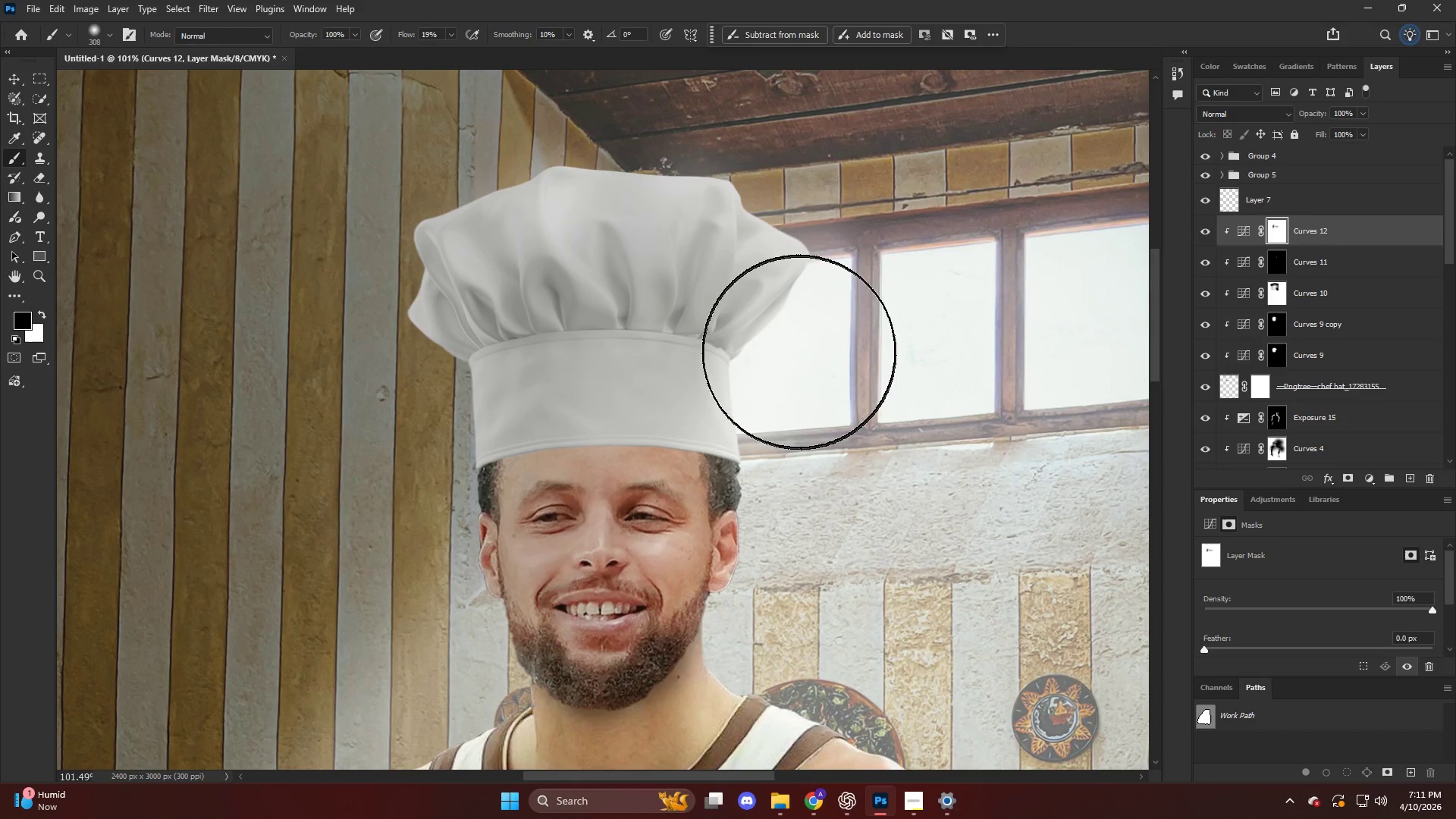 
left_click_drag(start_coordinate=[785, 328], to_coordinate=[843, 767])
 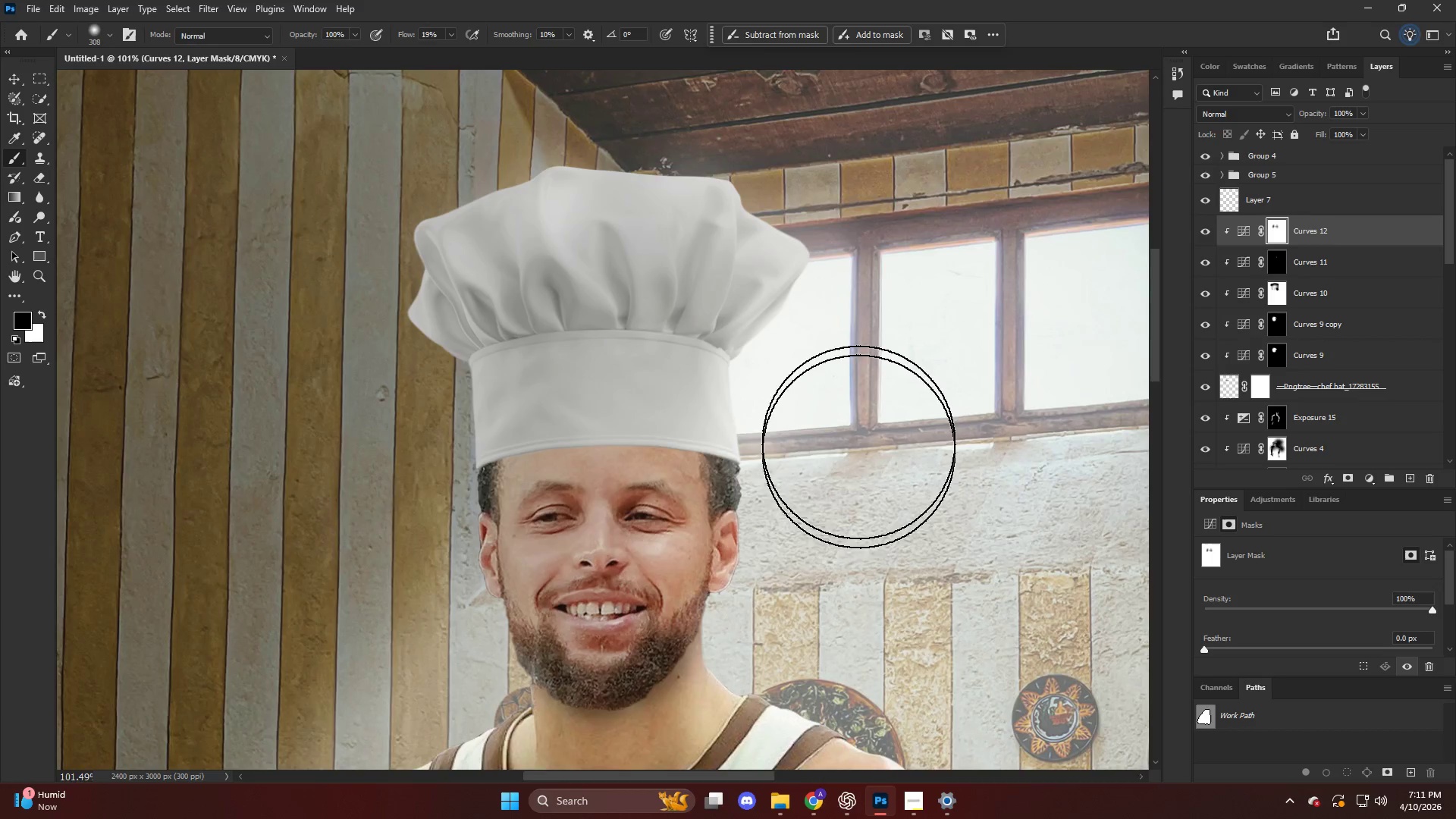 
hold_key(key=AltLeft, duration=0.41)
scroll: coordinate [864, 418], scroll_direction: down, amount: 15.0
 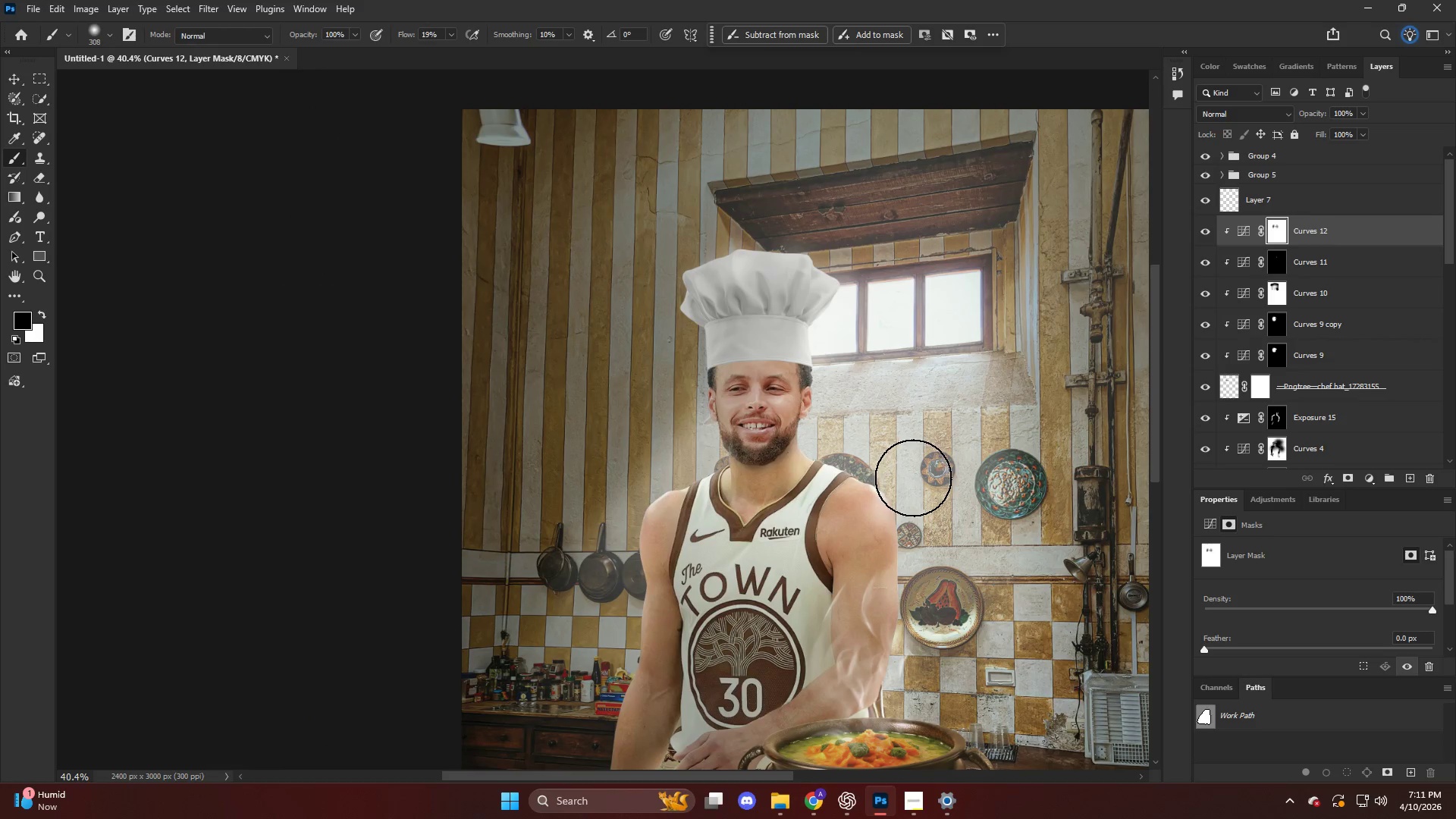 
hold_key(key=AltLeft, duration=0.47)
scroll: coordinate [730, 381], scroll_direction: up, amount: 3.0
 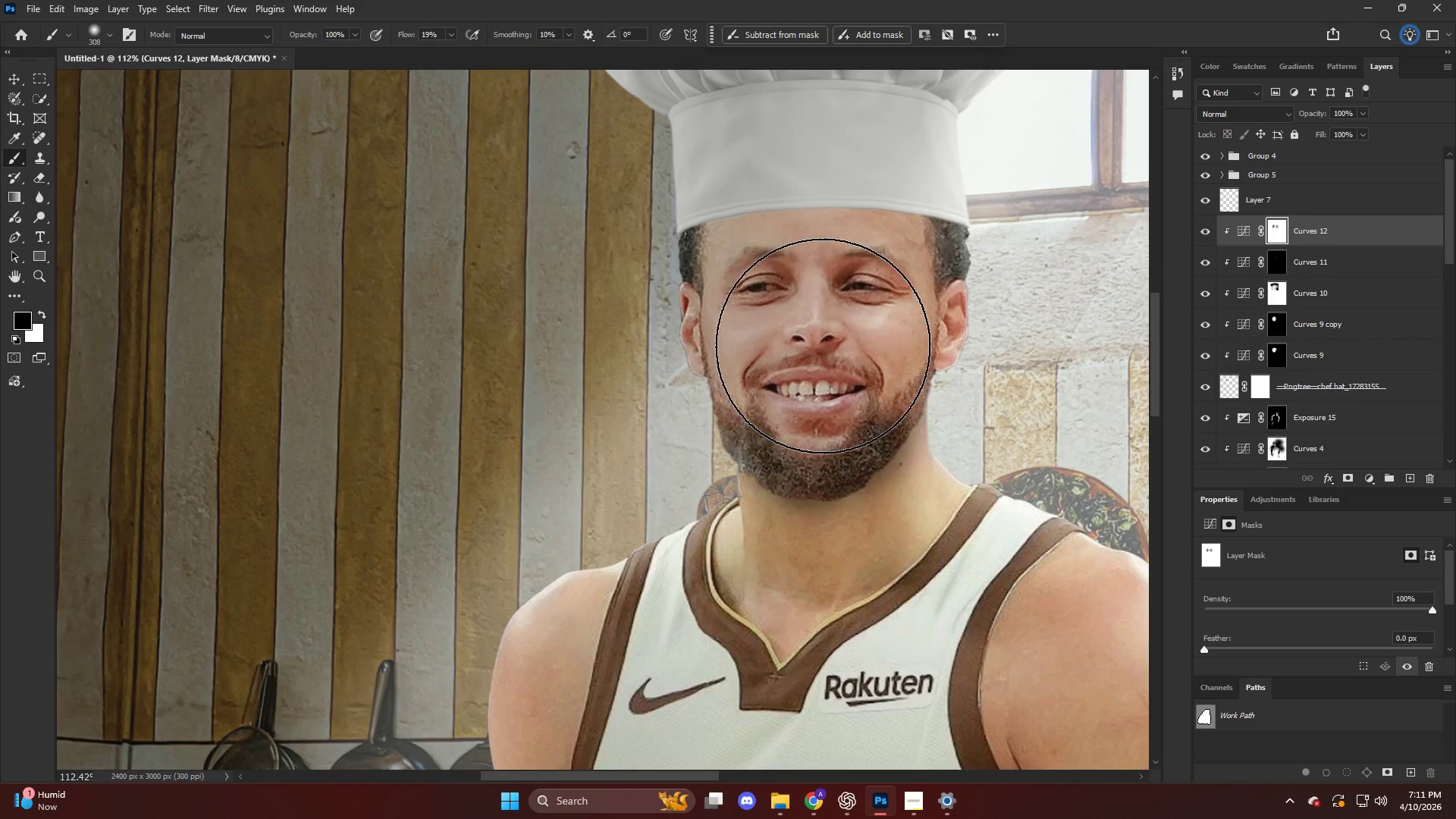 
key(V)
 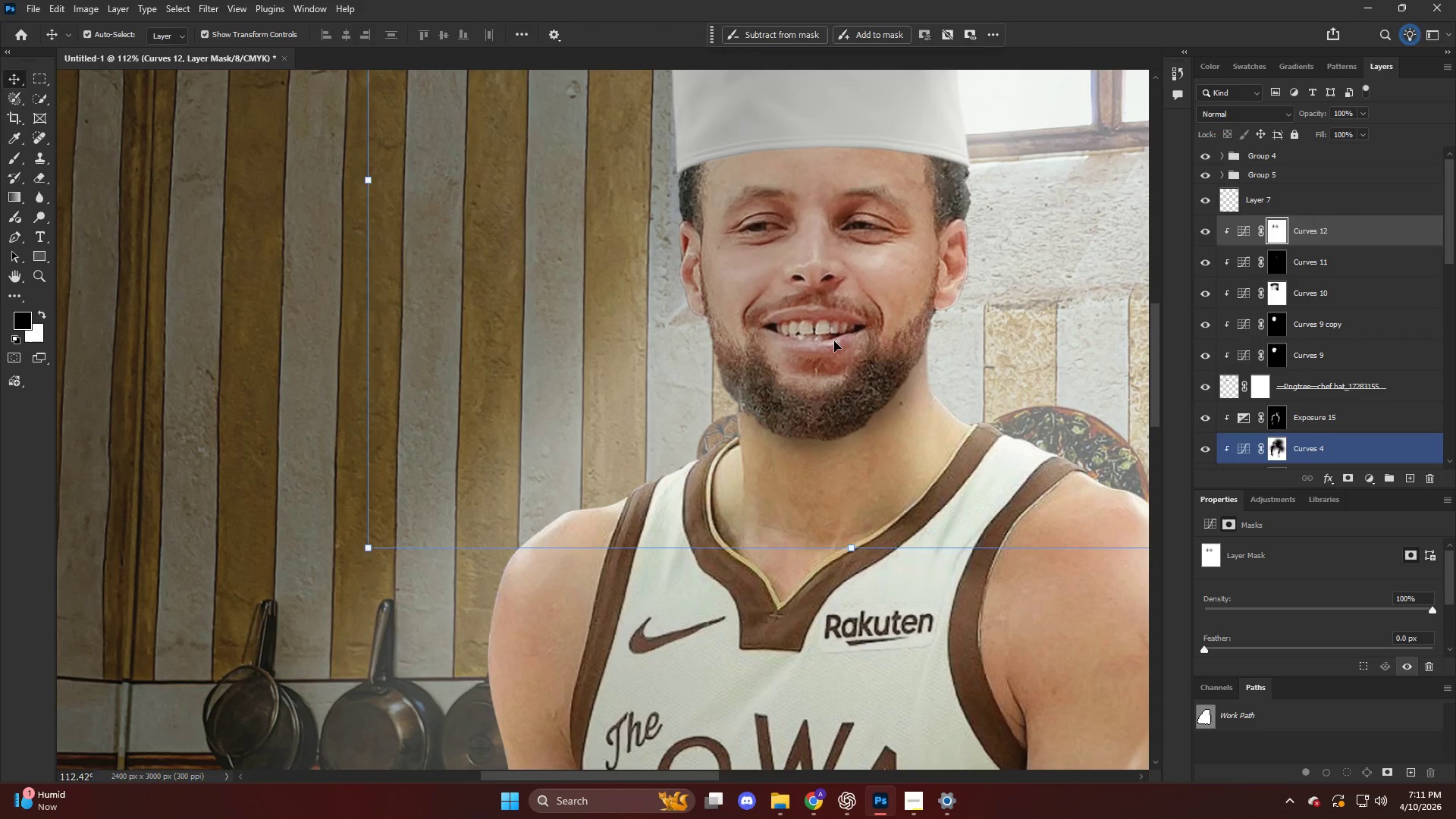 
left_click([834, 341])
 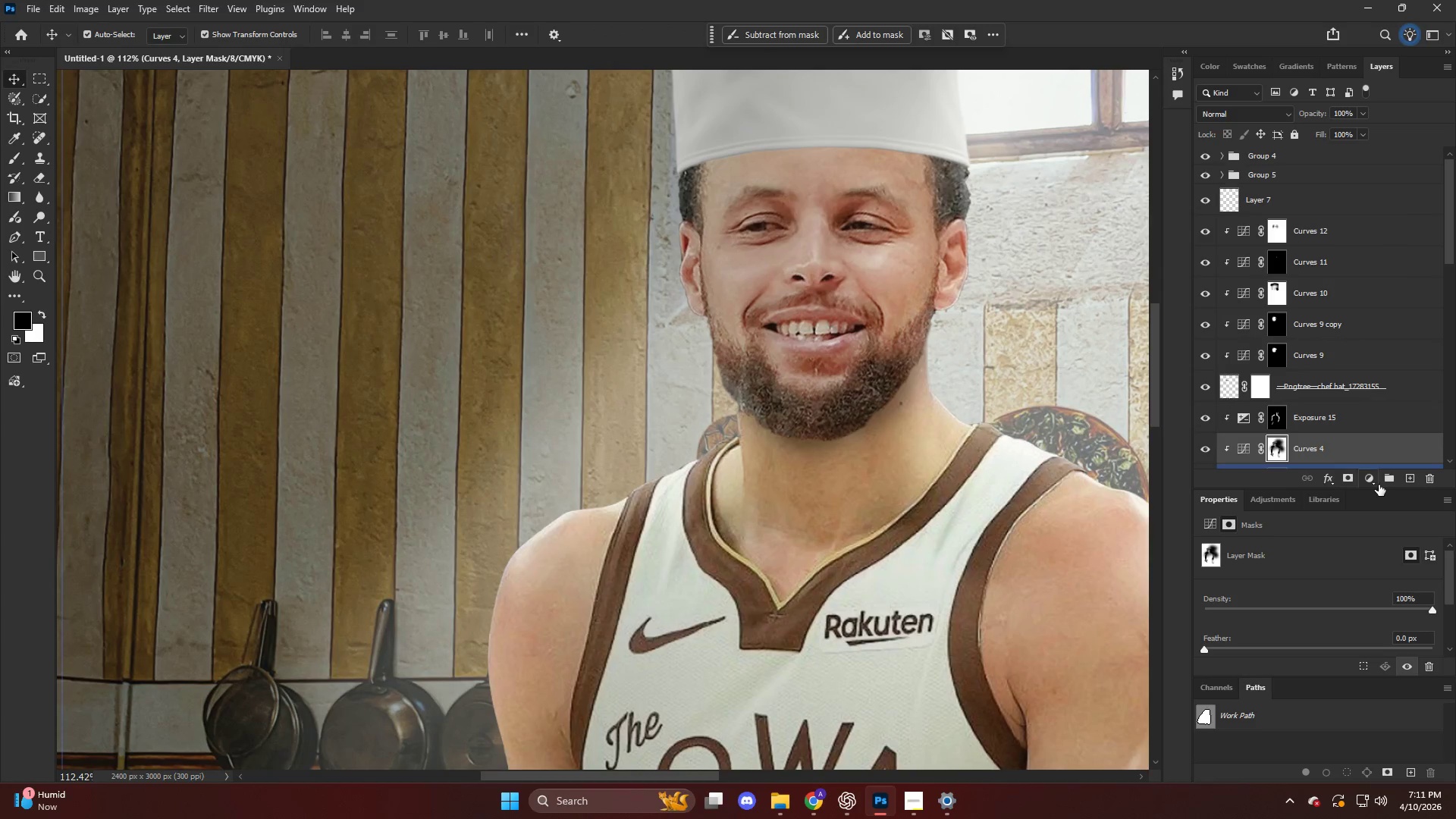 
scroll: coordinate [830, 347], scroll_direction: down, amount: 5.0
 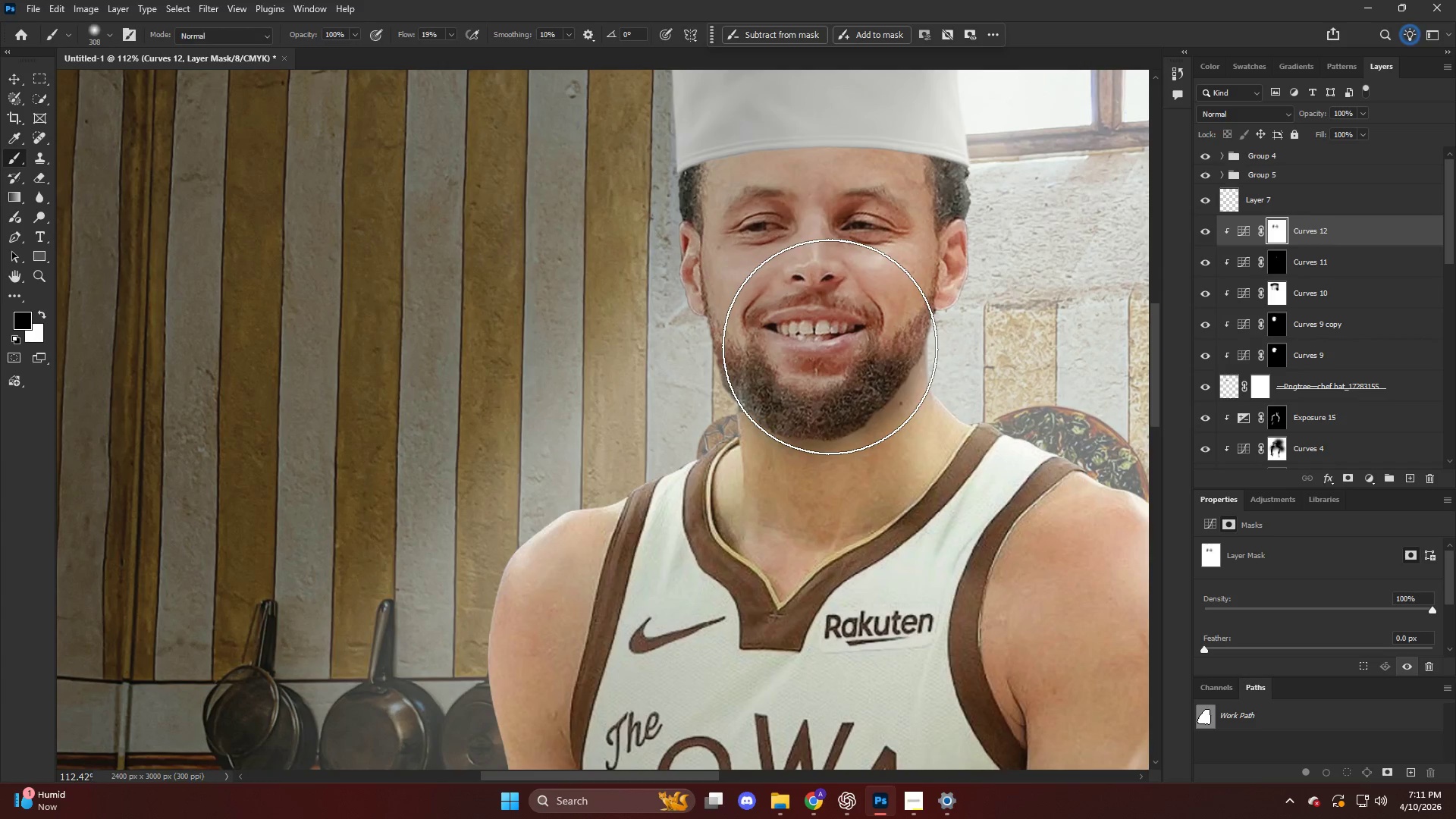 
left_click([1366, 480])
 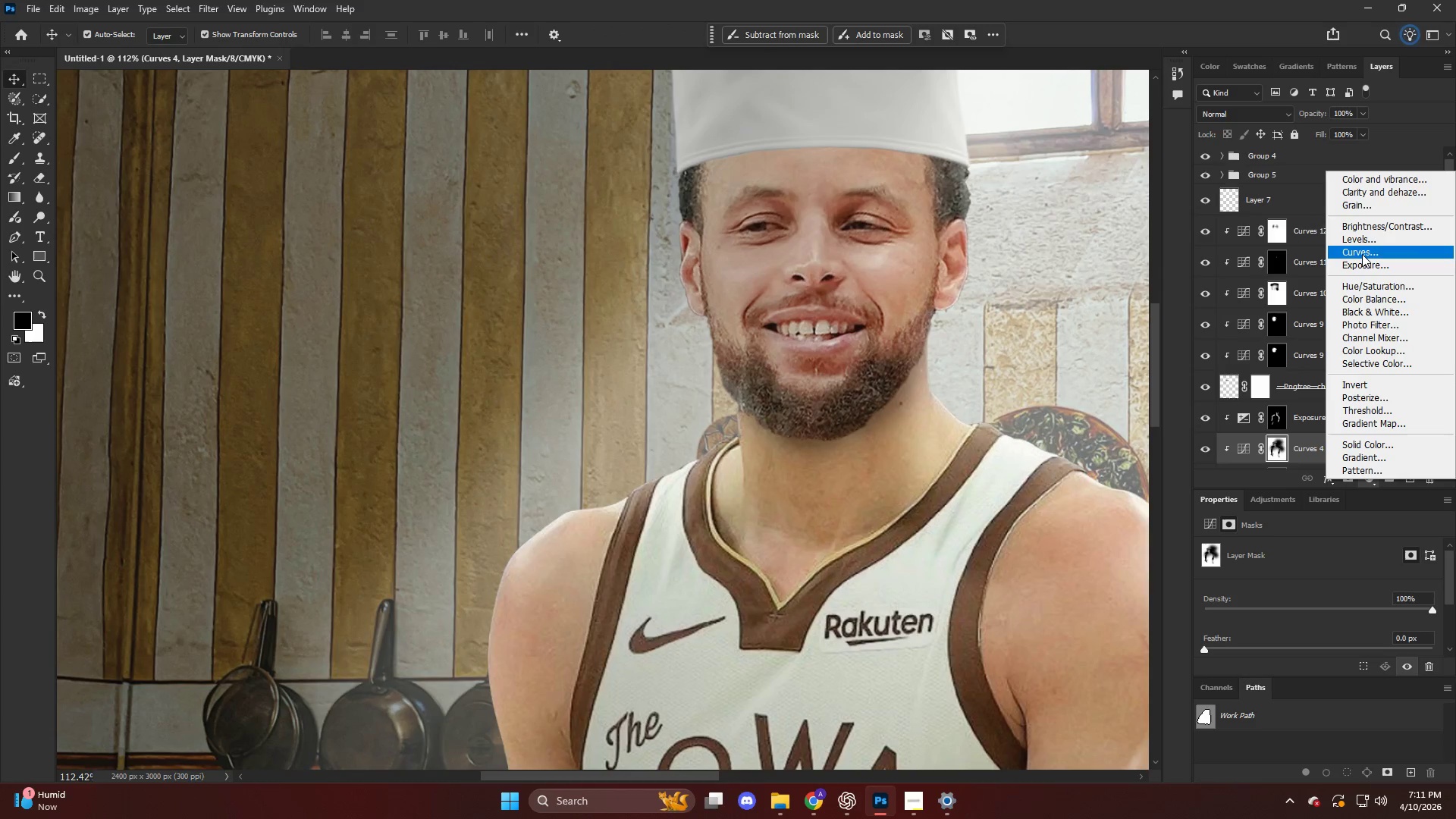 
left_click([1367, 265])
 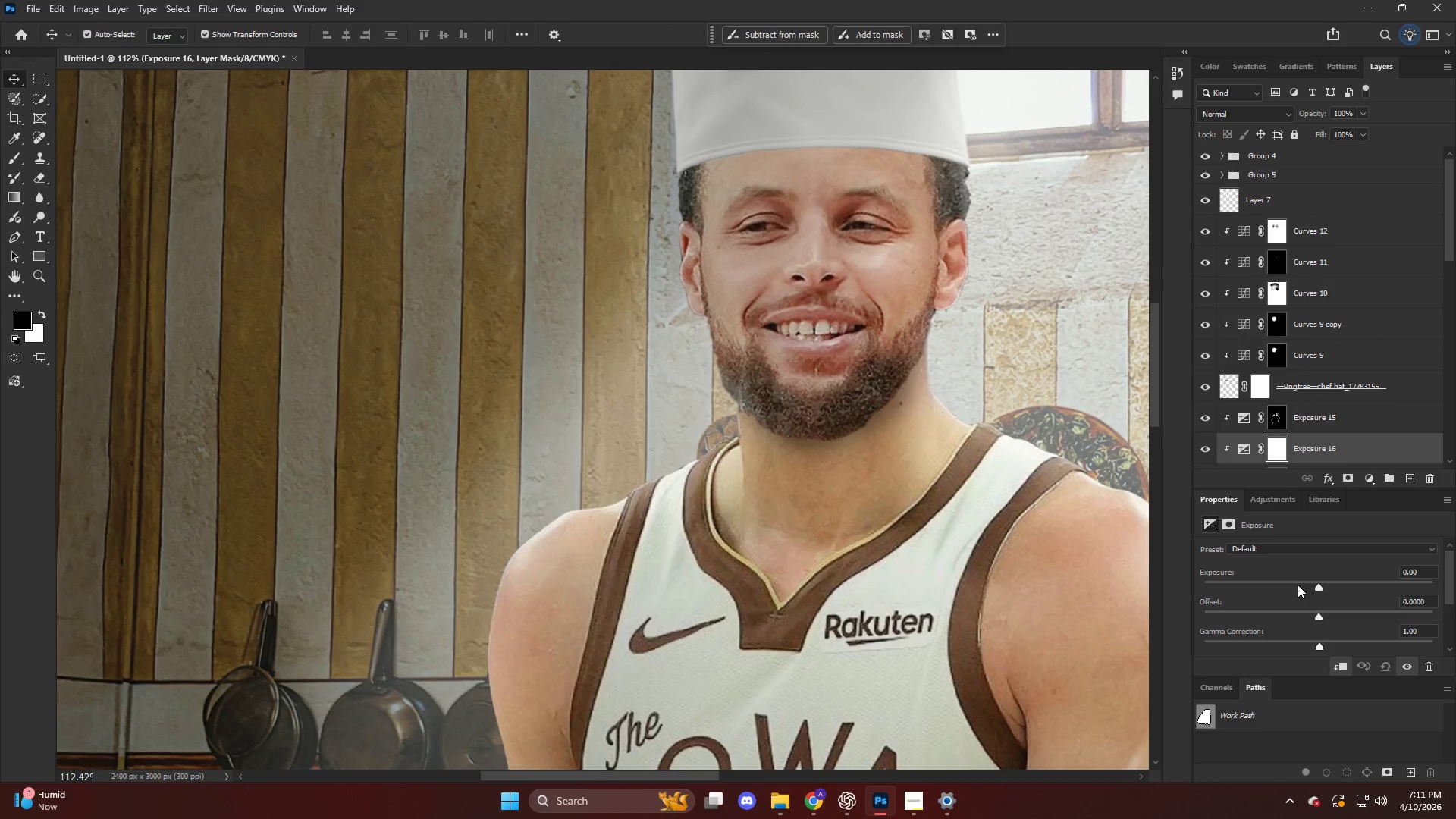 
left_click_drag(start_coordinate=[1316, 585], to_coordinate=[1328, 589])
 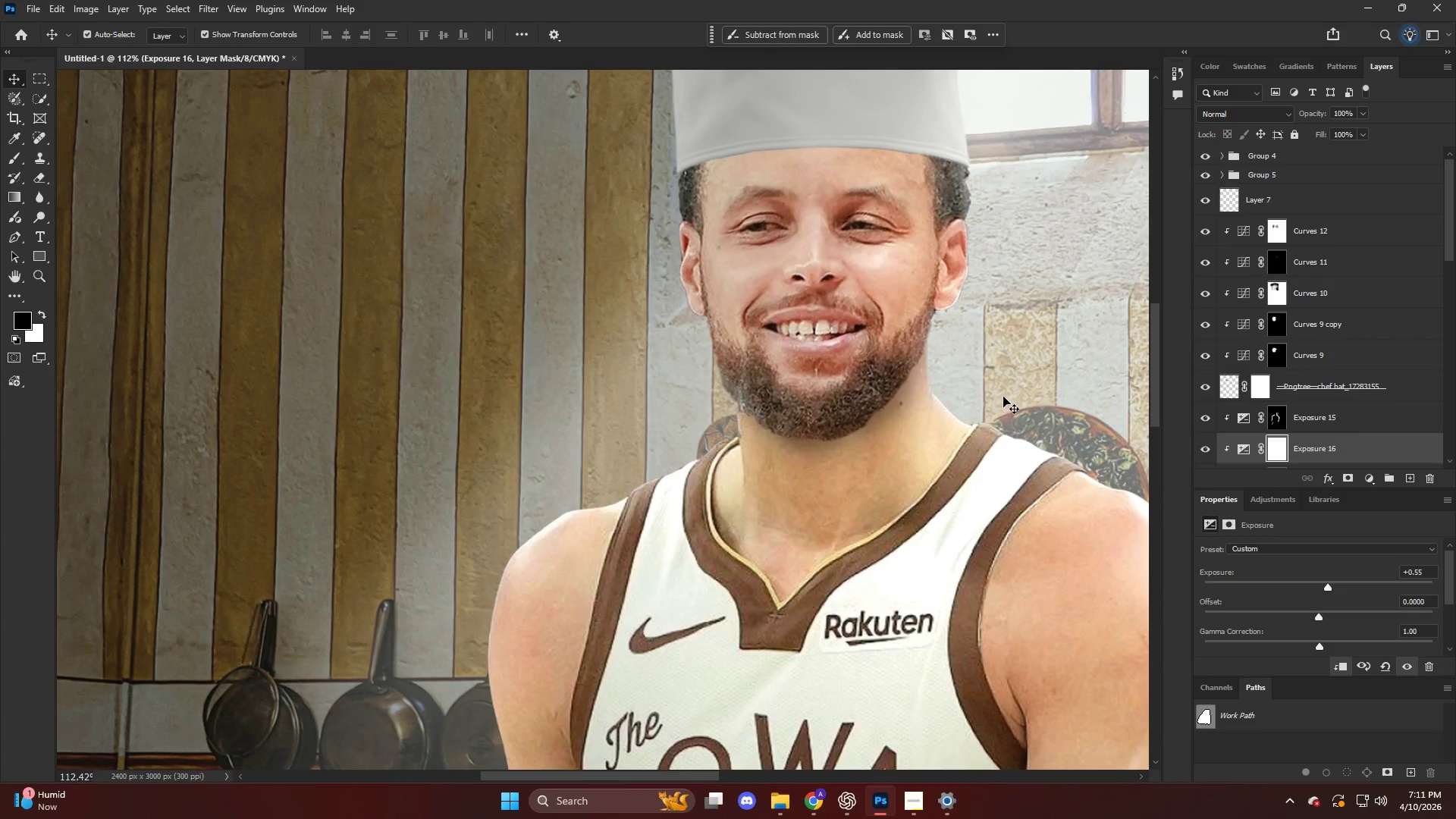 
key(Control+I)
 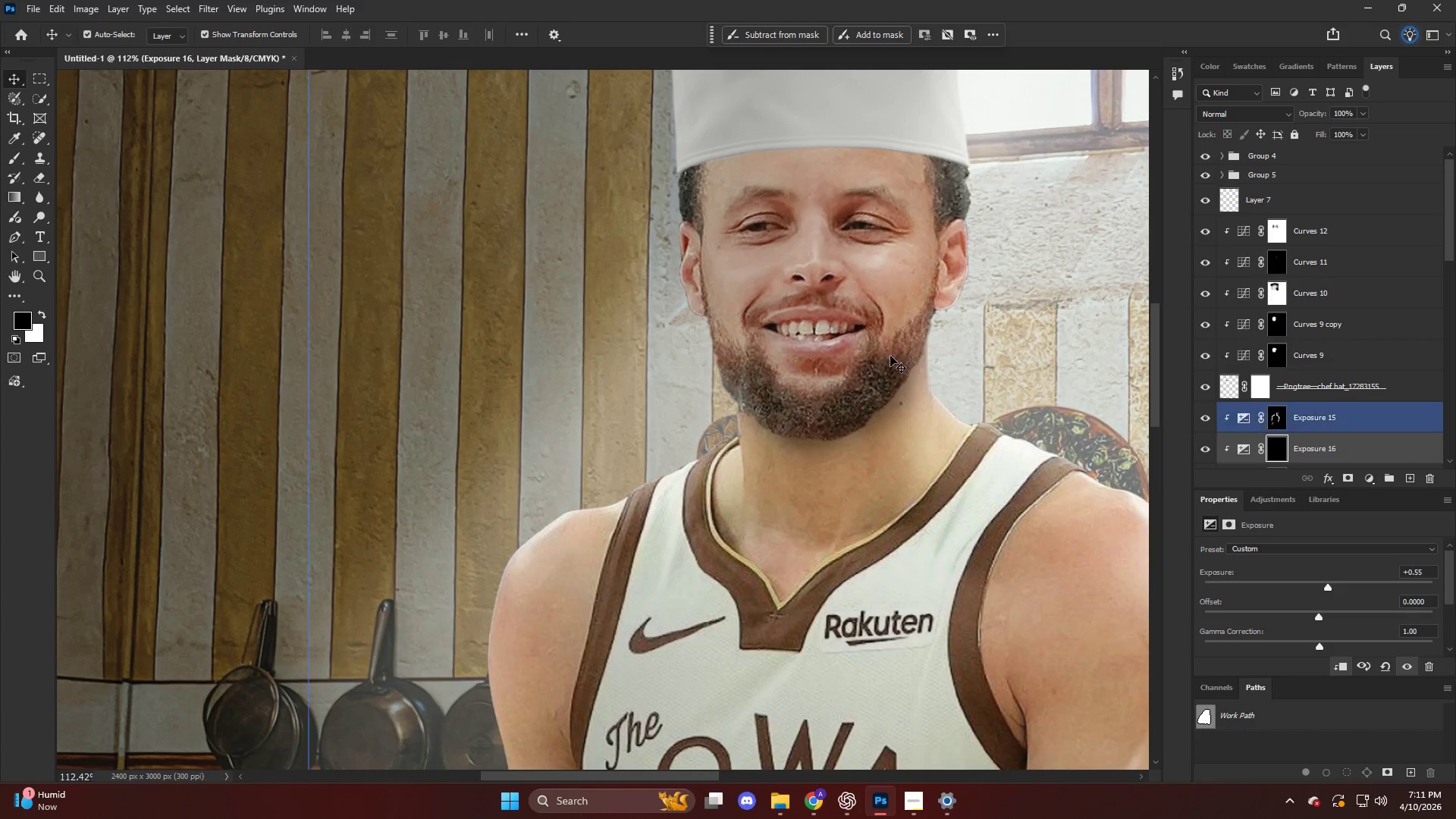 
key(B)
 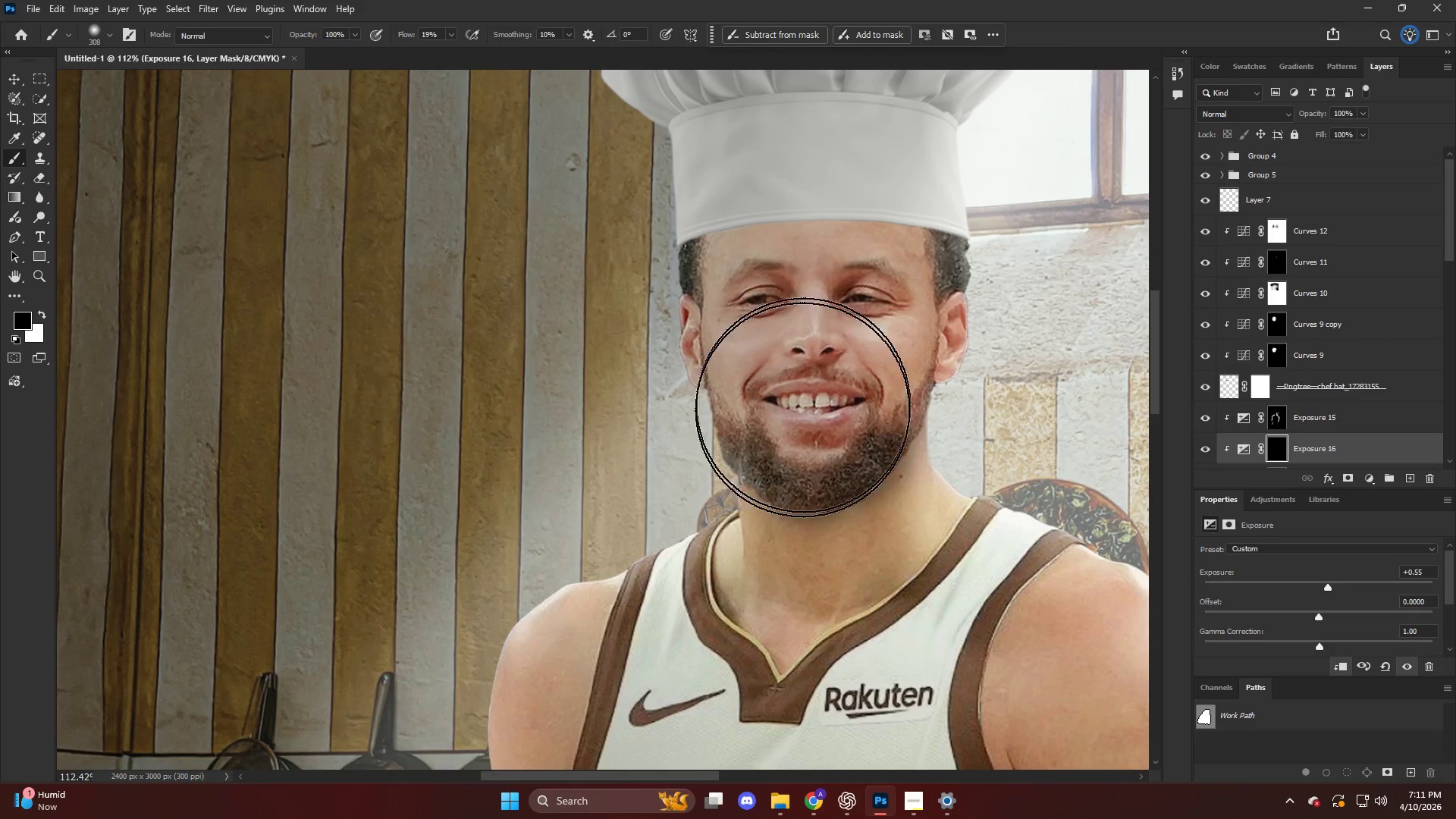 
key(Alt+AltLeft)
 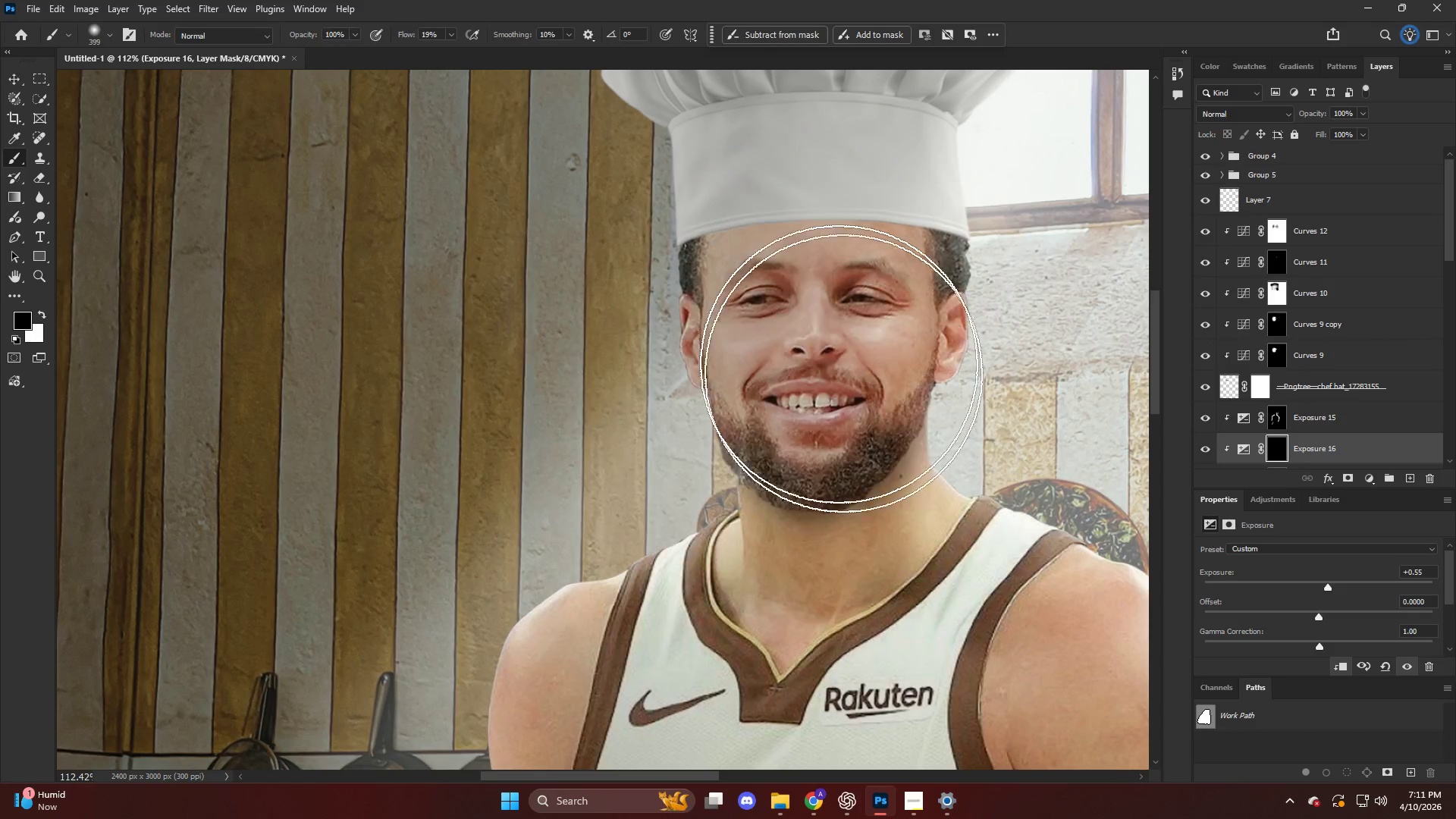 
scroll: coordinate [852, 342], scroll_direction: up, amount: 6.0
 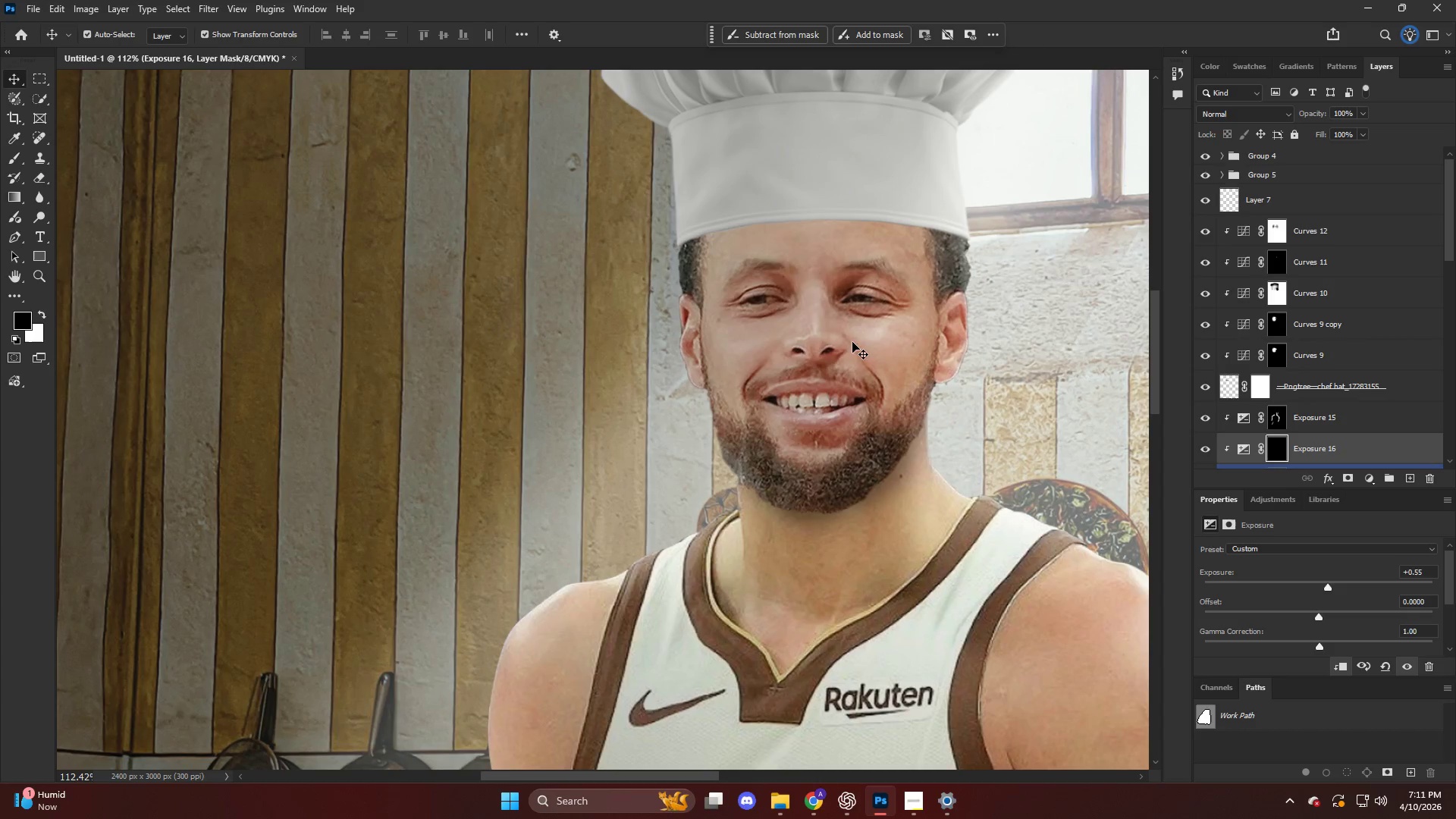 
left_click_drag(start_coordinate=[789, 294], to_coordinate=[784, 450])
 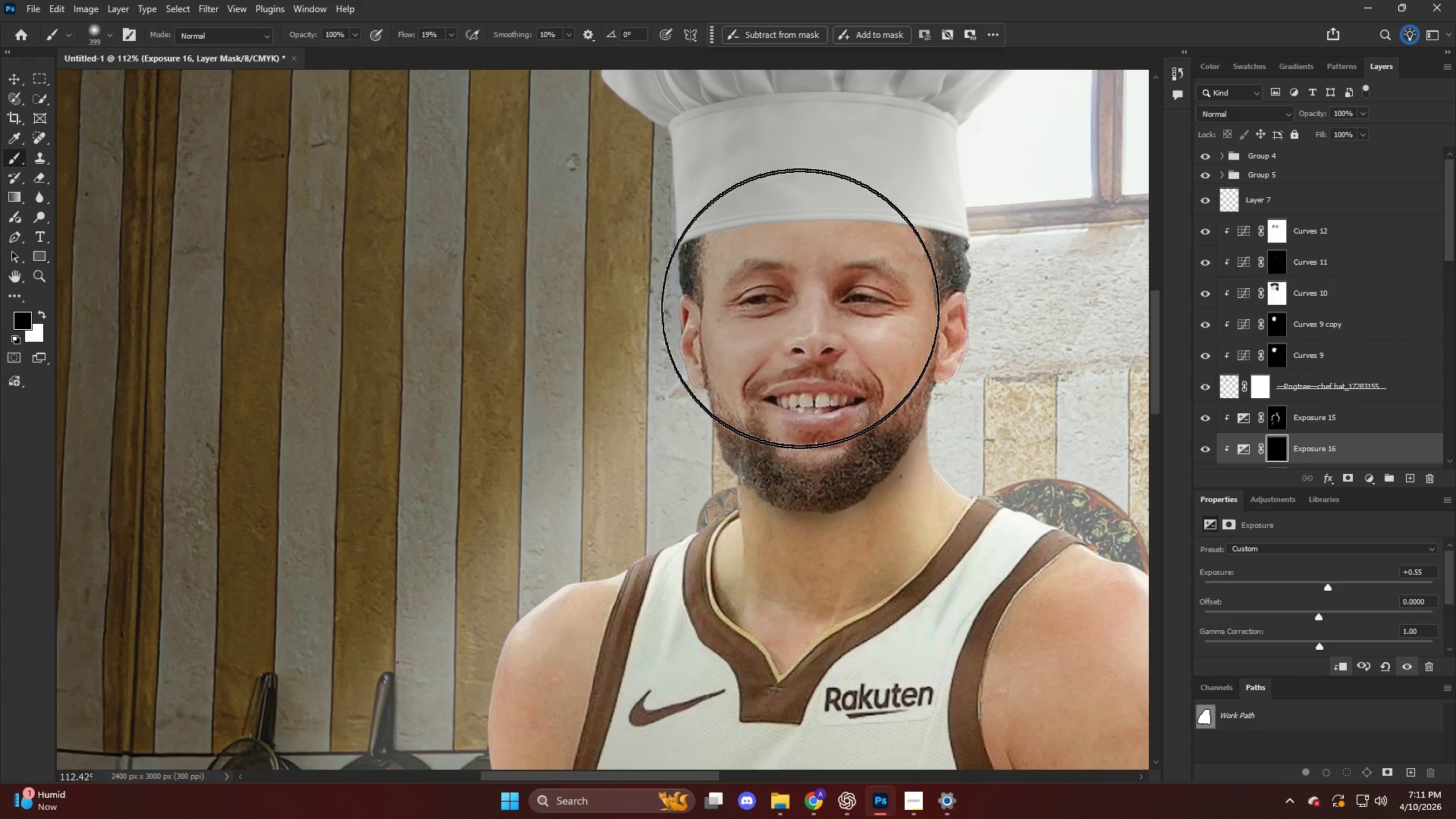 
key(X)
 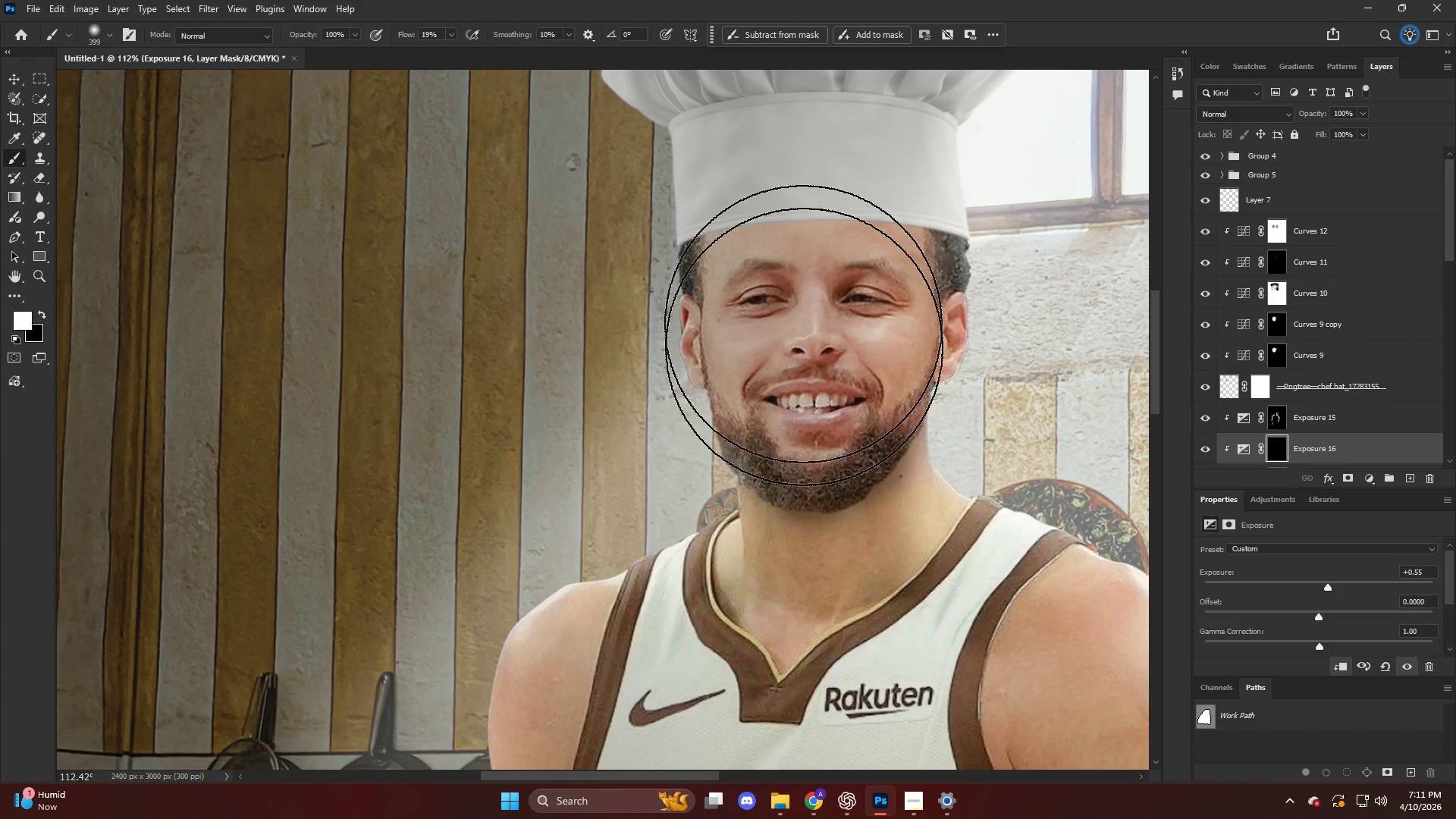 
left_click_drag(start_coordinate=[803, 324], to_coordinate=[789, 416])
 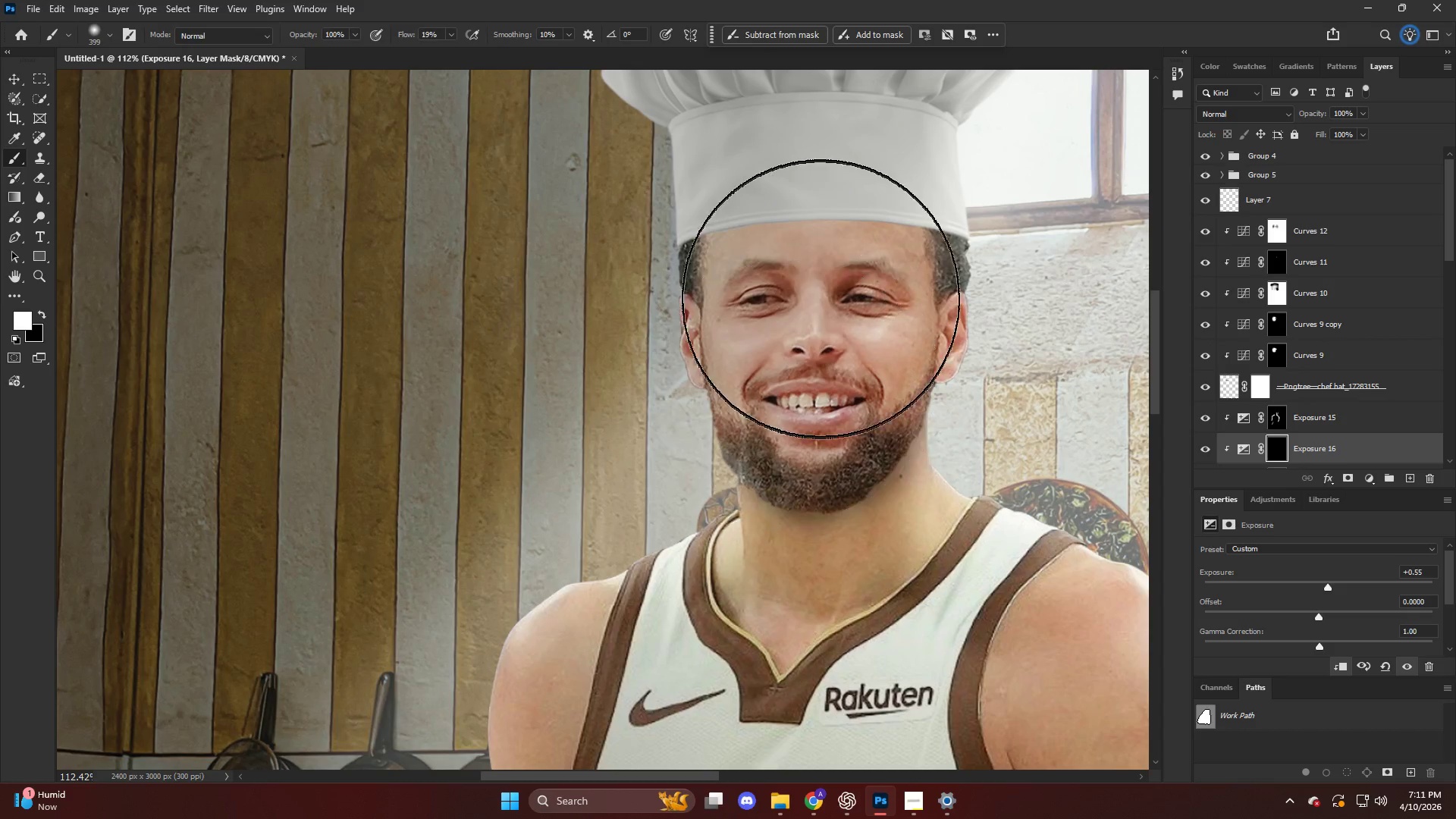 
left_click_drag(start_coordinate=[821, 297], to_coordinate=[792, 455])
 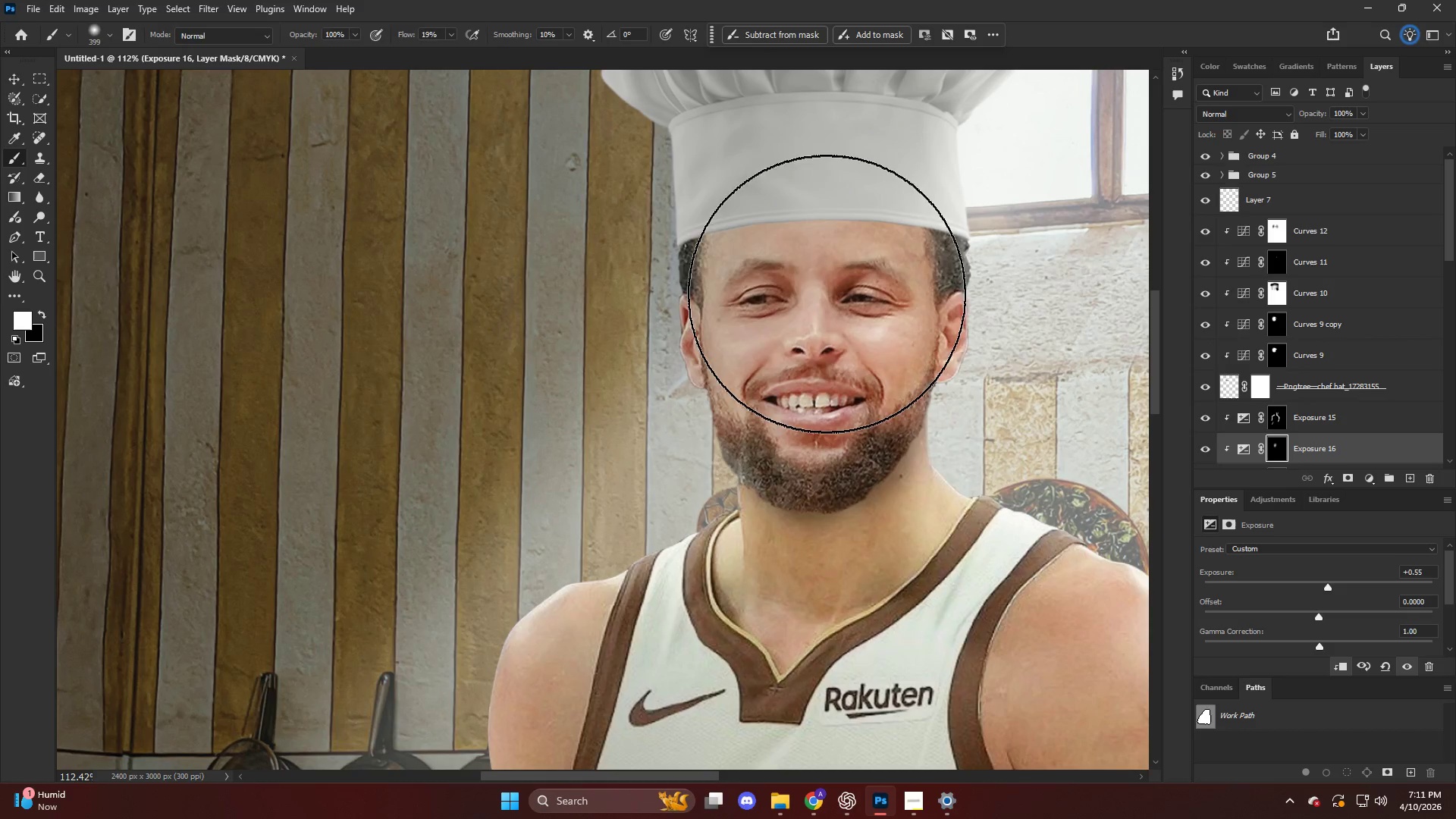 
left_click_drag(start_coordinate=[826, 303], to_coordinate=[841, 513])
 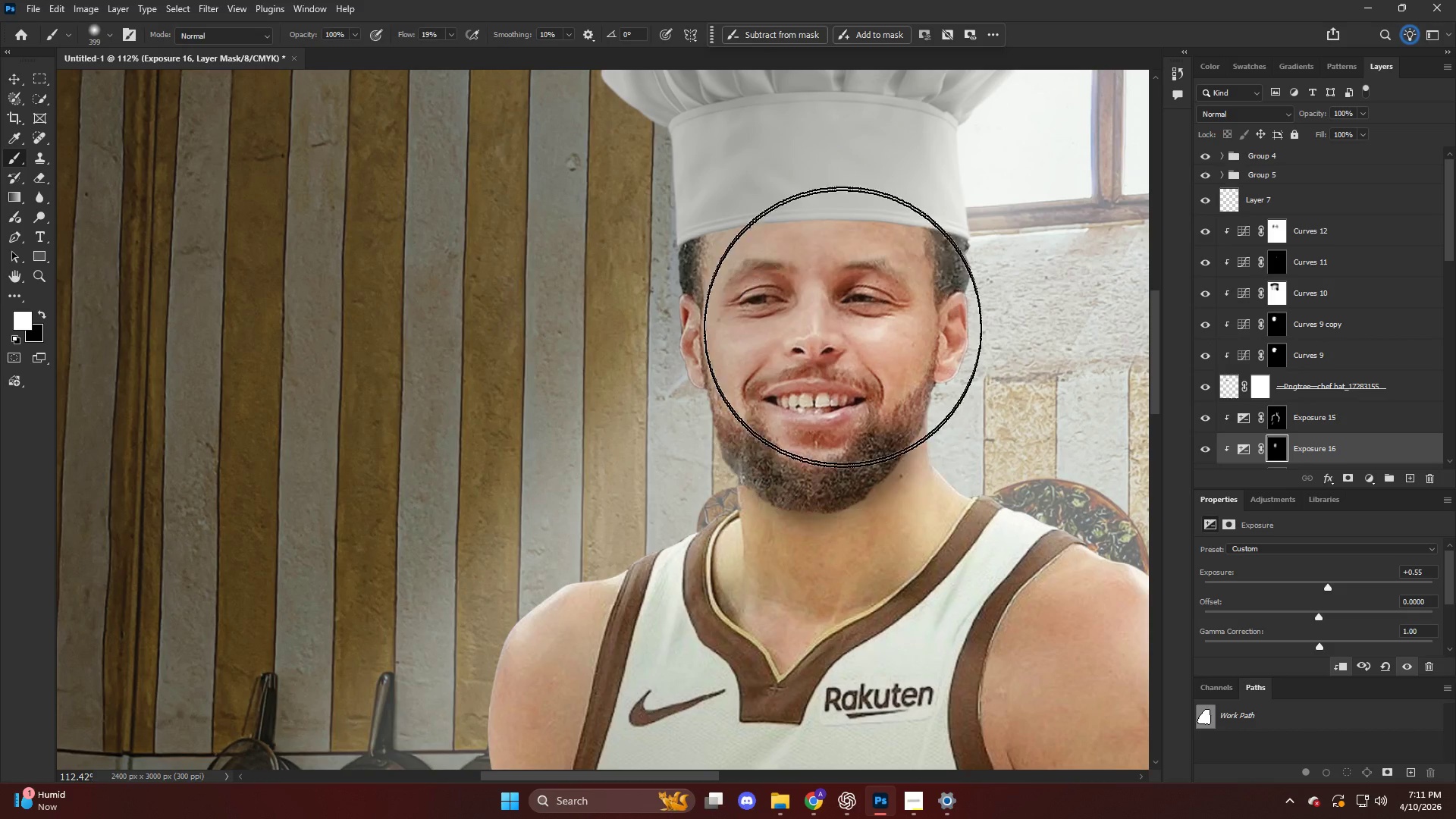 
left_click_drag(start_coordinate=[843, 328], to_coordinate=[811, 523])
 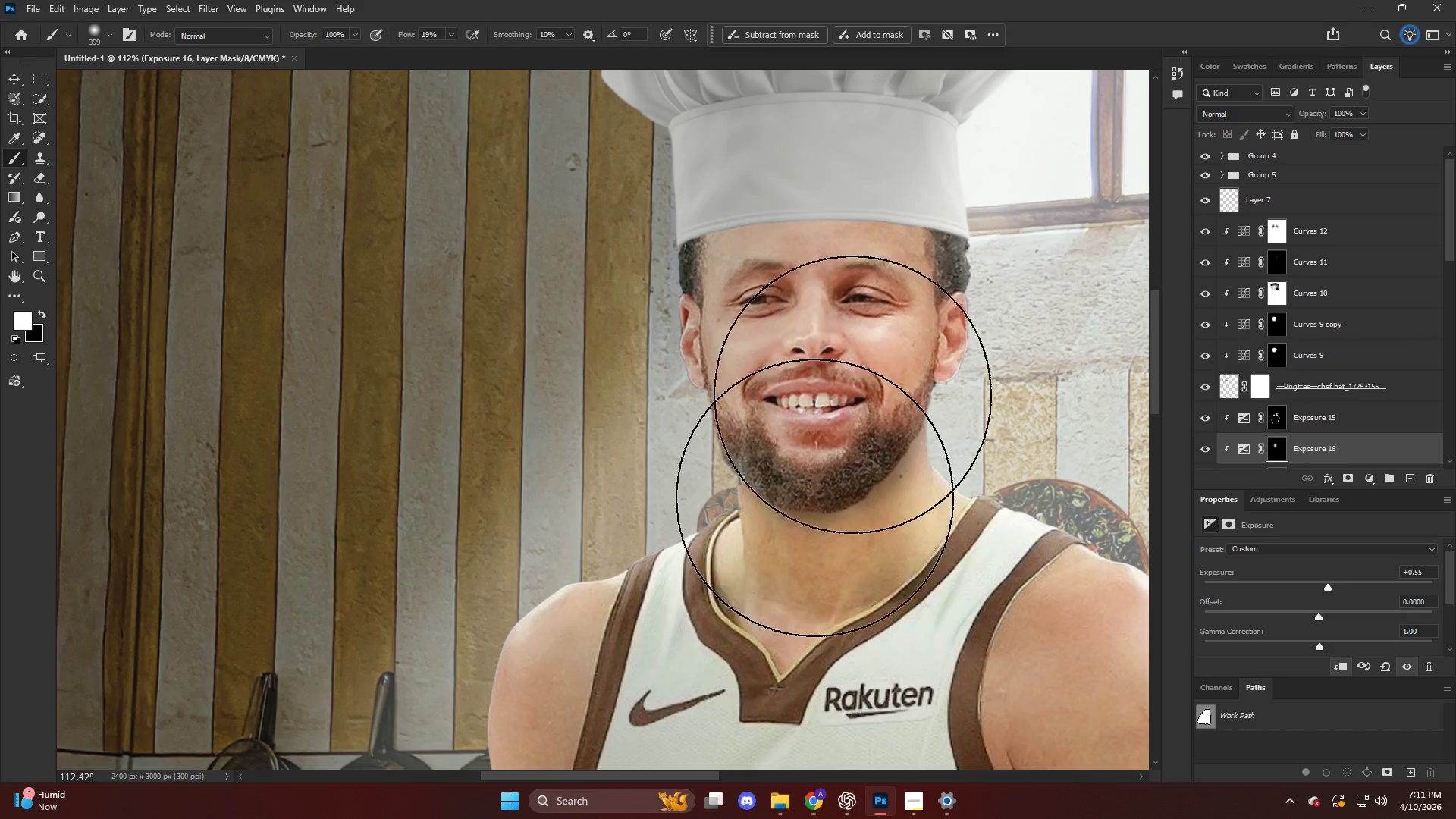 
left_click_drag(start_coordinate=[855, 430], to_coordinate=[812, 579])
 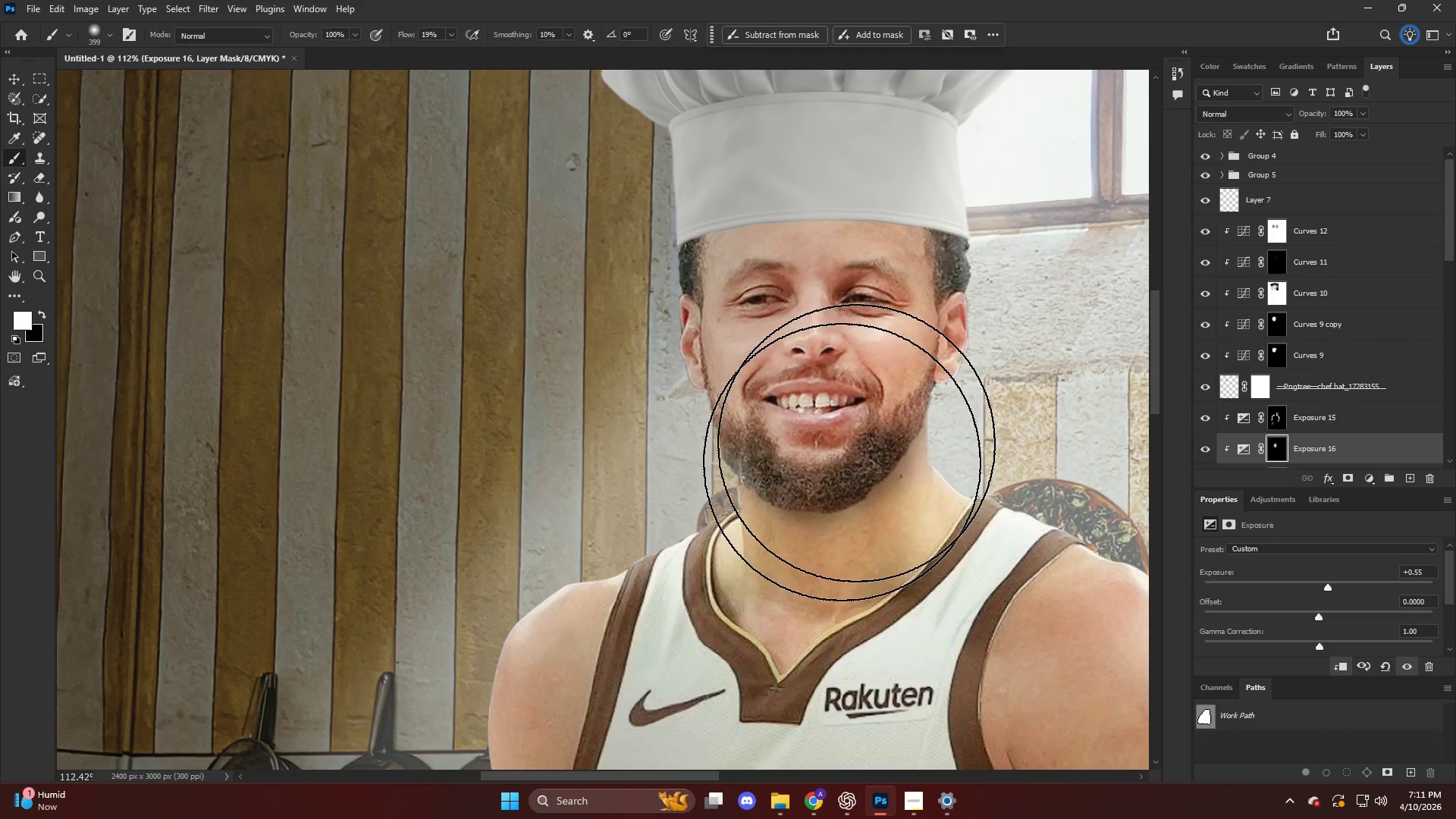 
left_click_drag(start_coordinate=[870, 438], to_coordinate=[701, 644])
 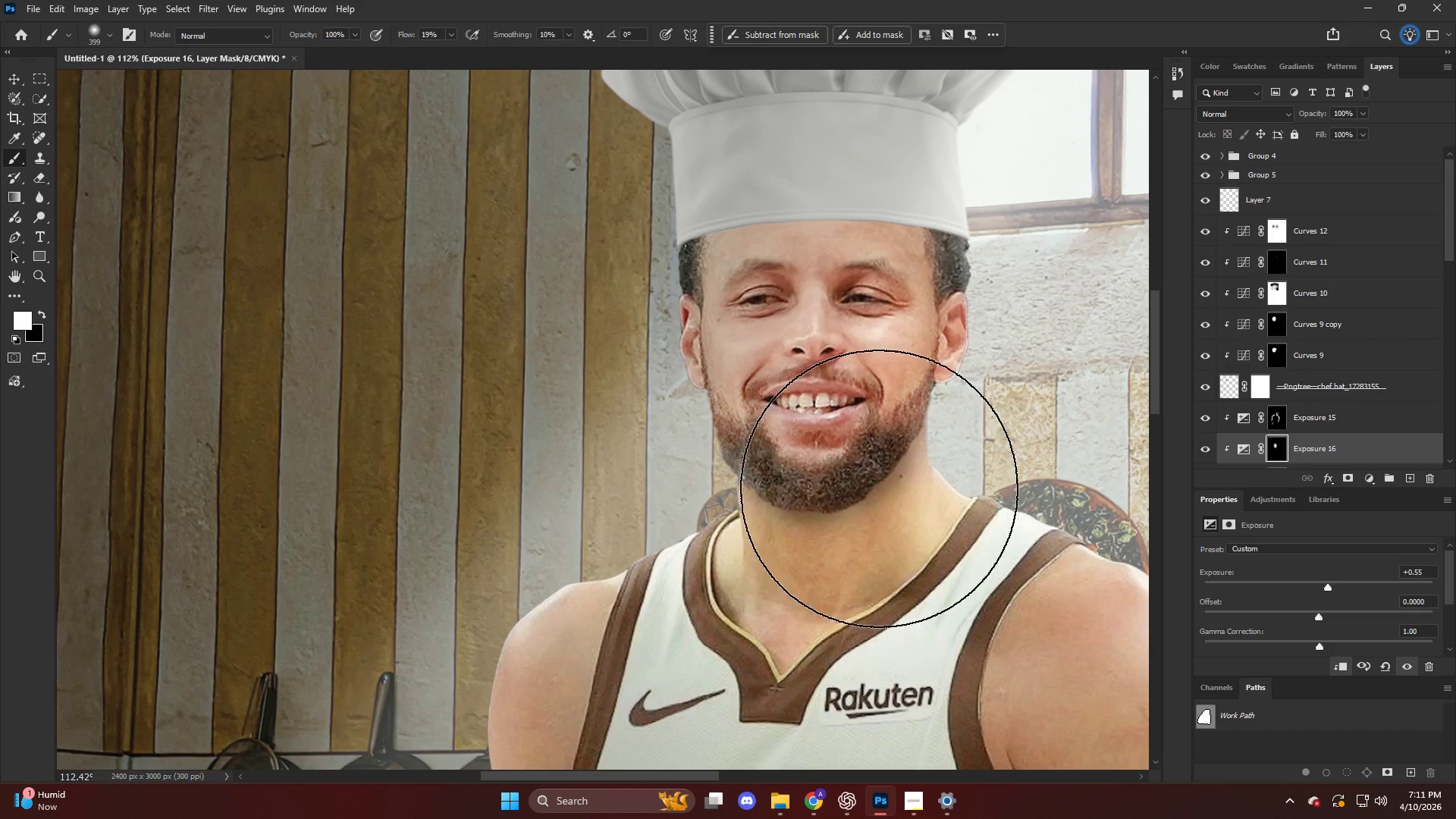 
hold_key(key=AltLeft, duration=0.44)
 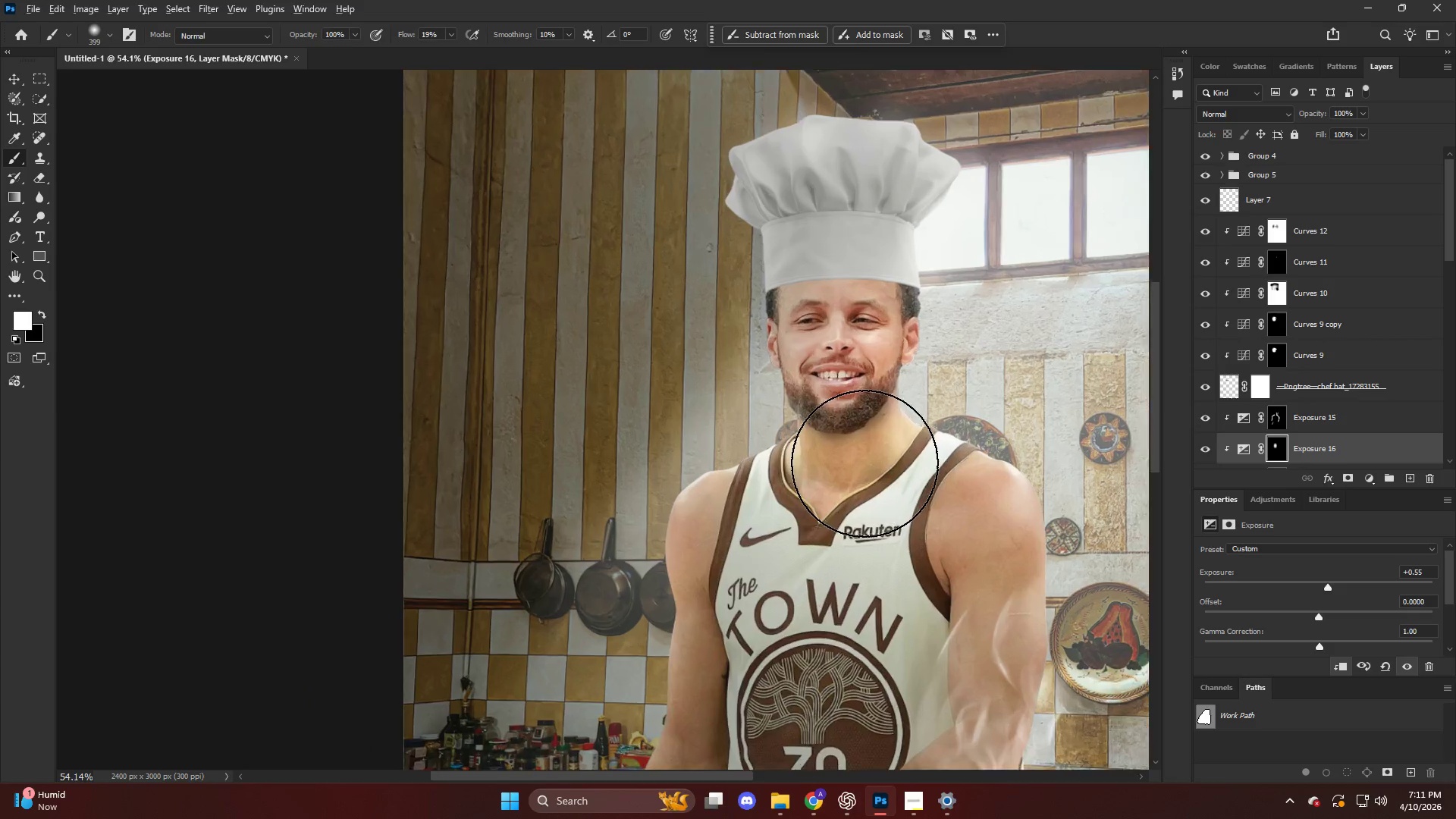 
hold_key(key=AltLeft, duration=0.44)
 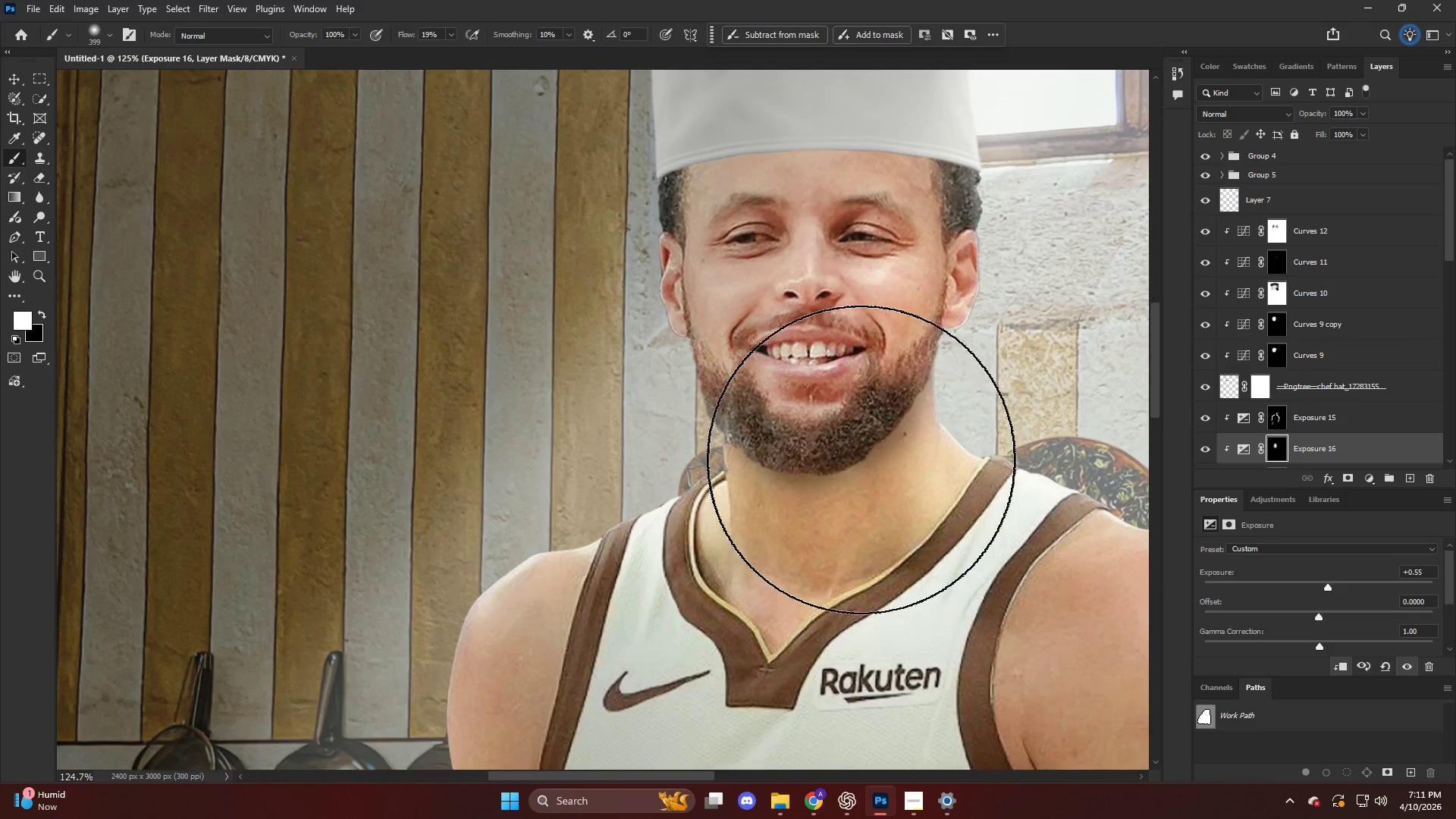 
key(V)
 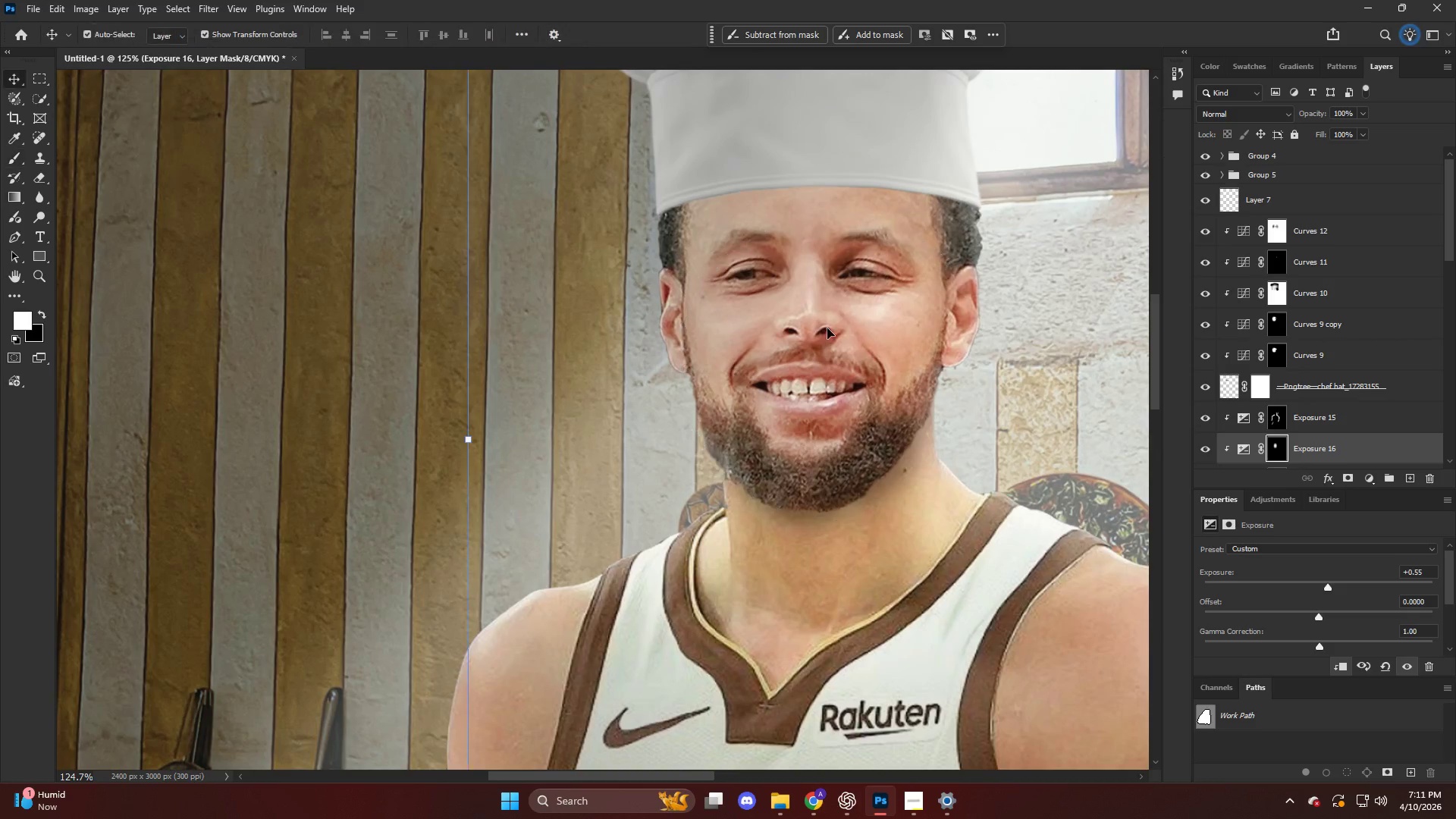 
left_click([827, 328])
 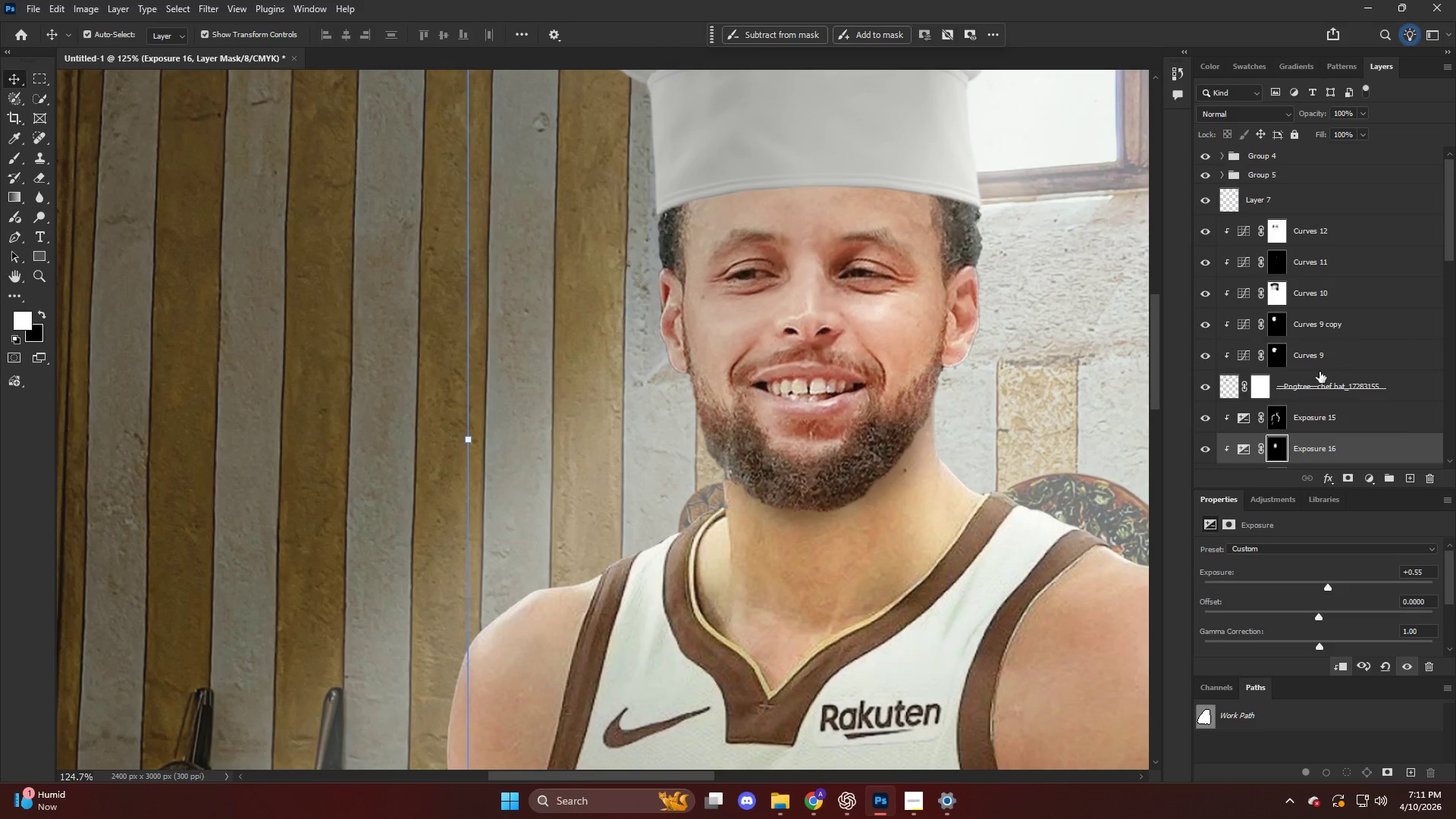 
scroll: coordinate [844, 432], scroll_direction: up, amount: 5.0
 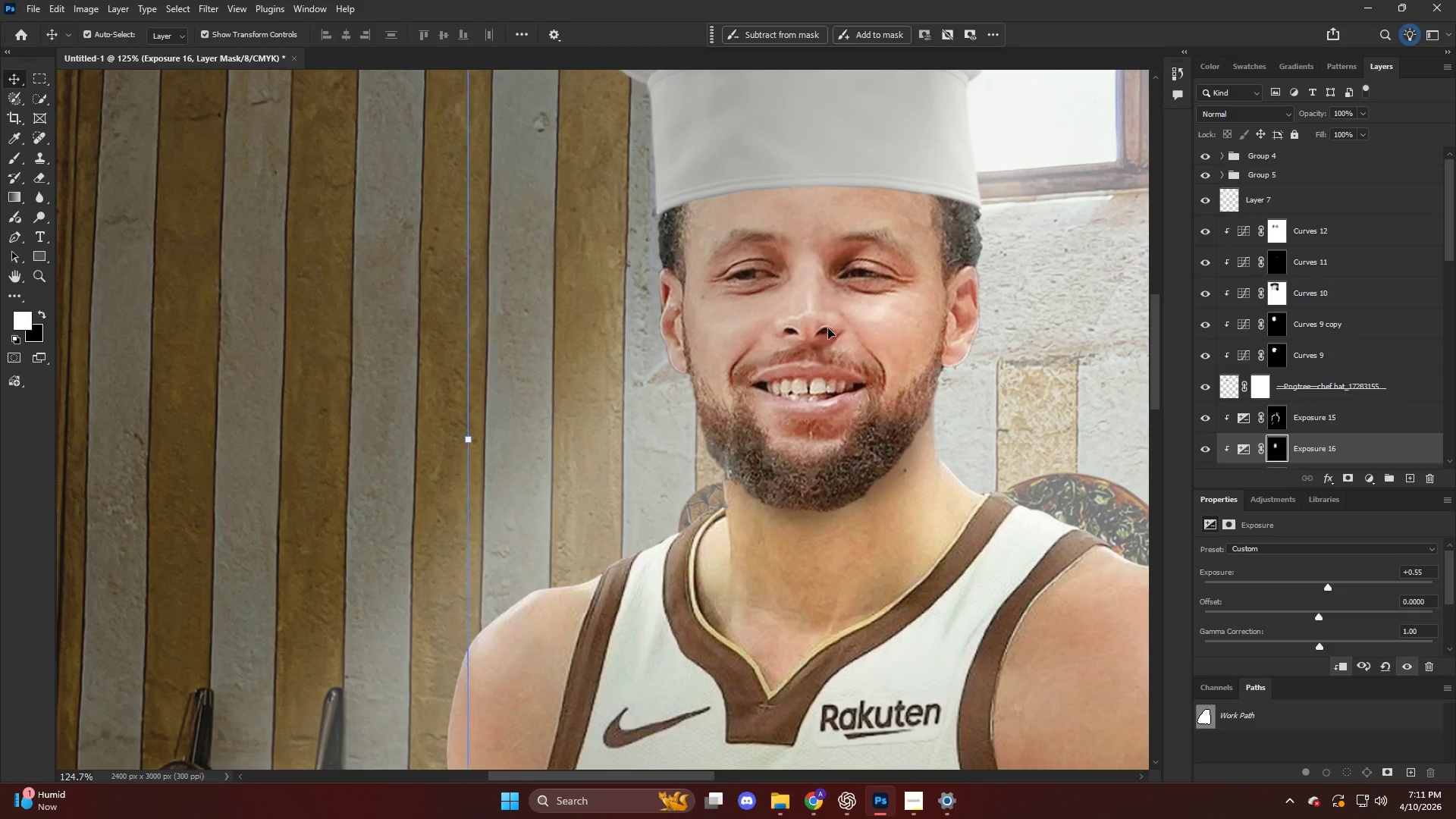 
scroll: coordinate [1318, 406], scroll_direction: down, amount: 6.0
 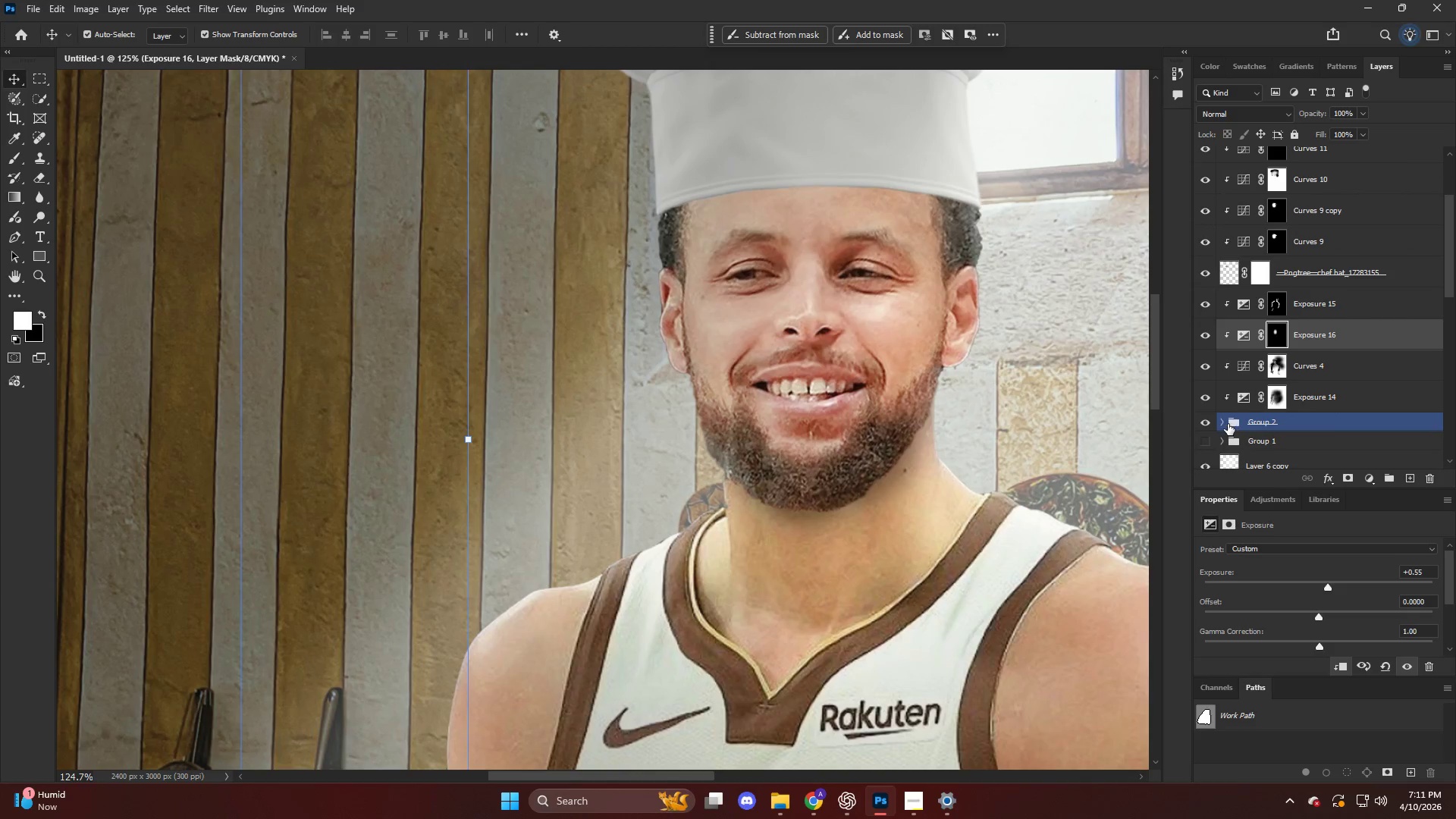 
left_click([1222, 420])
 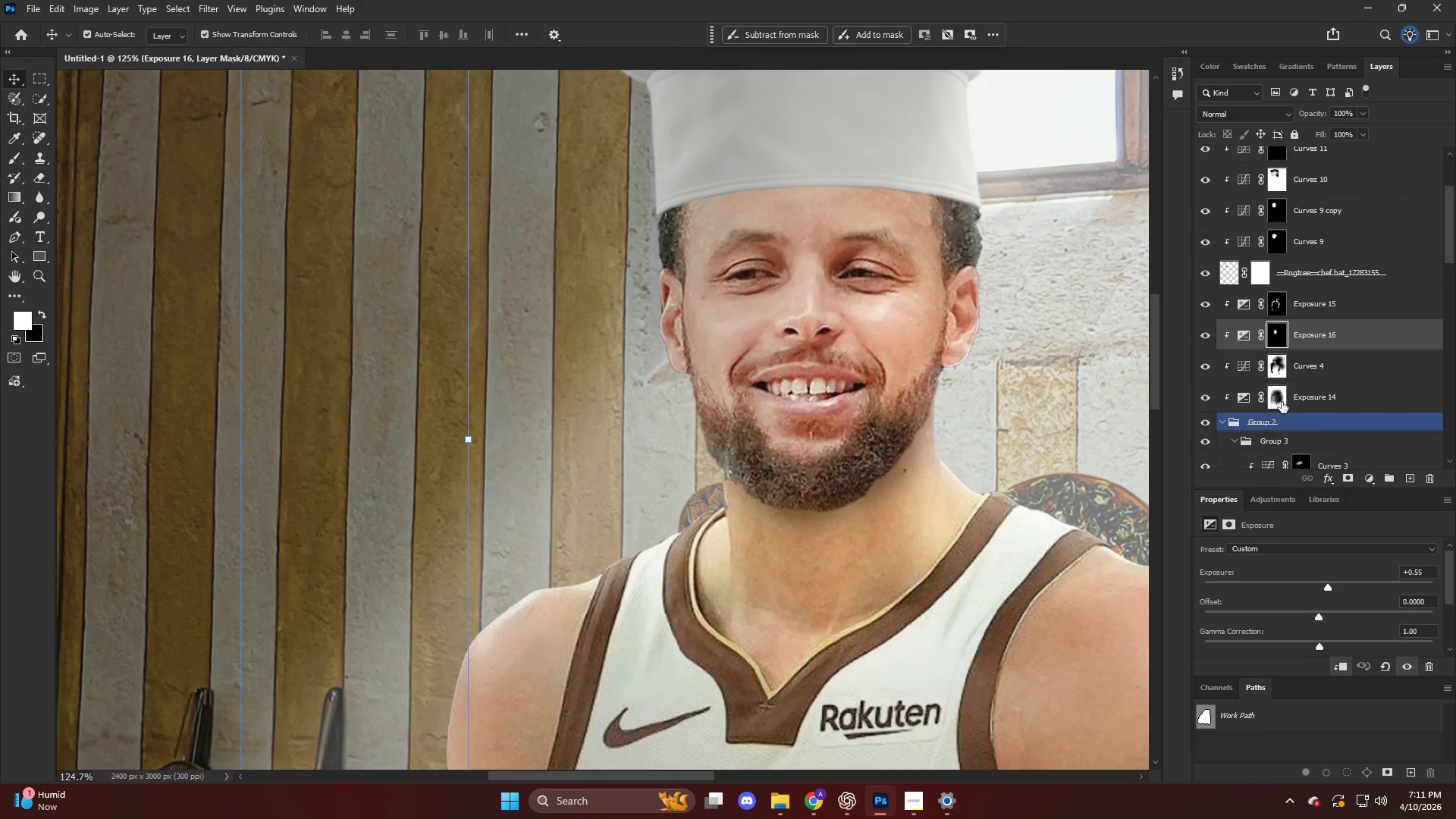 
scroll: coordinate [1349, 404], scroll_direction: down, amount: 8.0
 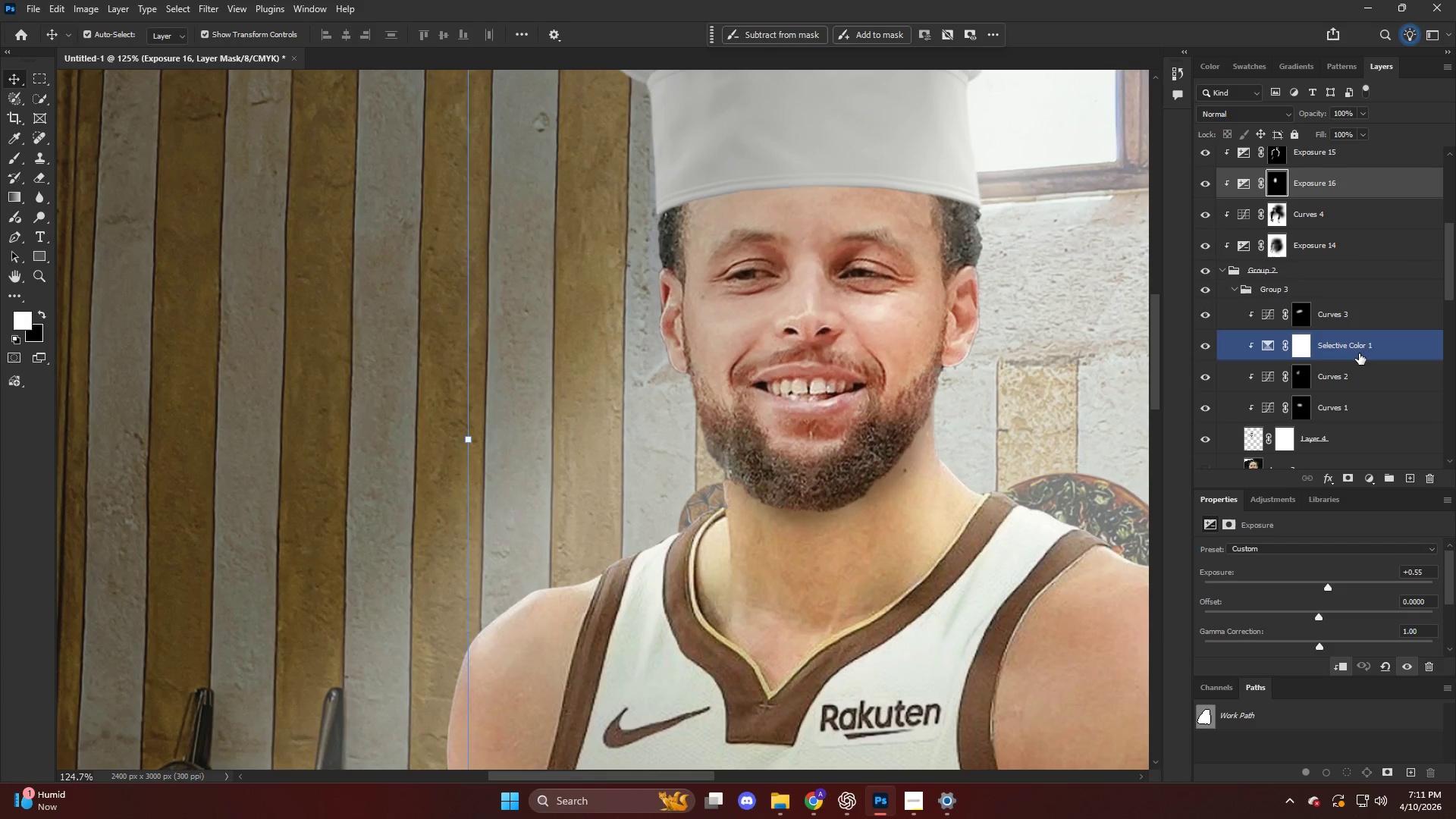 
left_click([1359, 344])
 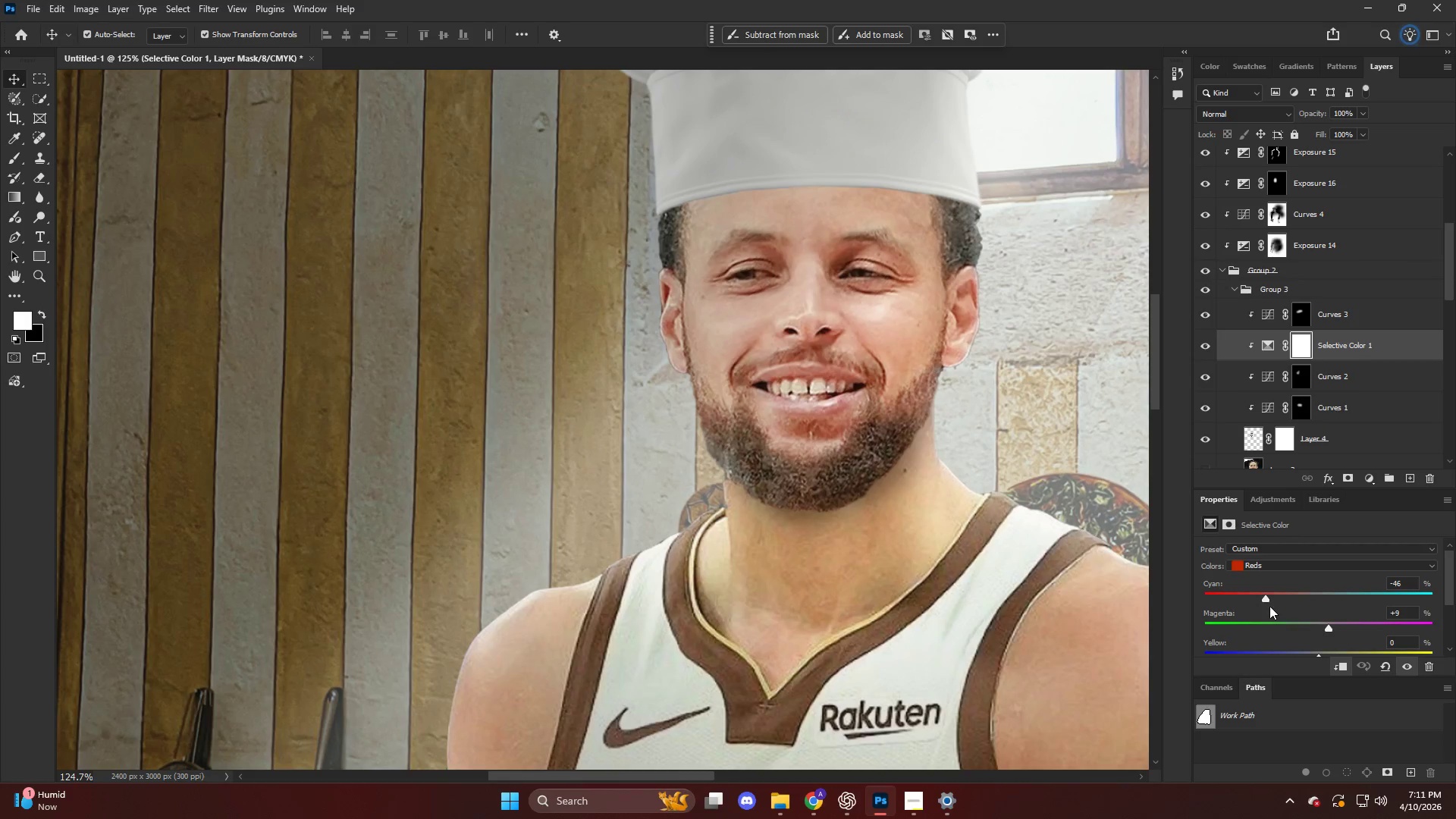 
left_click_drag(start_coordinate=[1266, 594], to_coordinate=[1313, 601])
 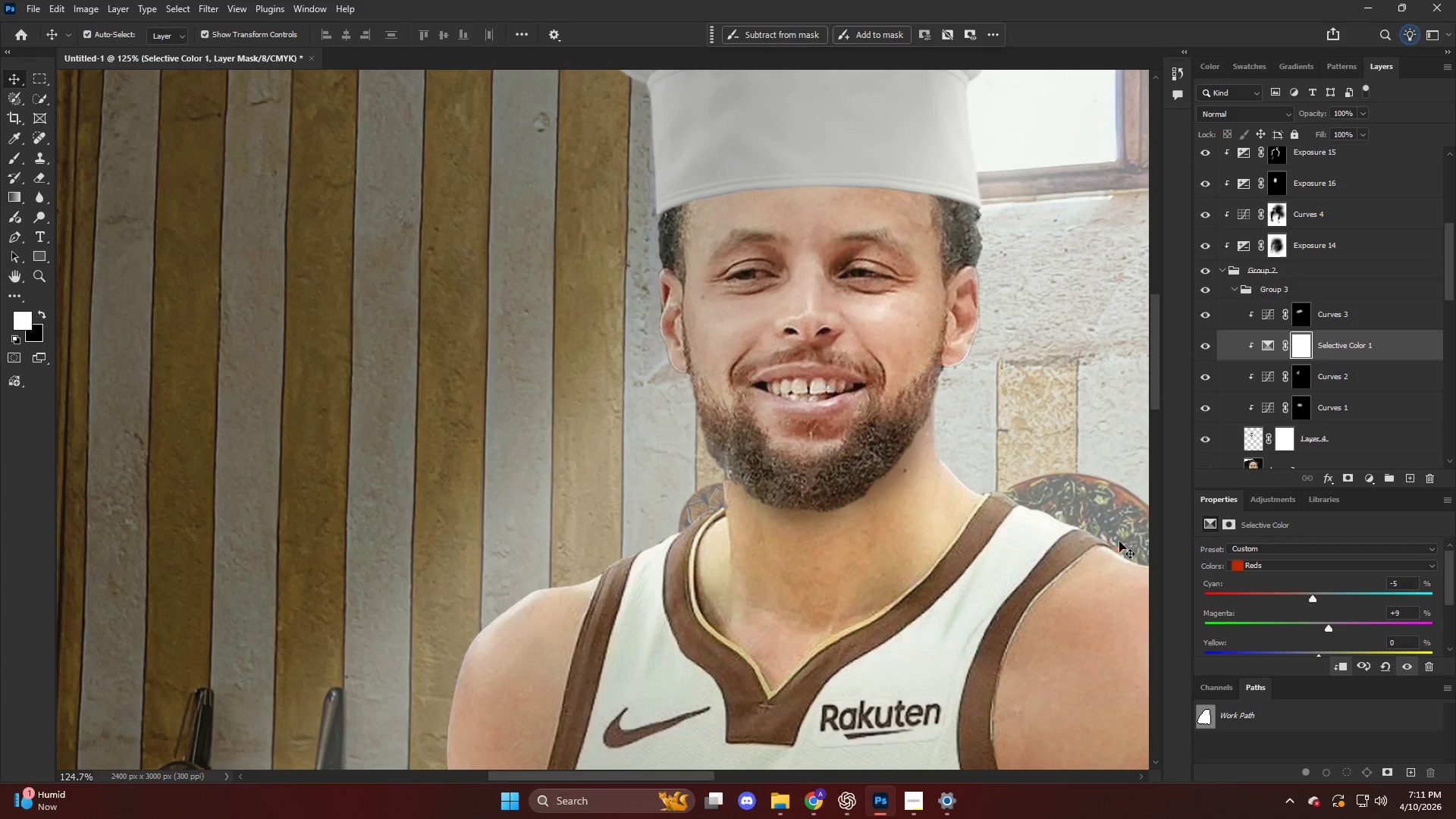 
hold_key(key=AltLeft, duration=0.48)
scroll: coordinate [828, 408], scroll_direction: down, amount: 17.0
 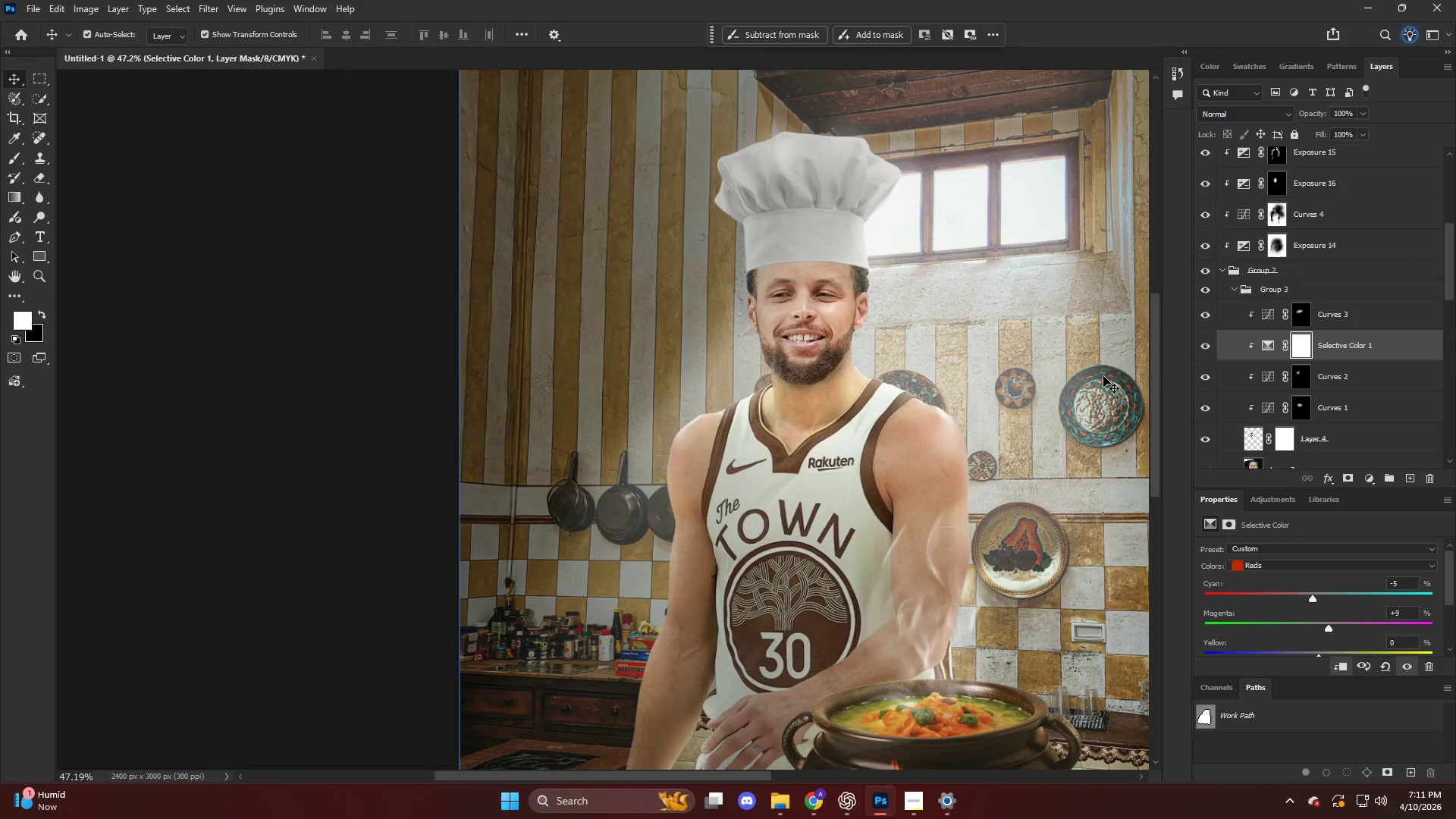 
hold_key(key=ControlLeft, duration=0.52)
 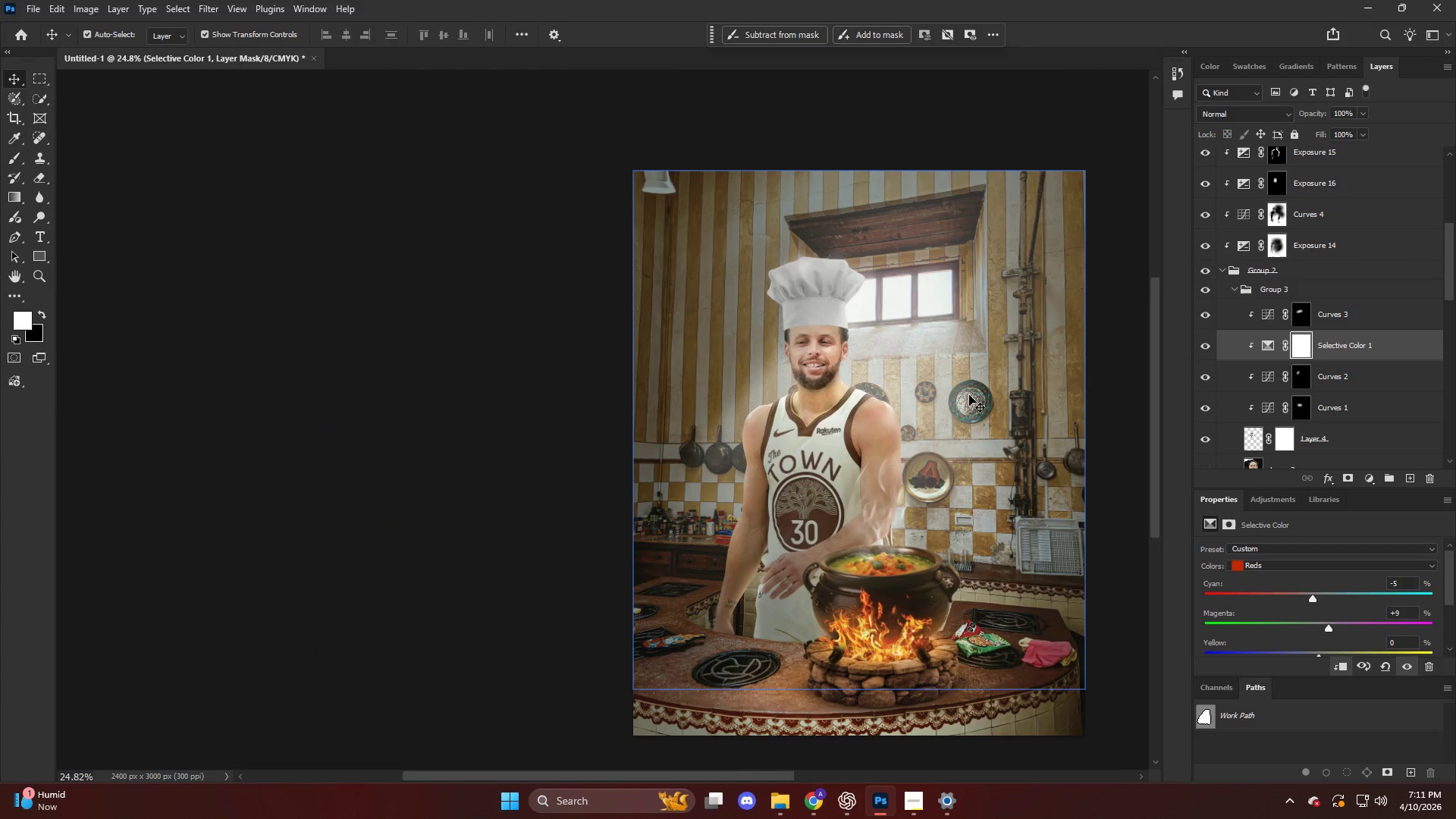 
key(Alt+AltLeft)
 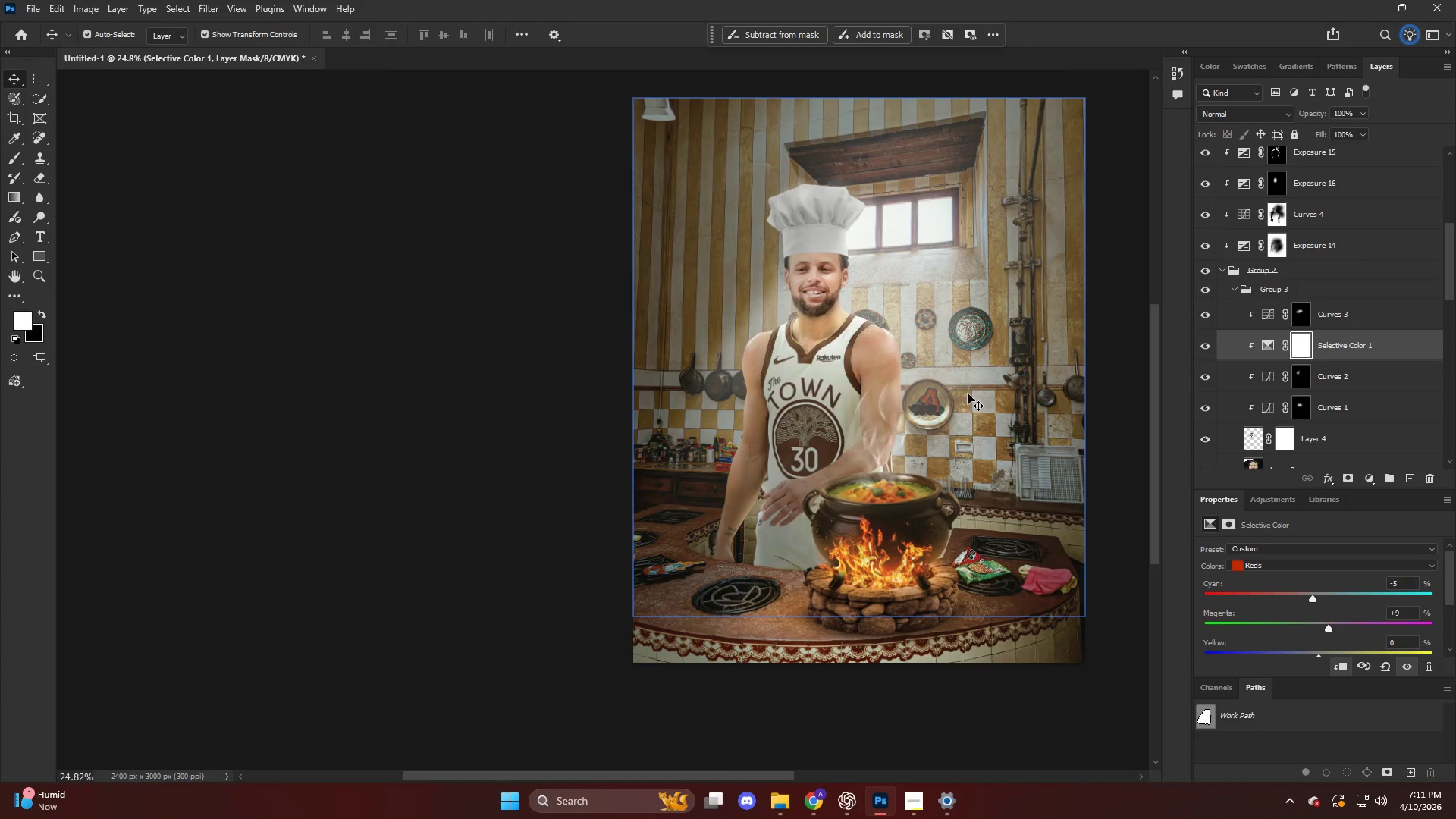 
hold_key(key=ControlLeft, duration=0.84)
 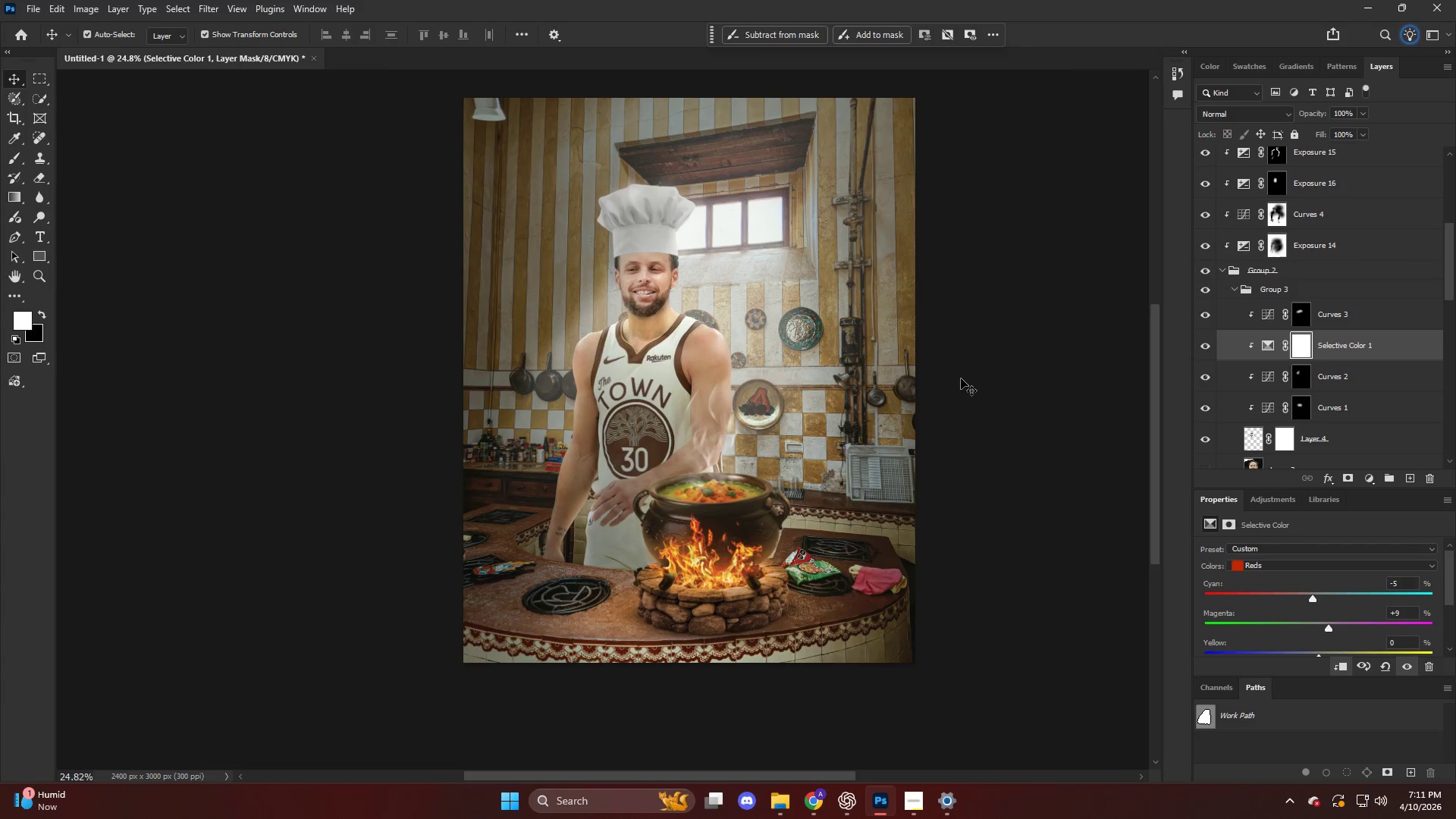 
scroll: coordinate [961, 378], scroll_direction: down, amount: 38.0
 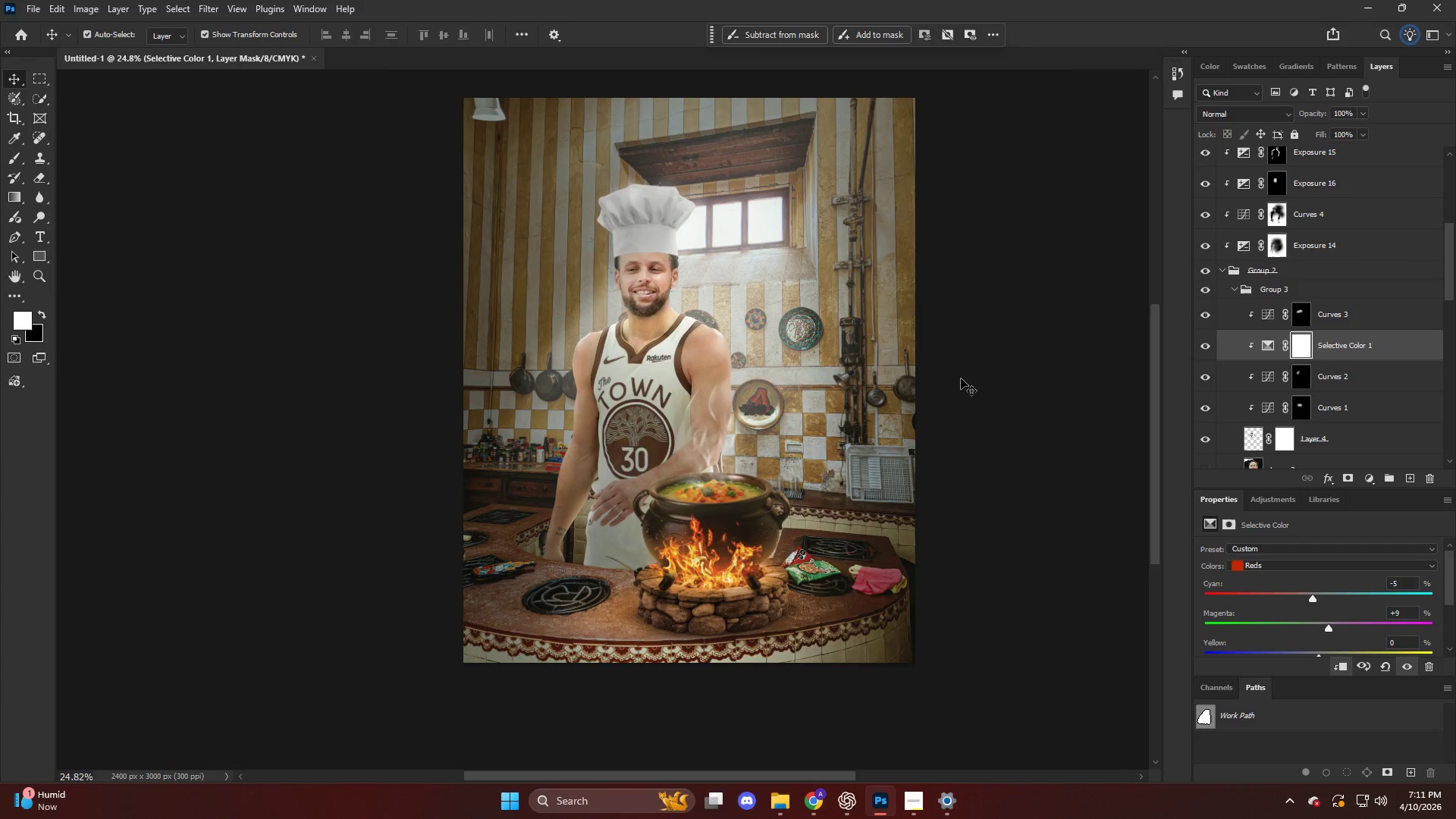 
key(Alt+AltLeft)
 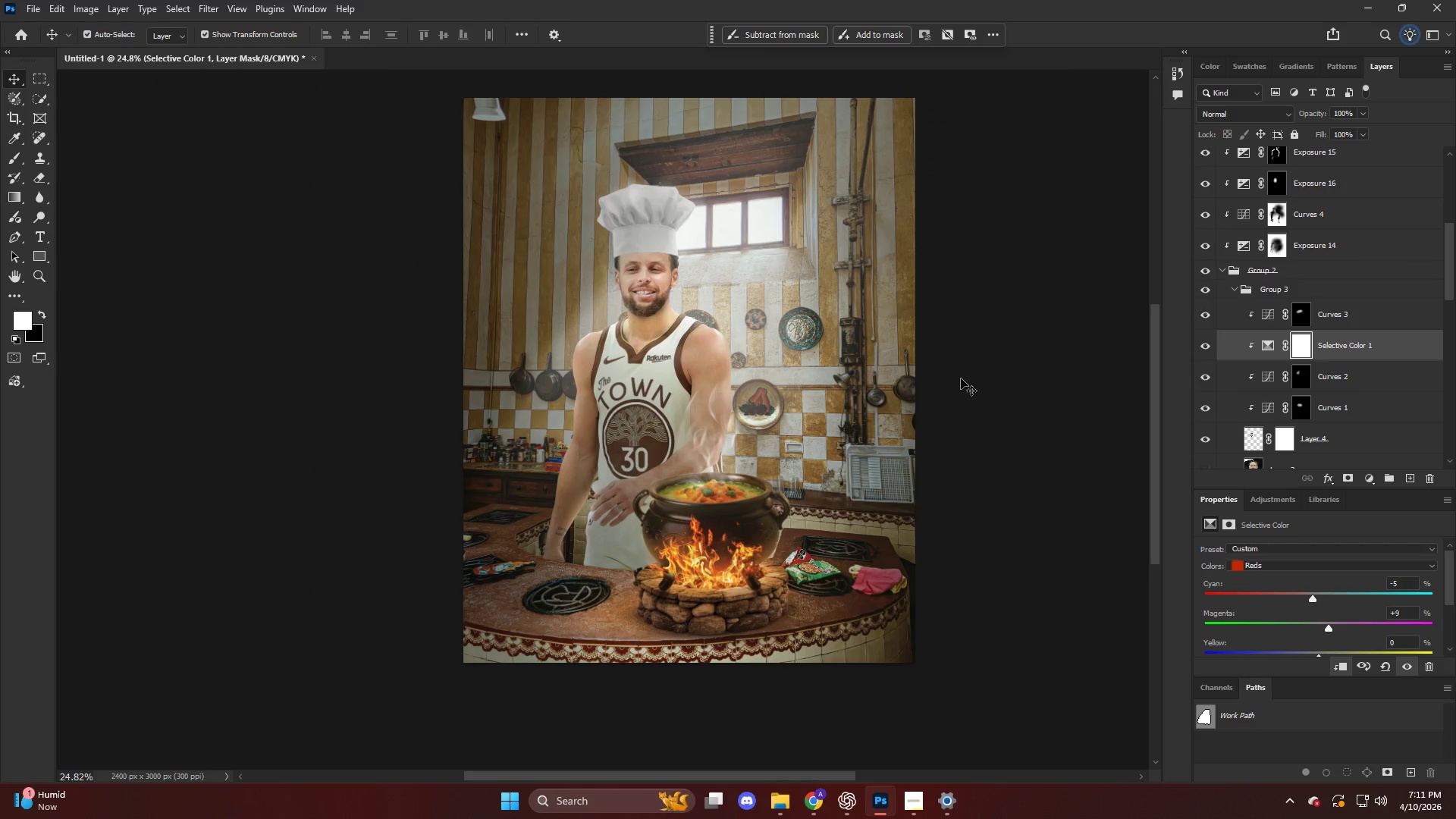 
scroll: coordinate [942, 386], scroll_direction: down, amount: 5.0
 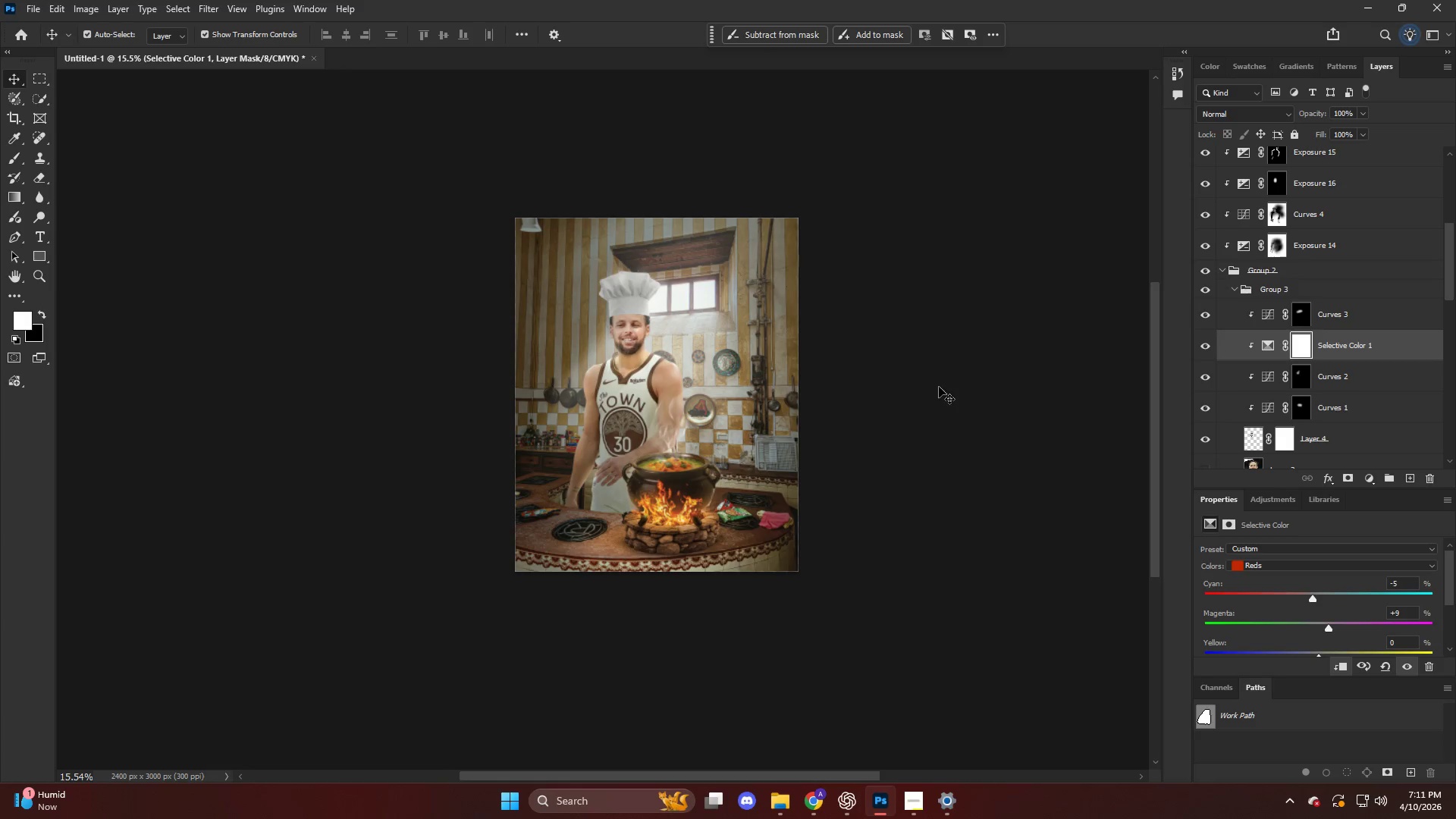 
hold_key(key=AltLeft, duration=1.33)
 